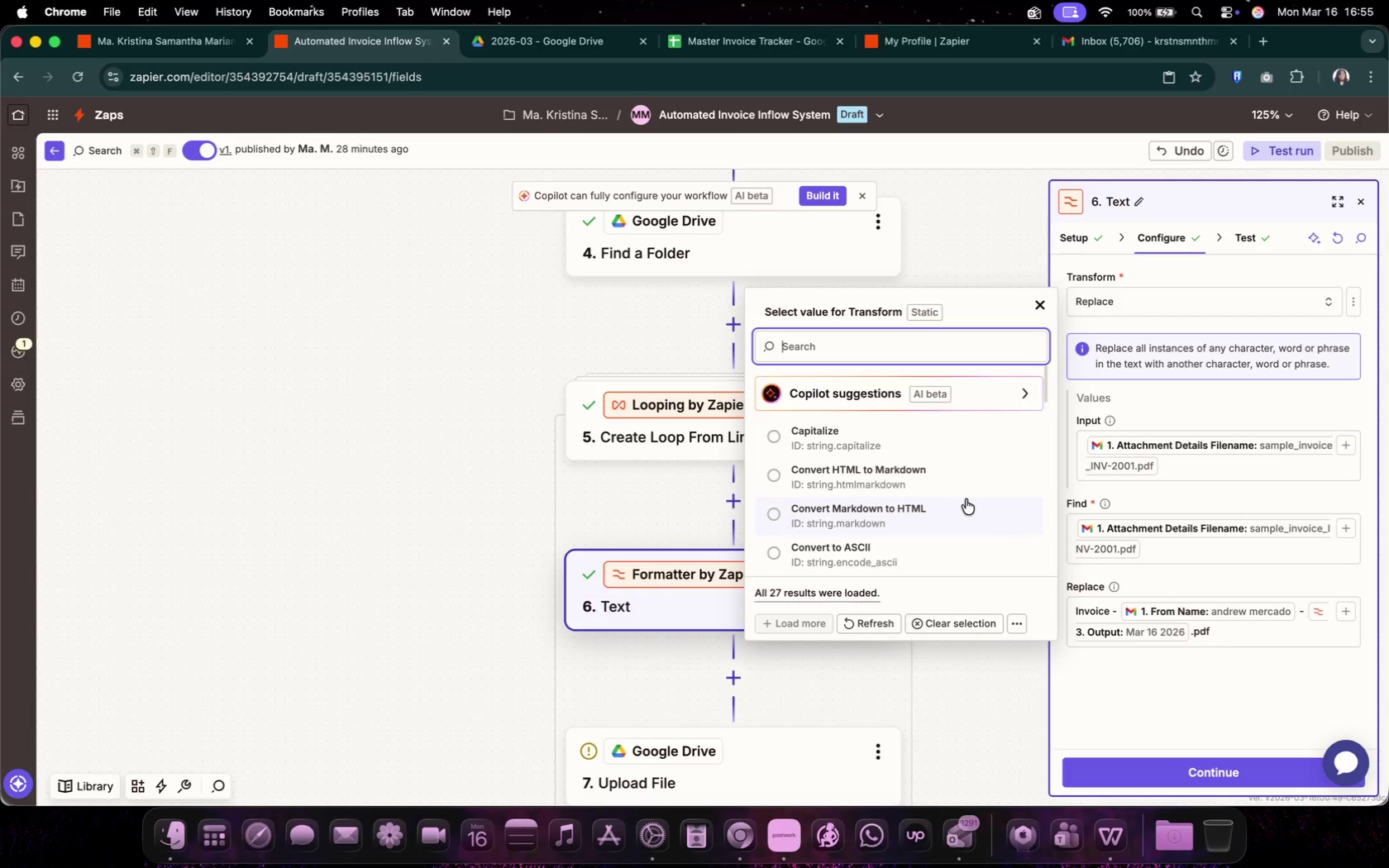 
left_click([1129, 298])
 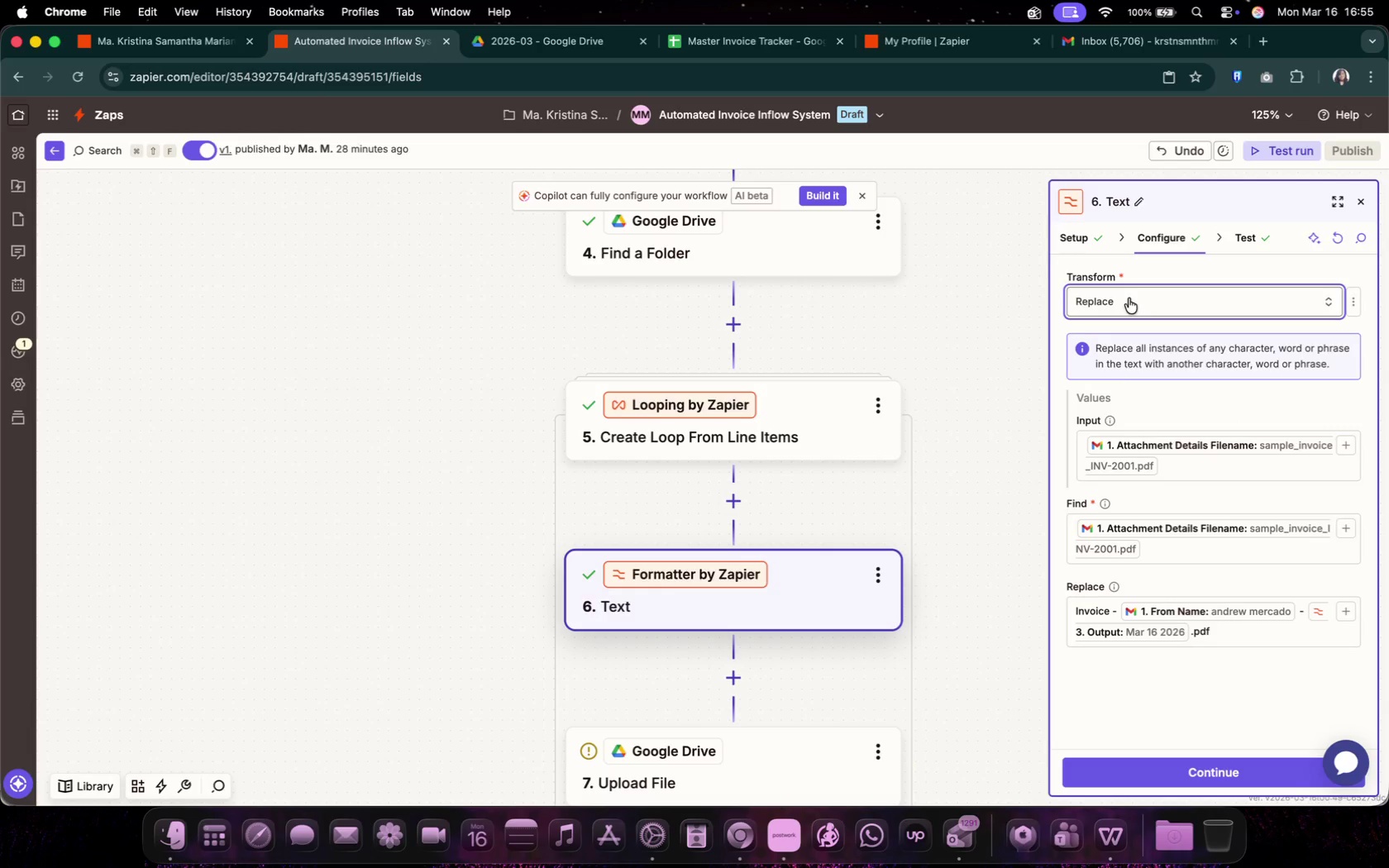 
left_click([1129, 298])
 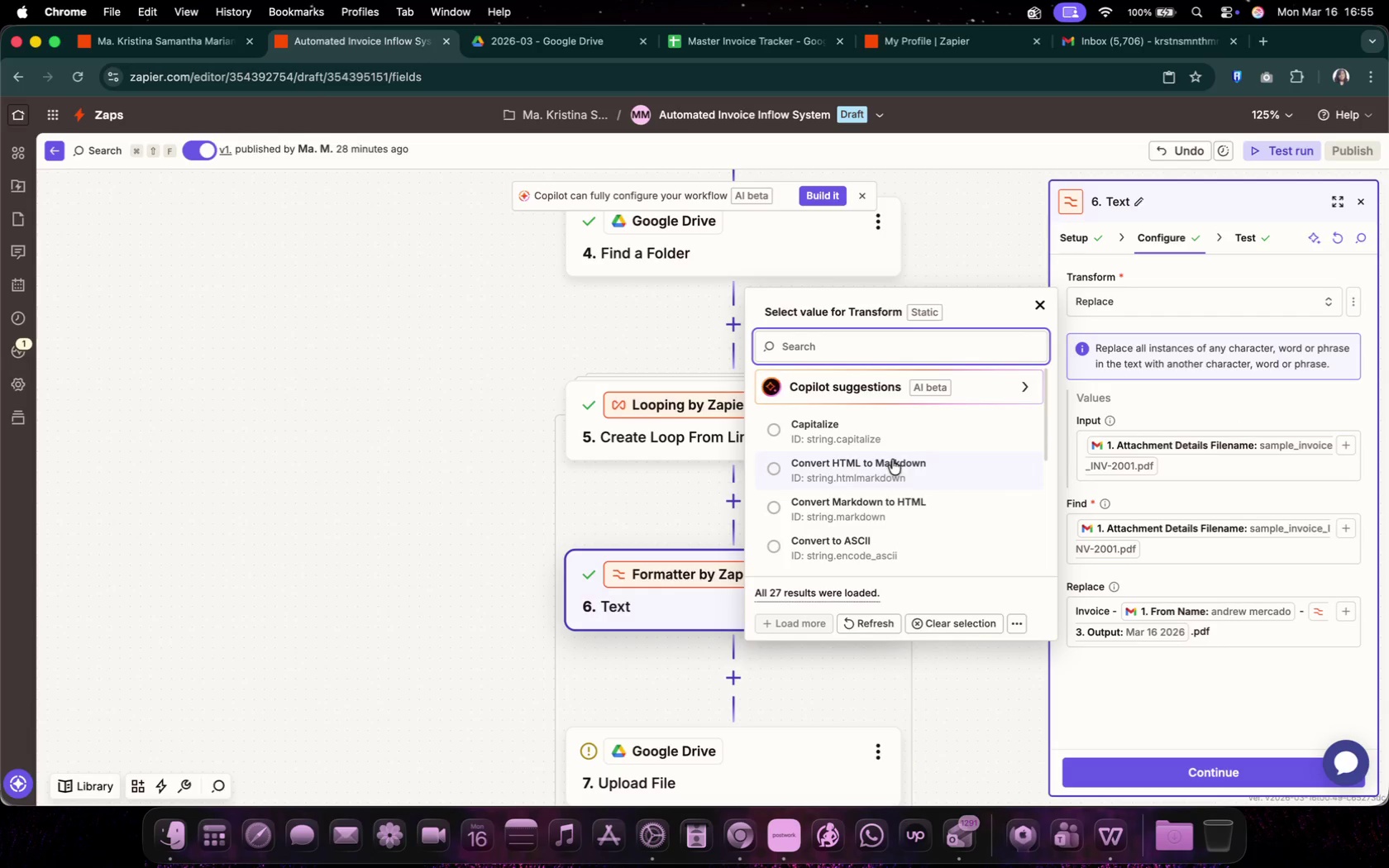 
left_click([961, 355])
 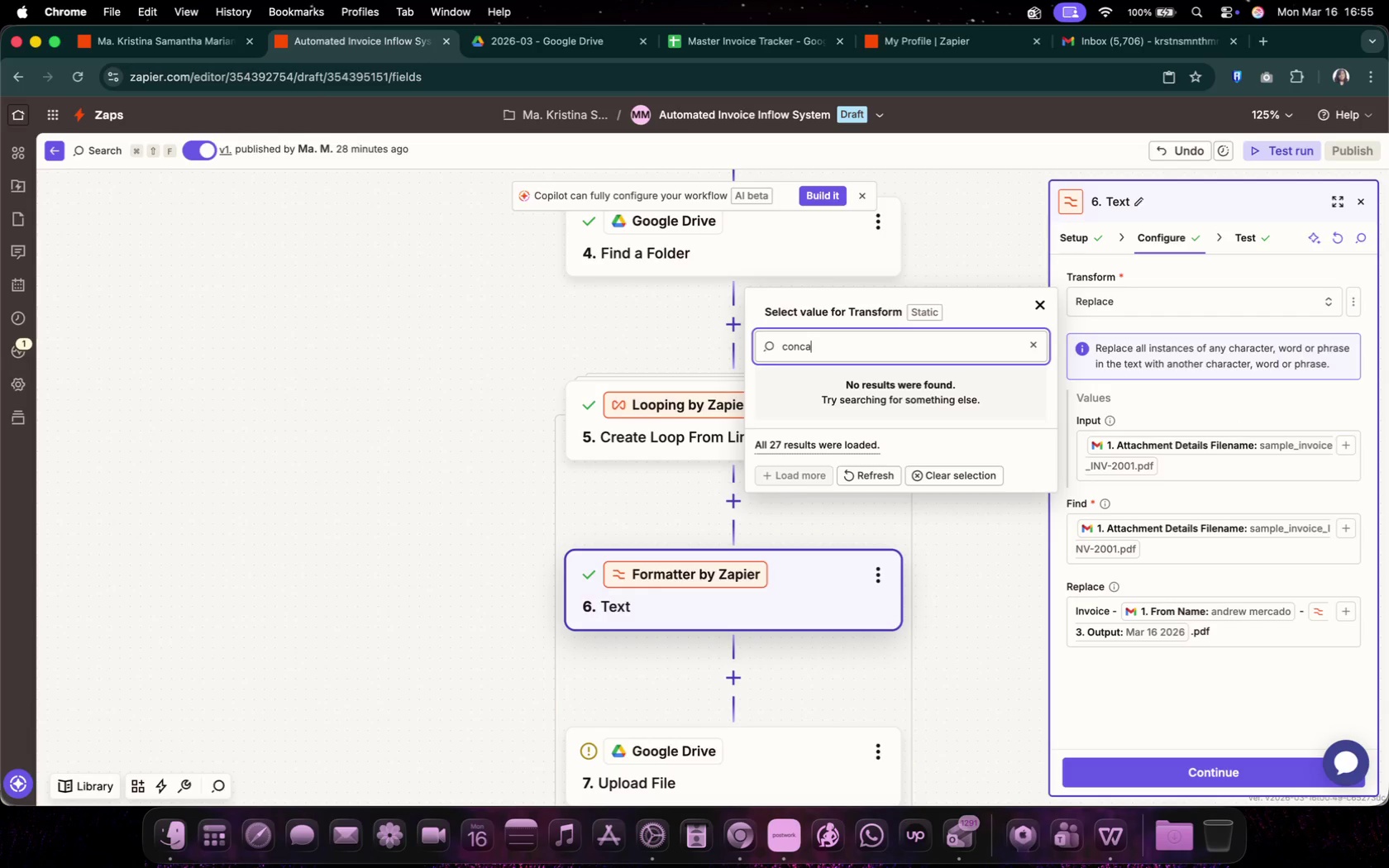 
type(conca)
 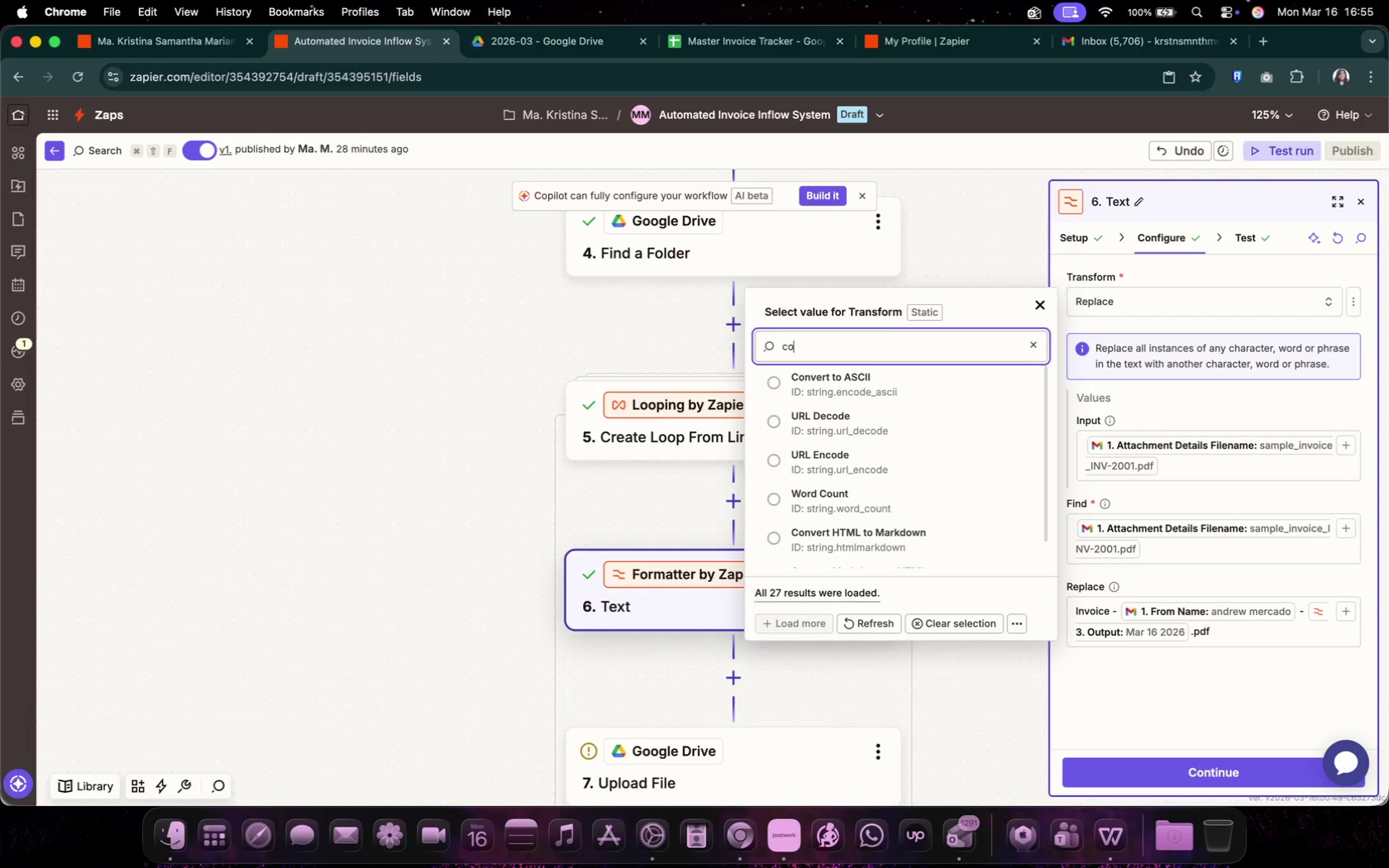 
double_click([870, 479])
 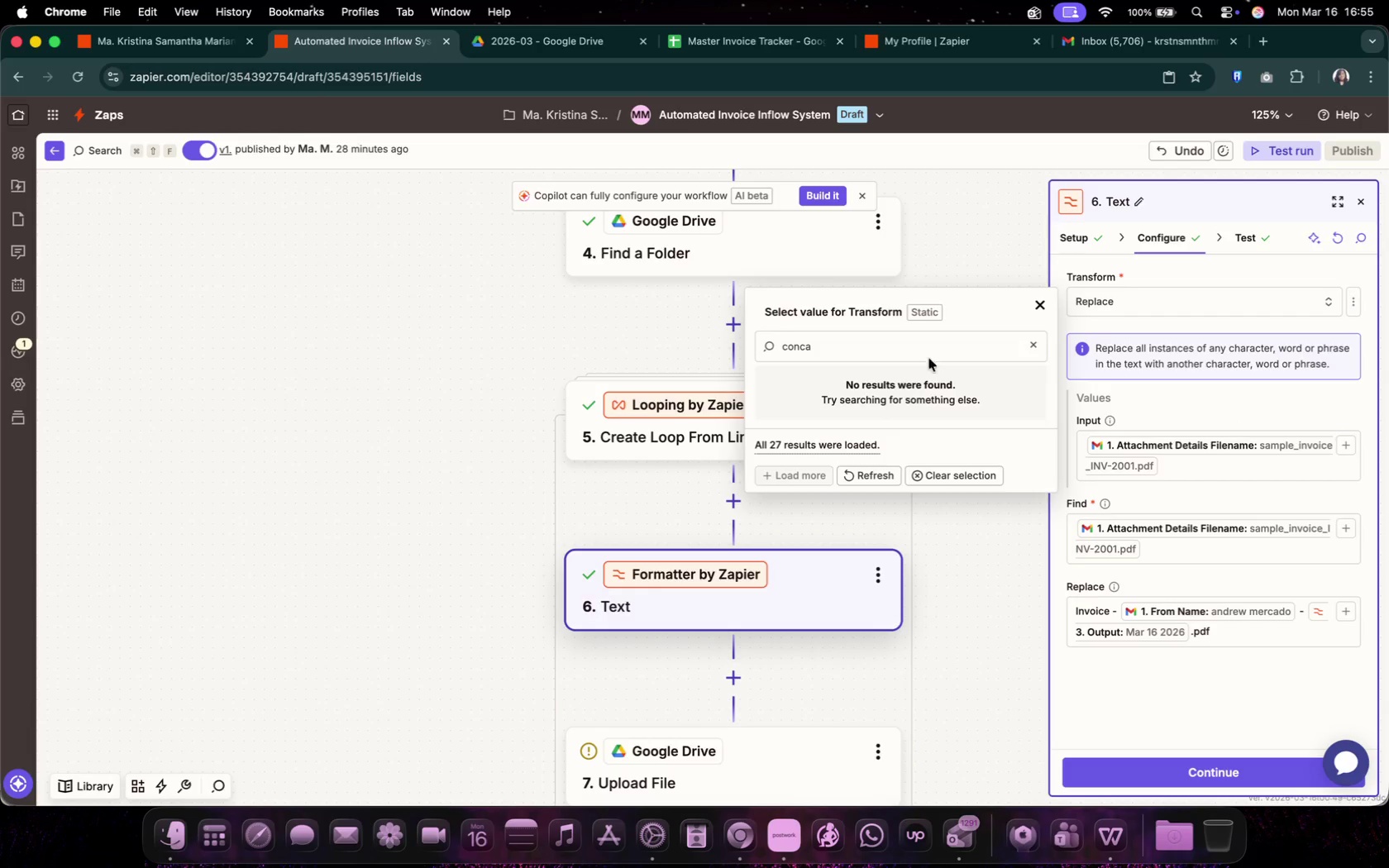 
left_click([1036, 345])
 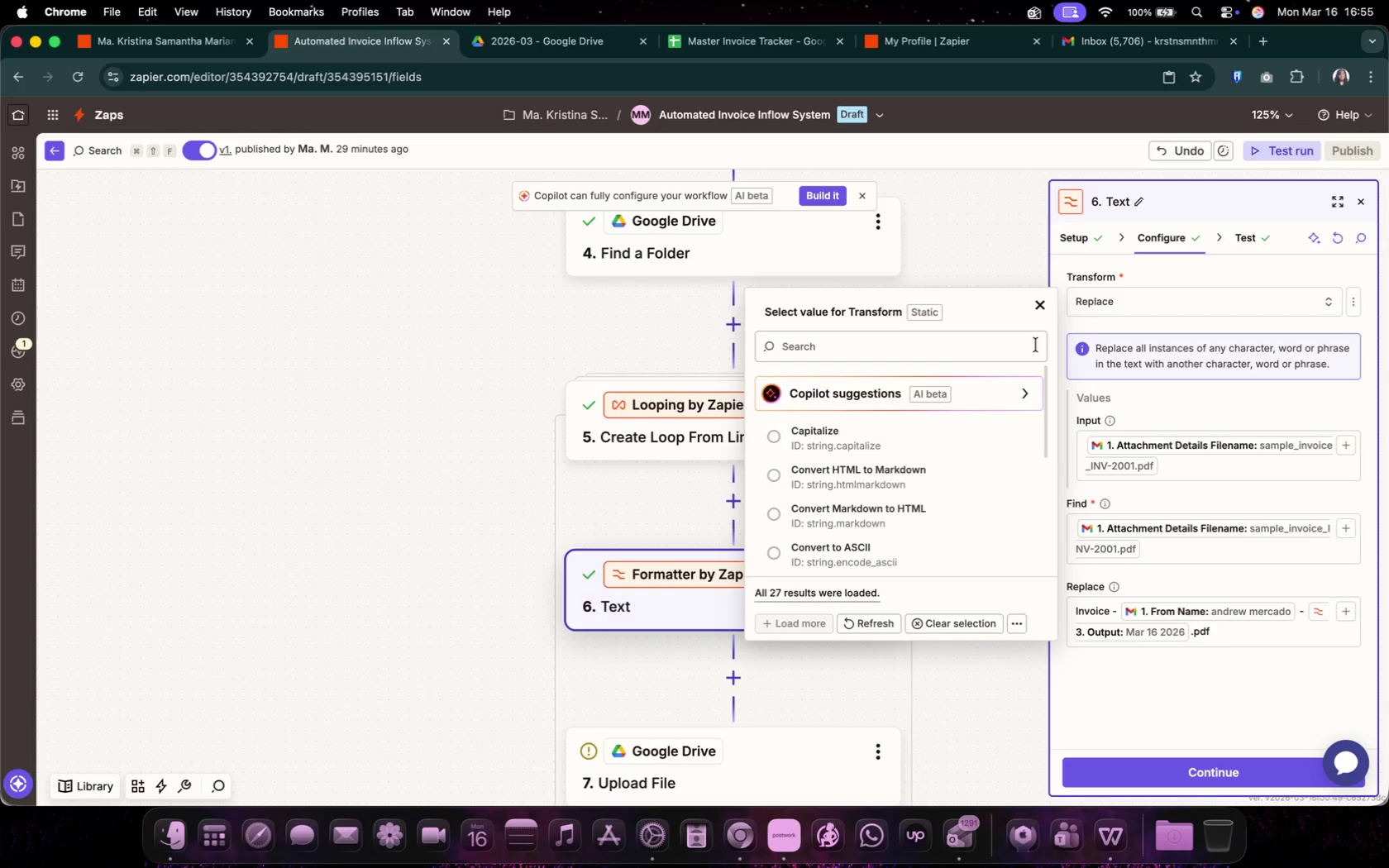 
wait(22.31)
 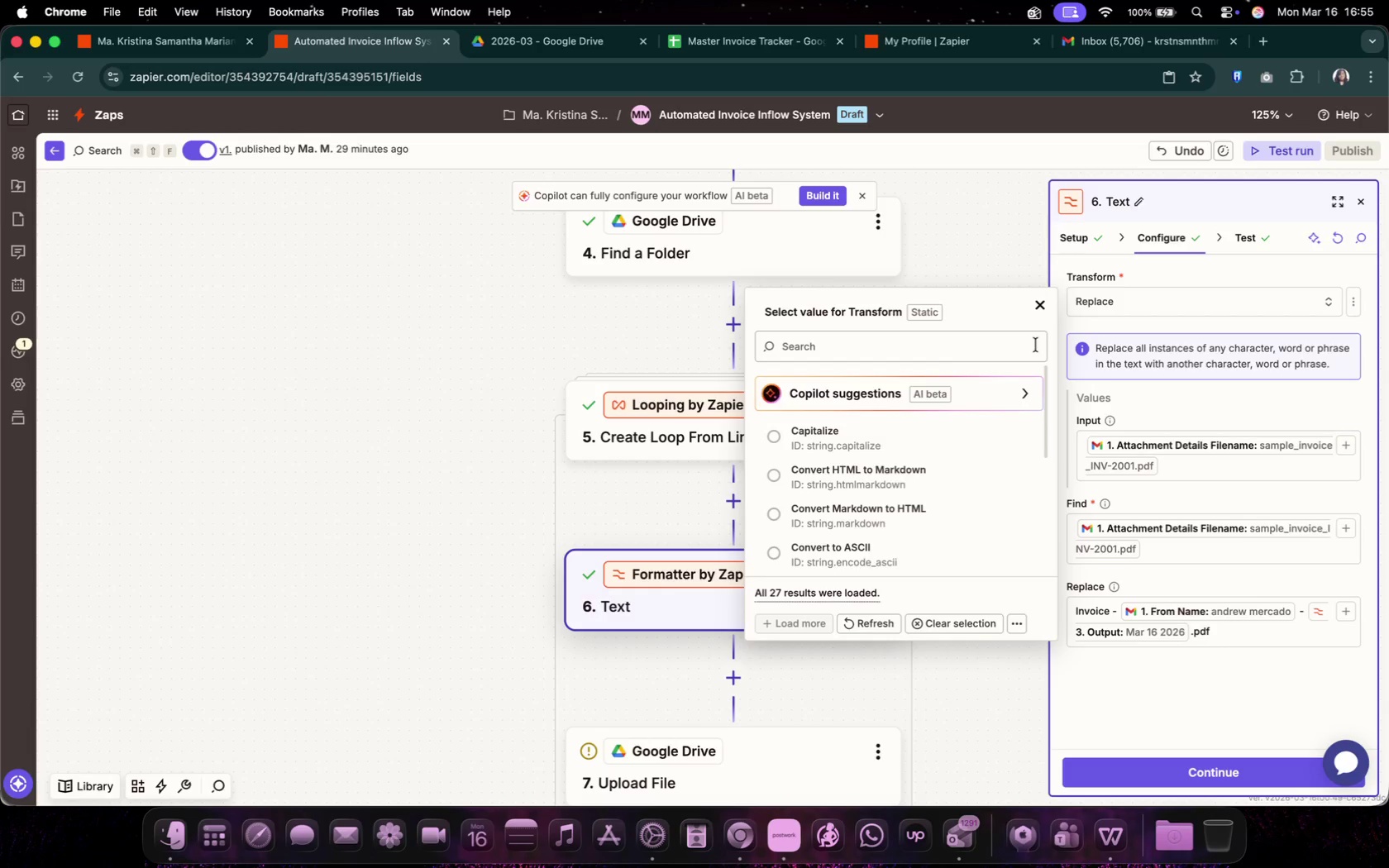 
left_click([405, 559])
 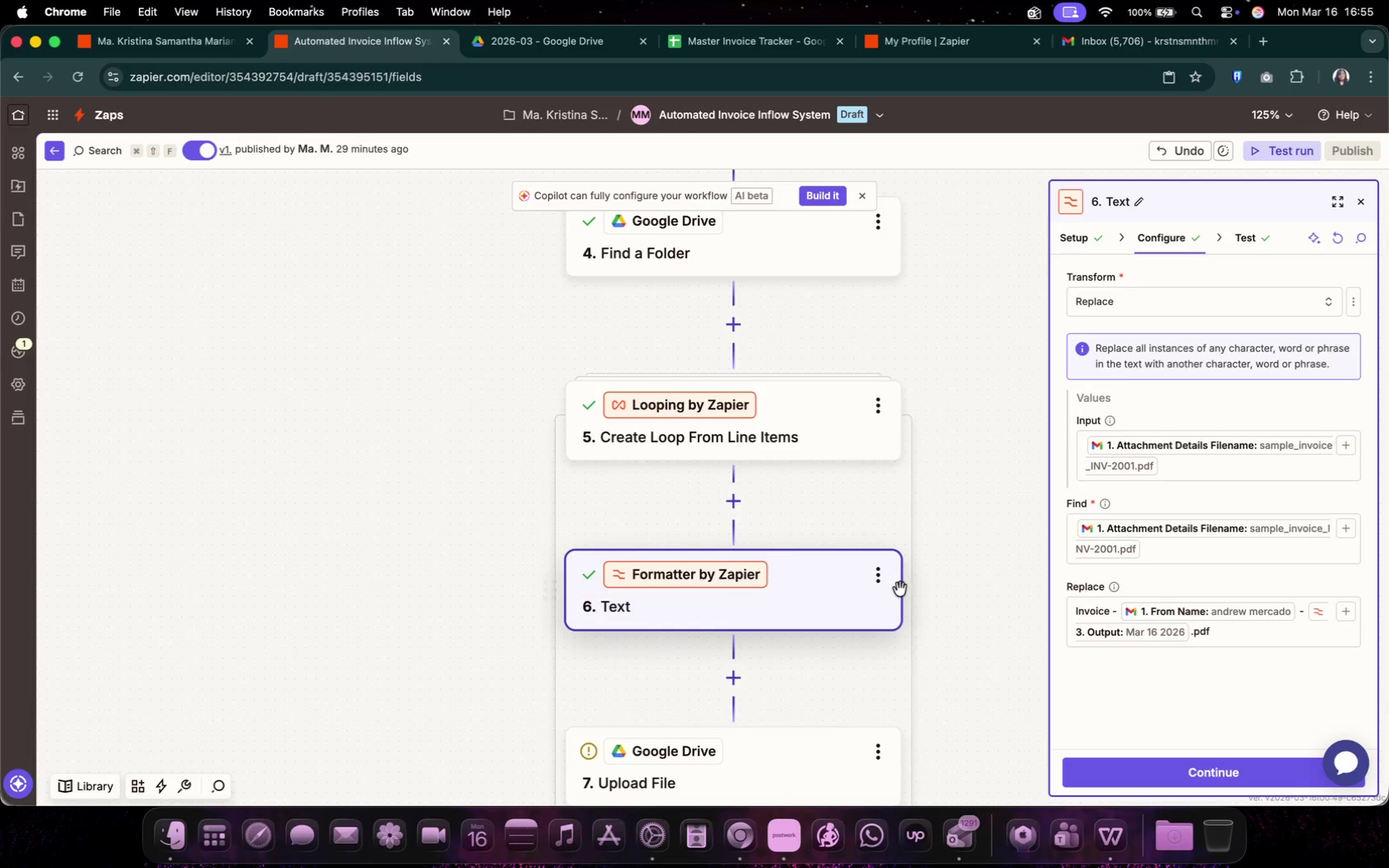 
left_click([887, 580])
 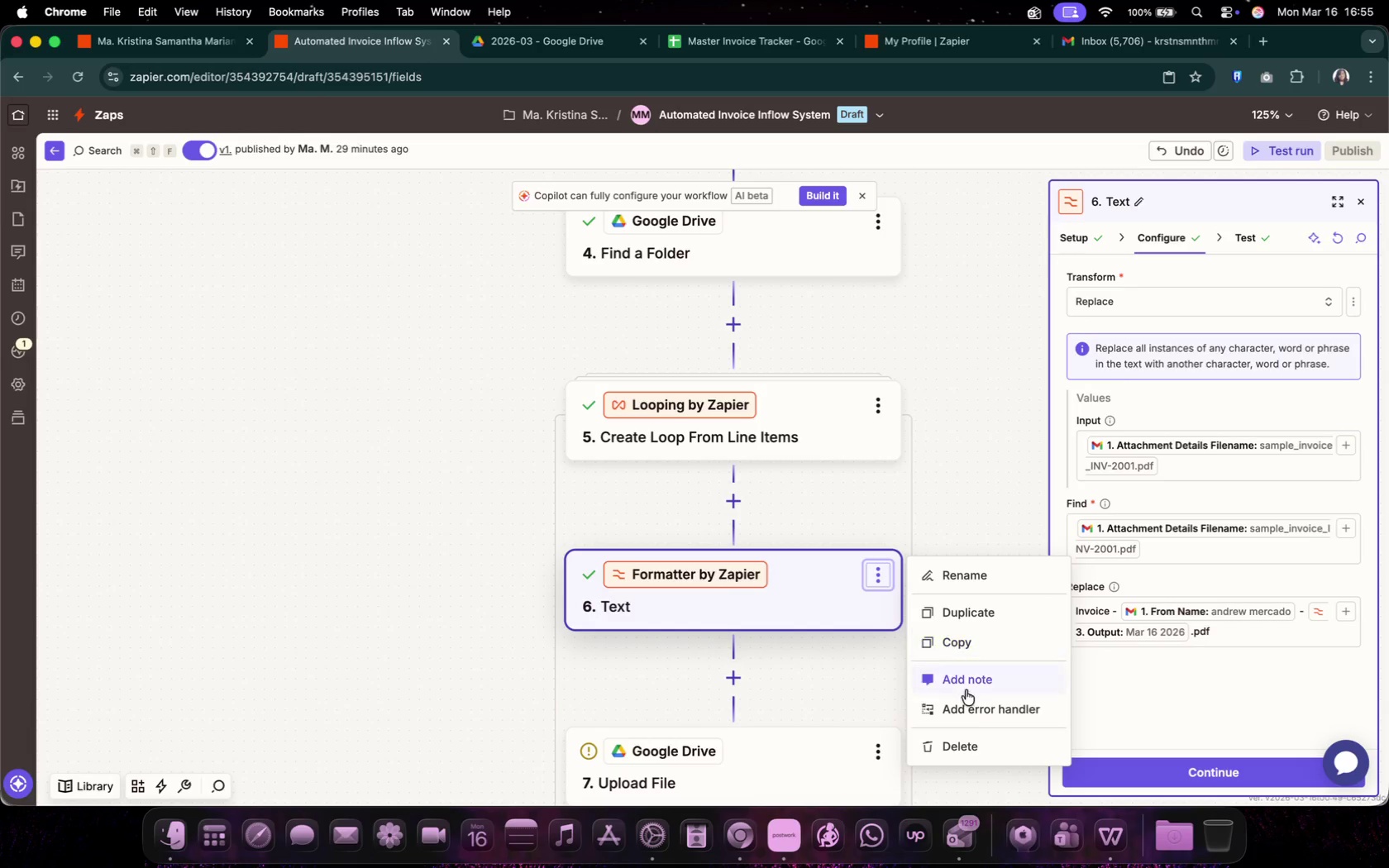 
left_click([971, 746])
 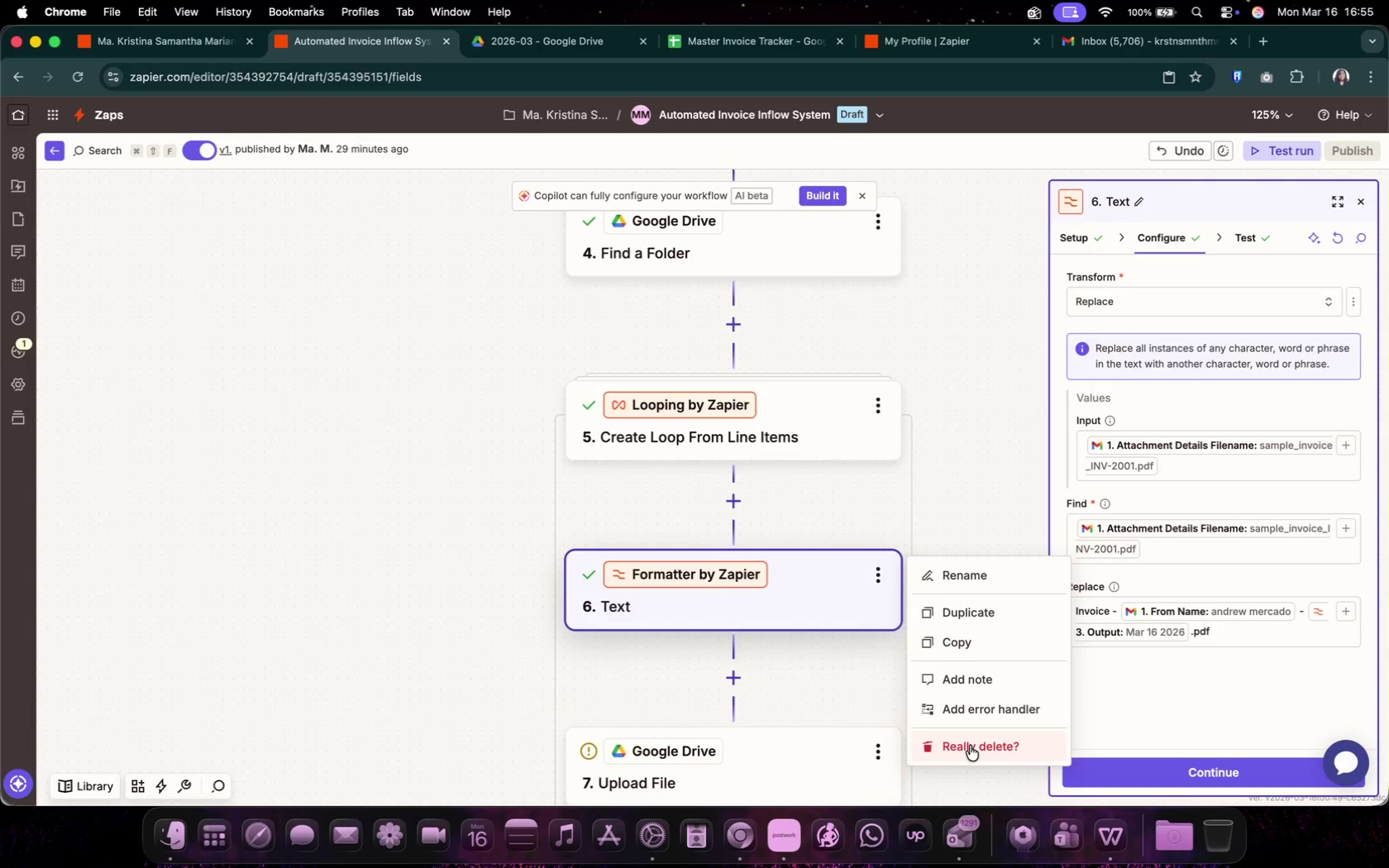 
left_click([970, 746])
 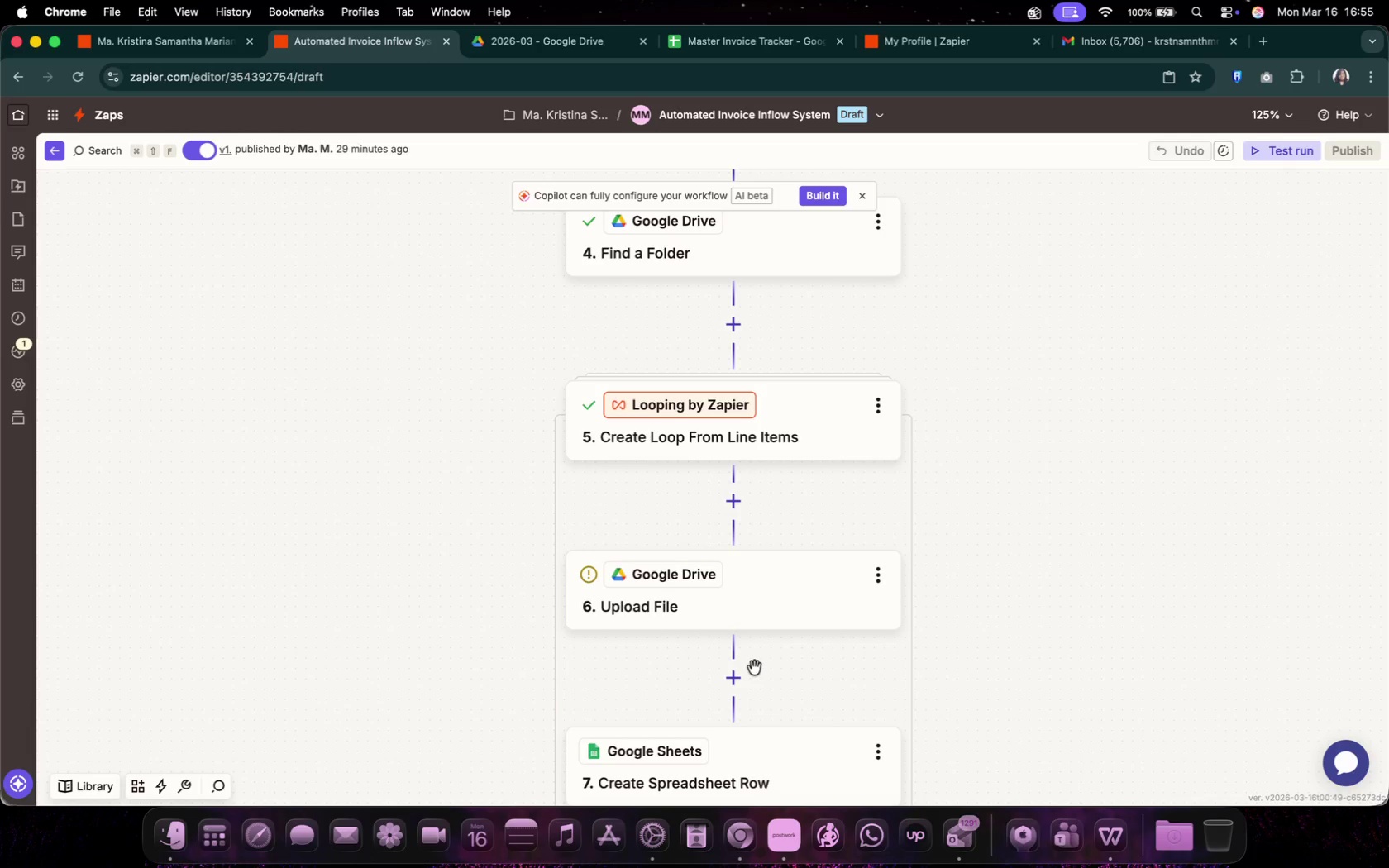 
left_click([718, 413])
 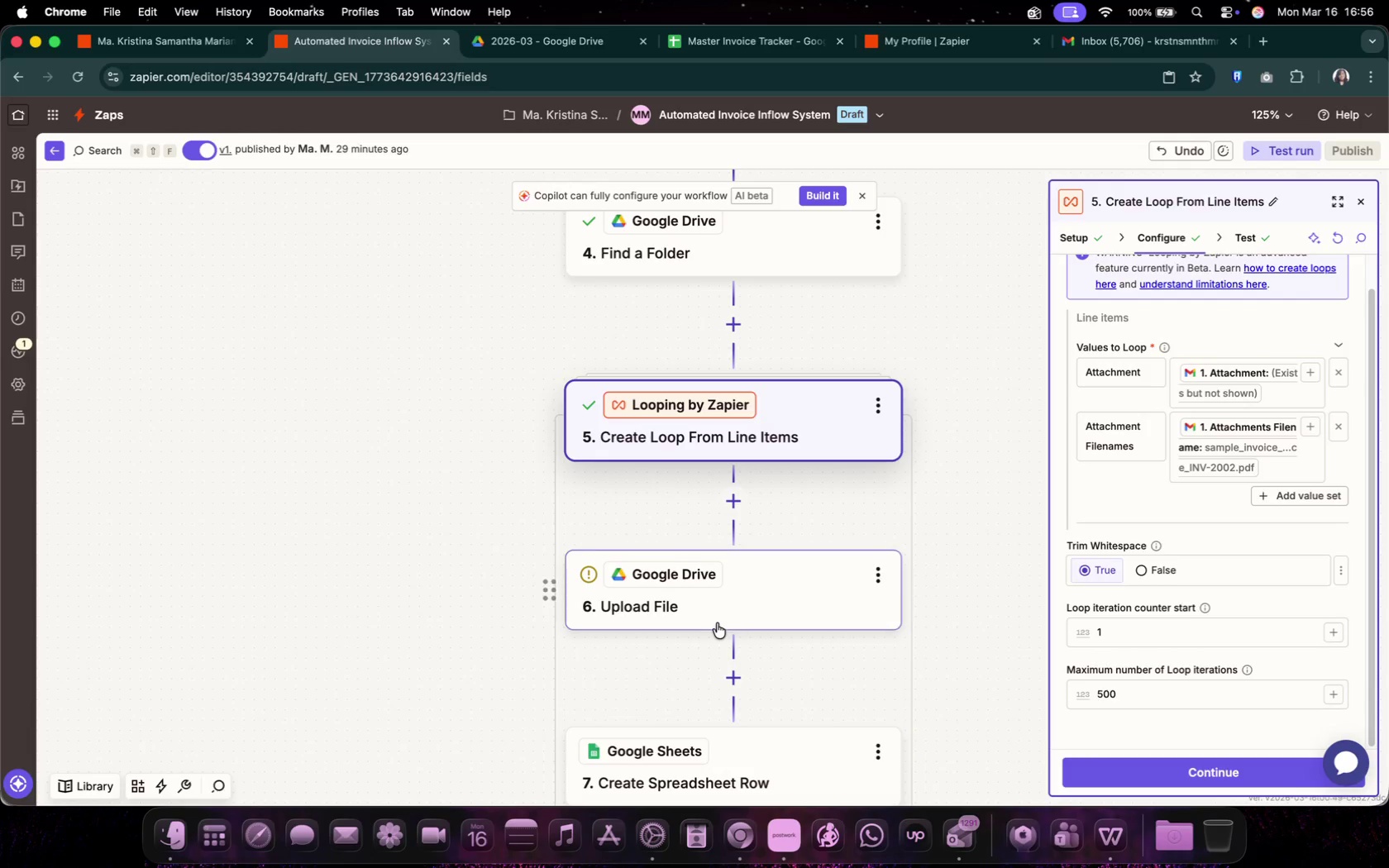 
scroll: coordinate [1162, 527], scroll_direction: down, amount: 28.0
 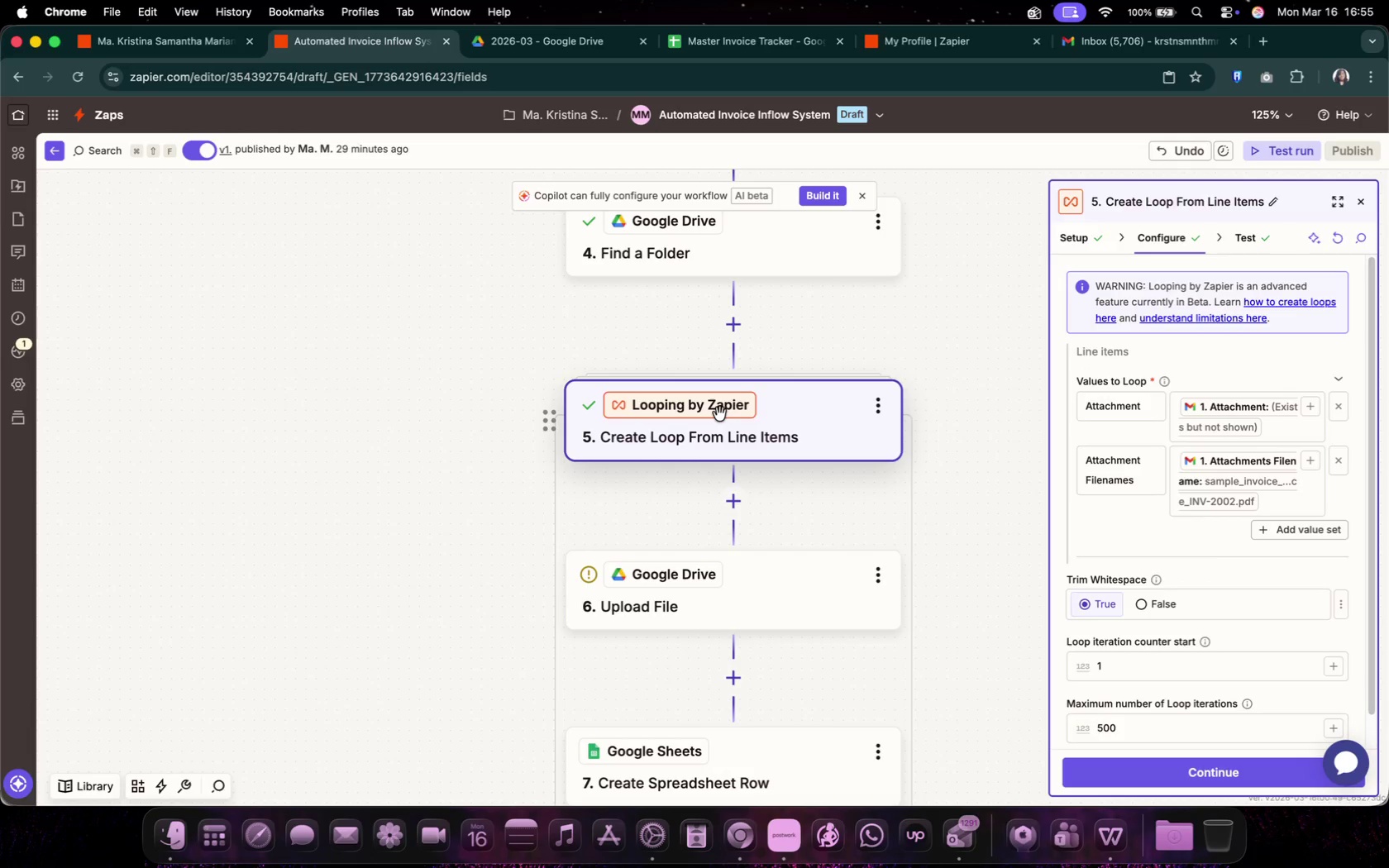 
left_click([782, 583])
 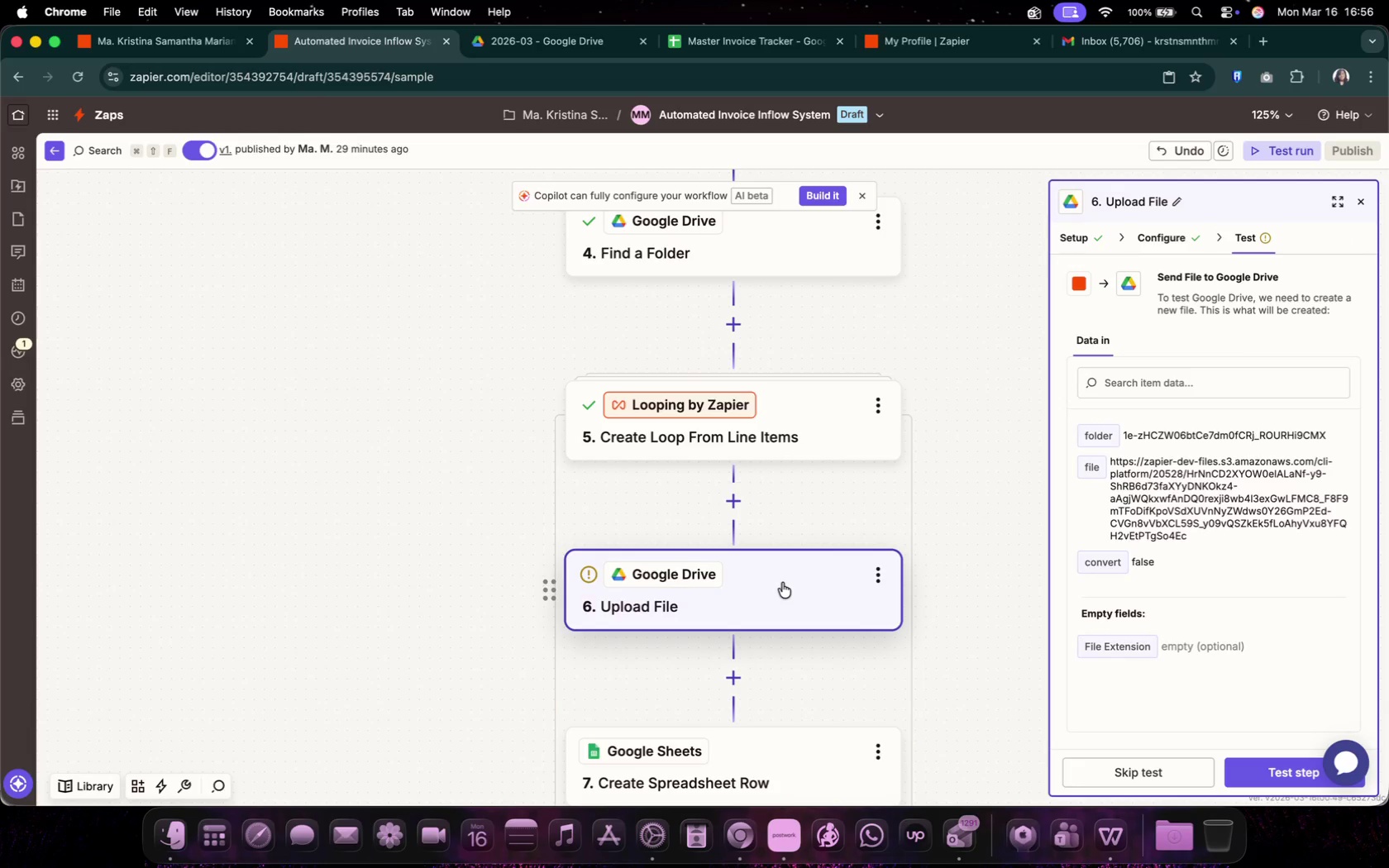 
wait(5.95)
 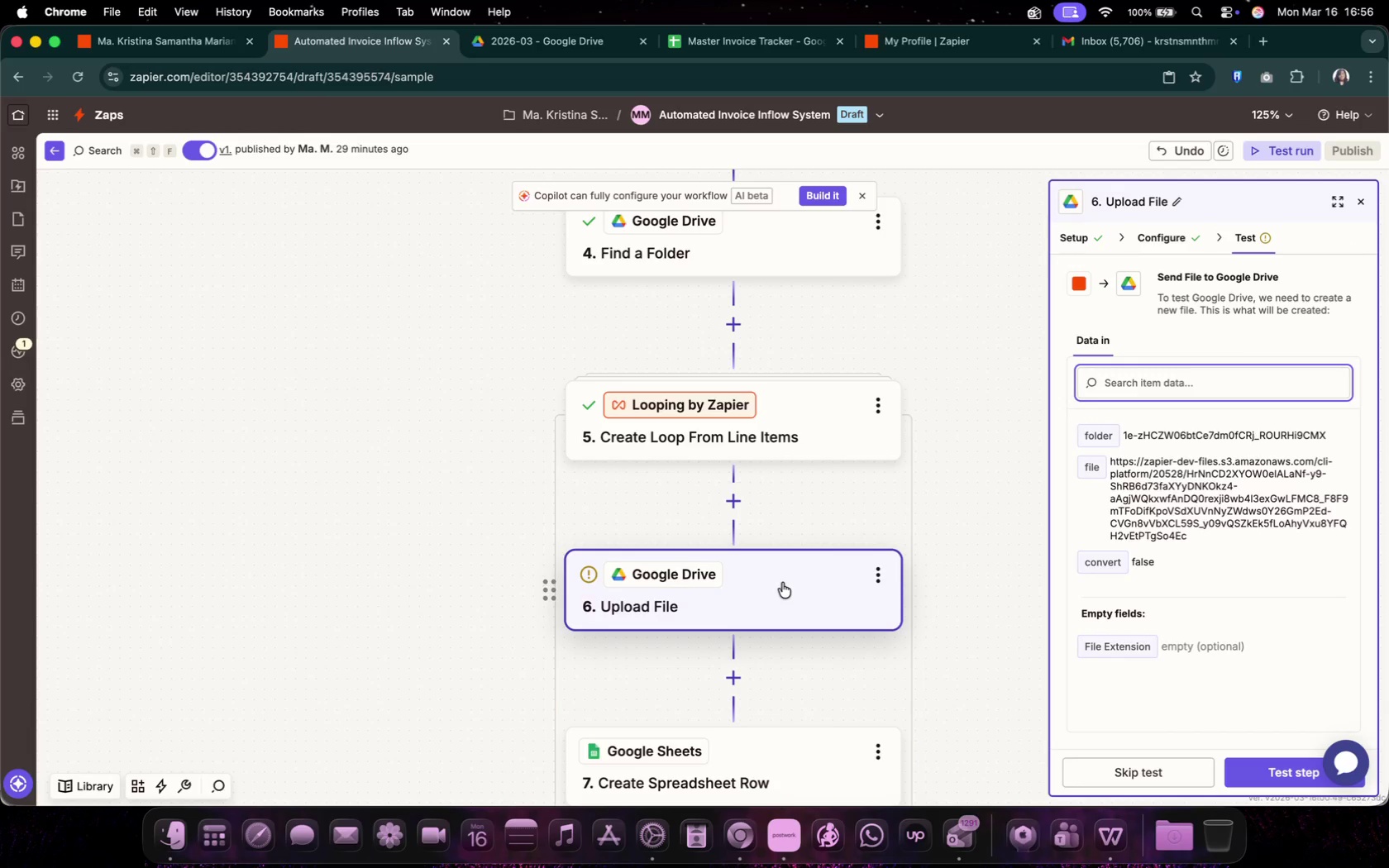 
scroll: coordinate [1173, 514], scroll_direction: down, amount: 2.0
 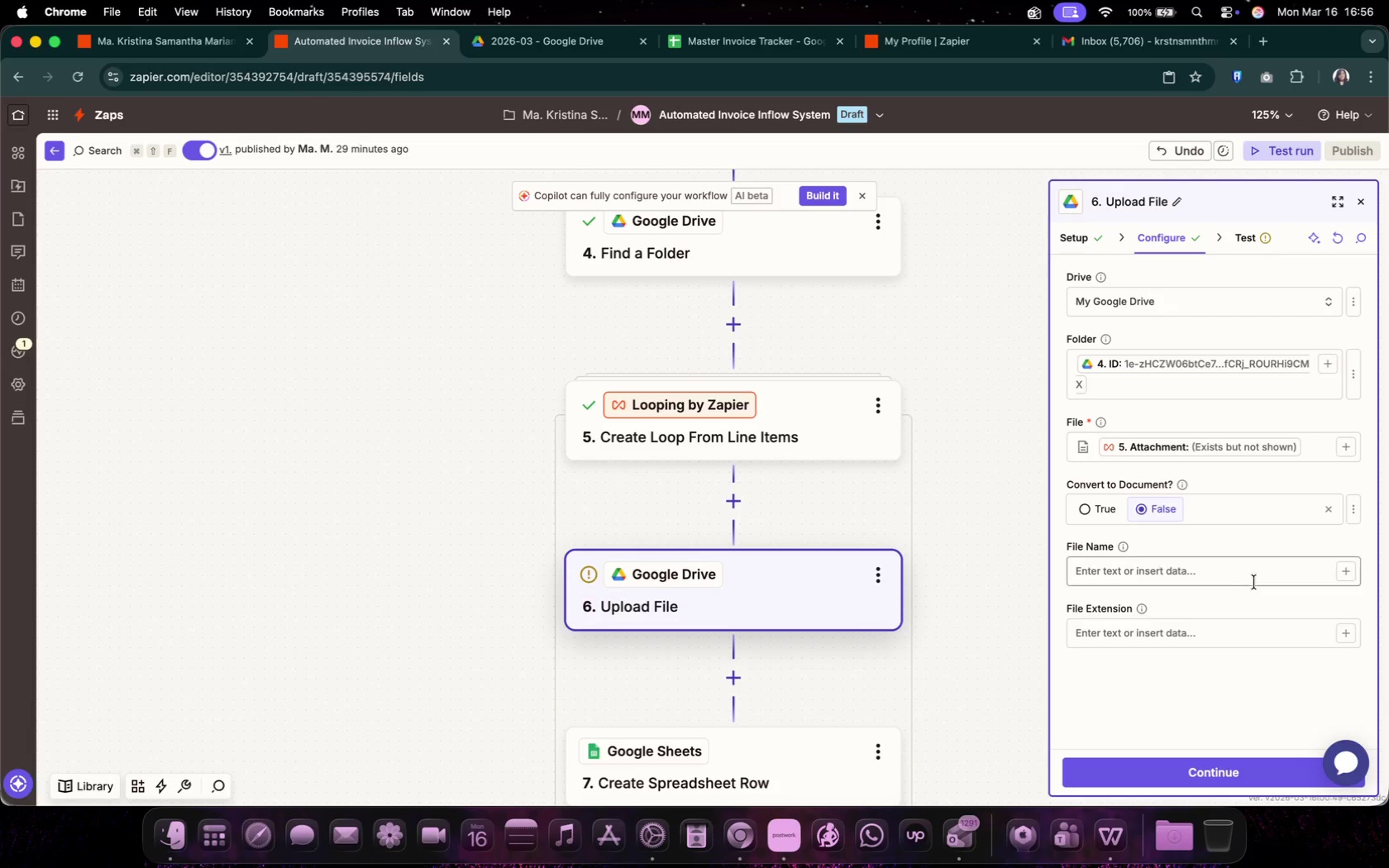 
left_click([1264, 584])
 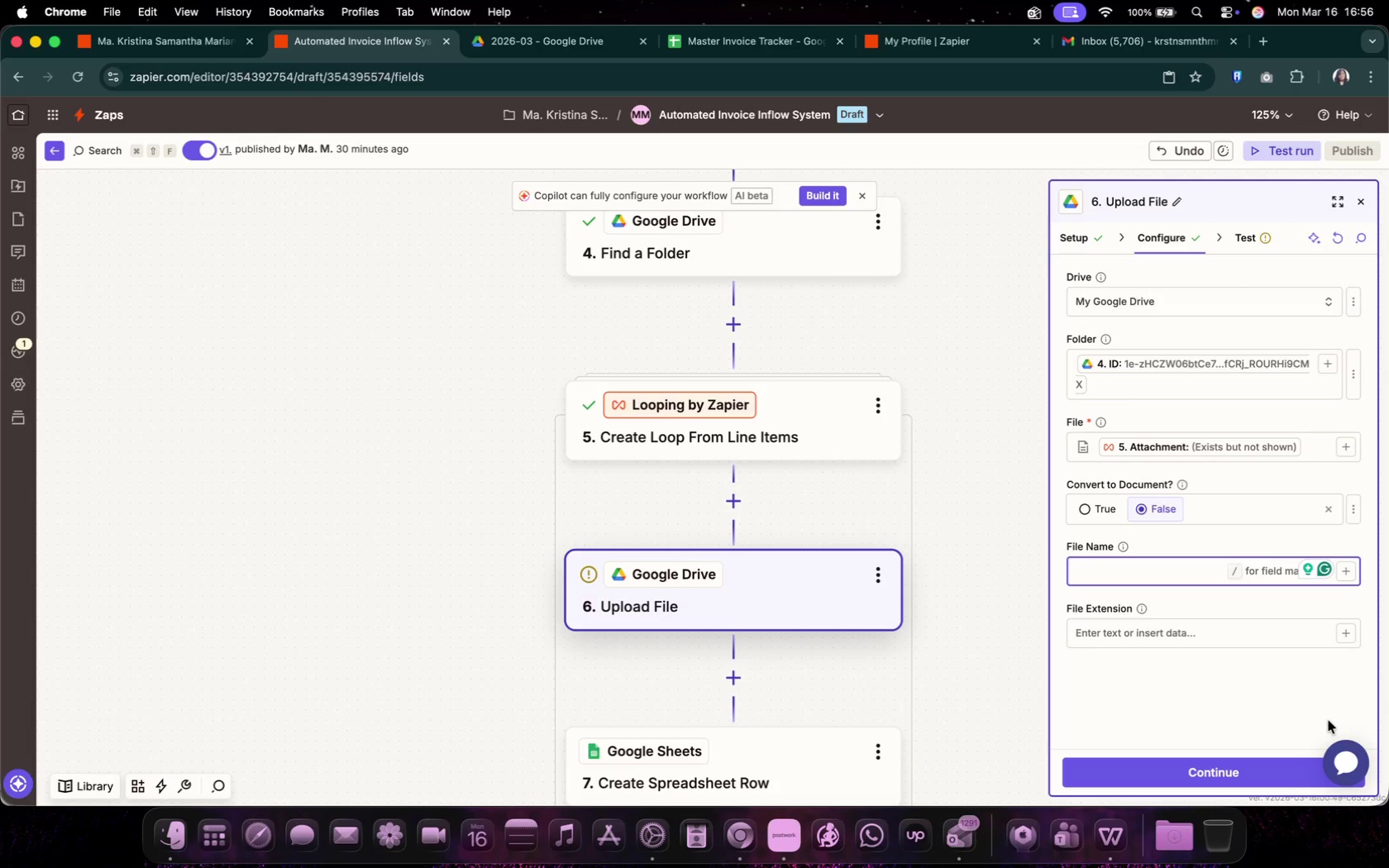 
wait(50.24)
 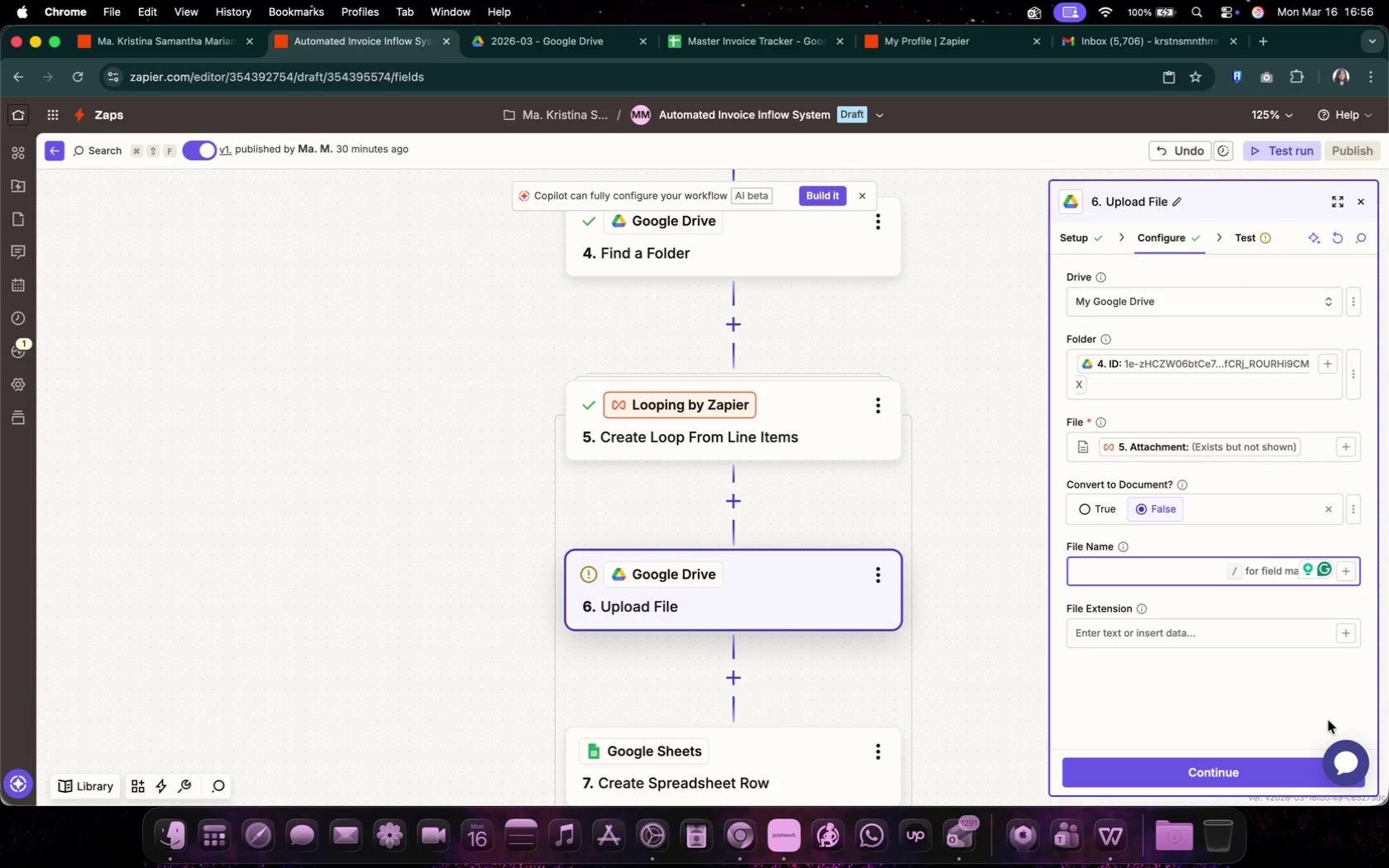 
type(Invoice - )
 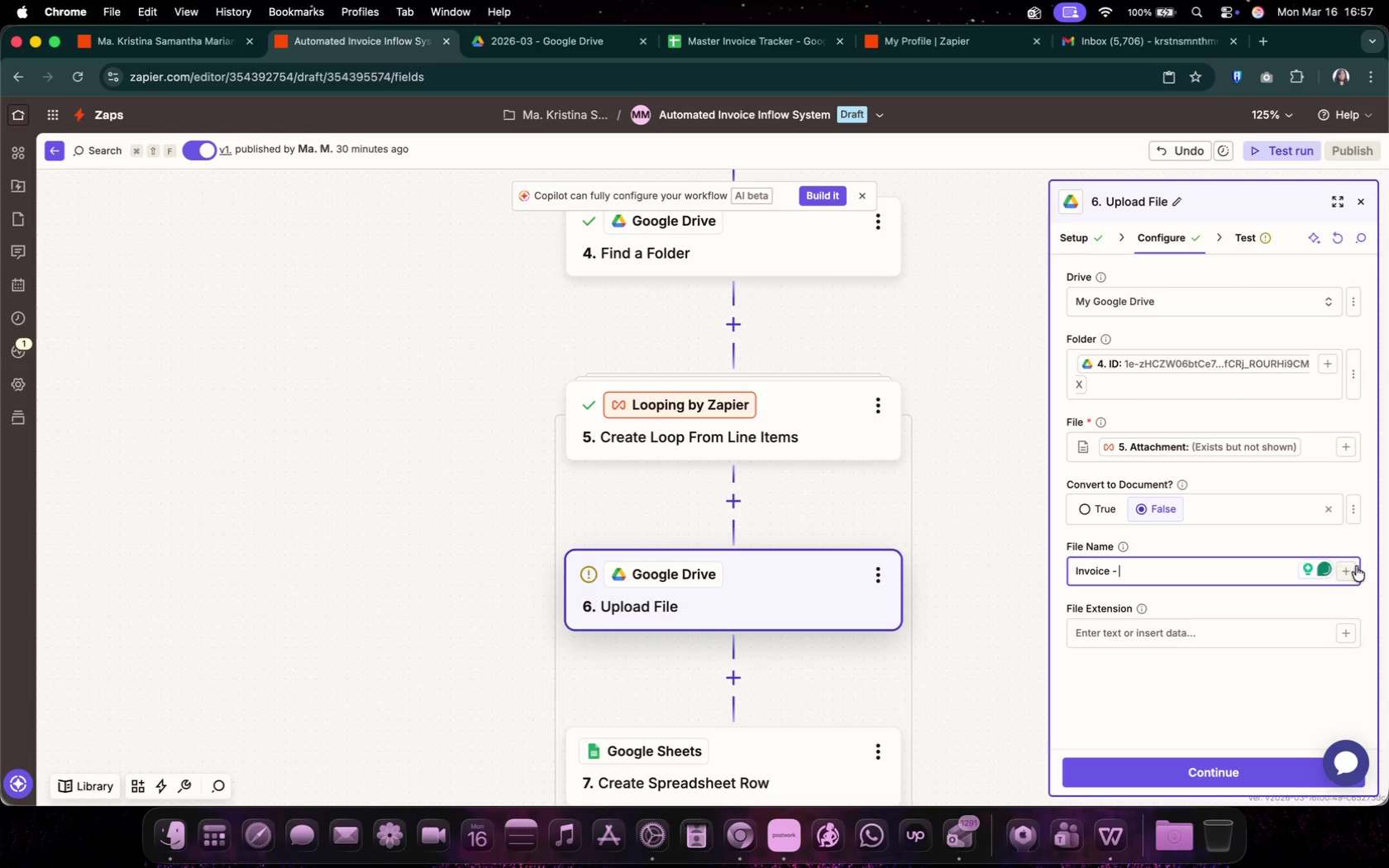 
left_click([1340, 572])
 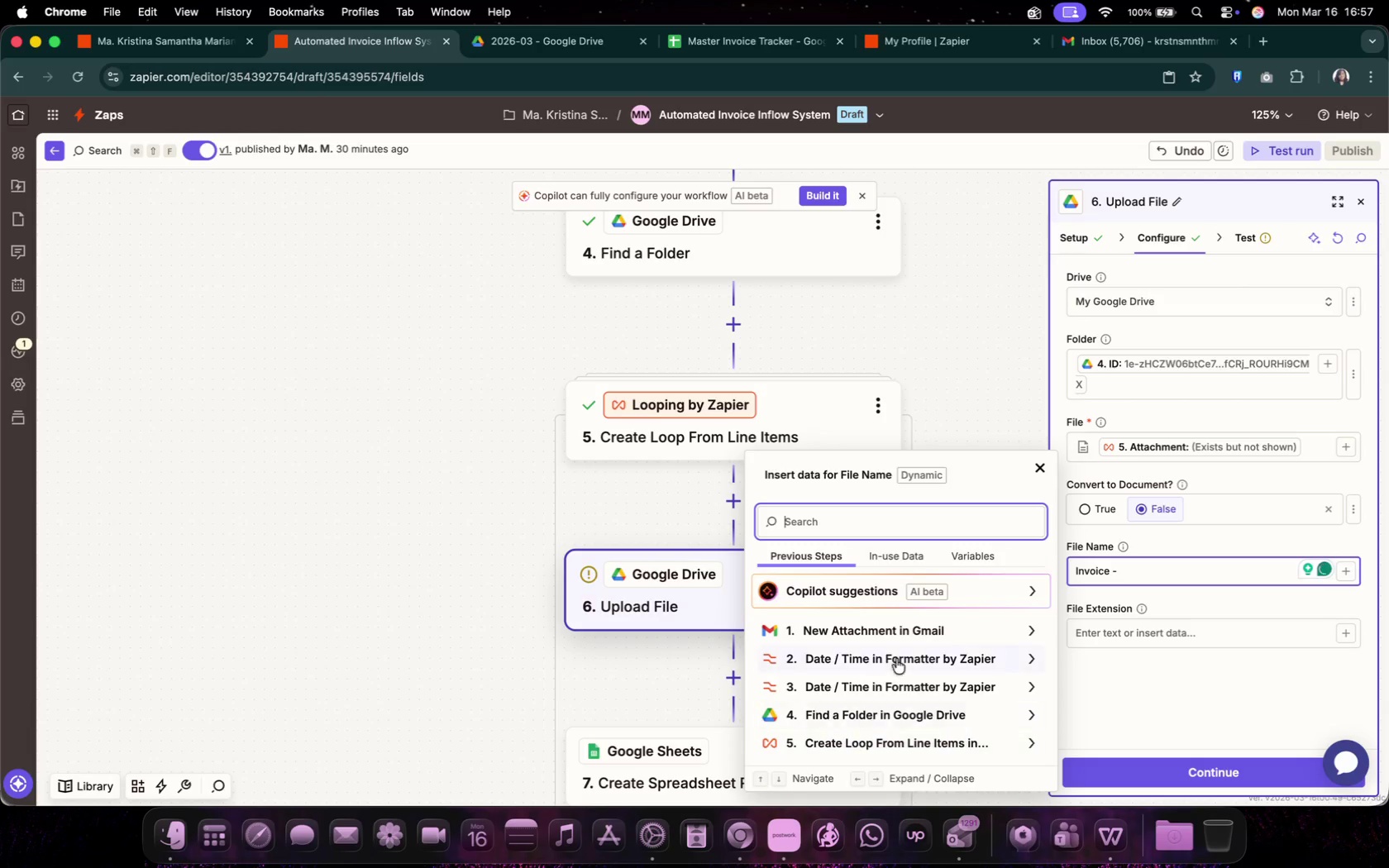 
left_click([901, 642])
 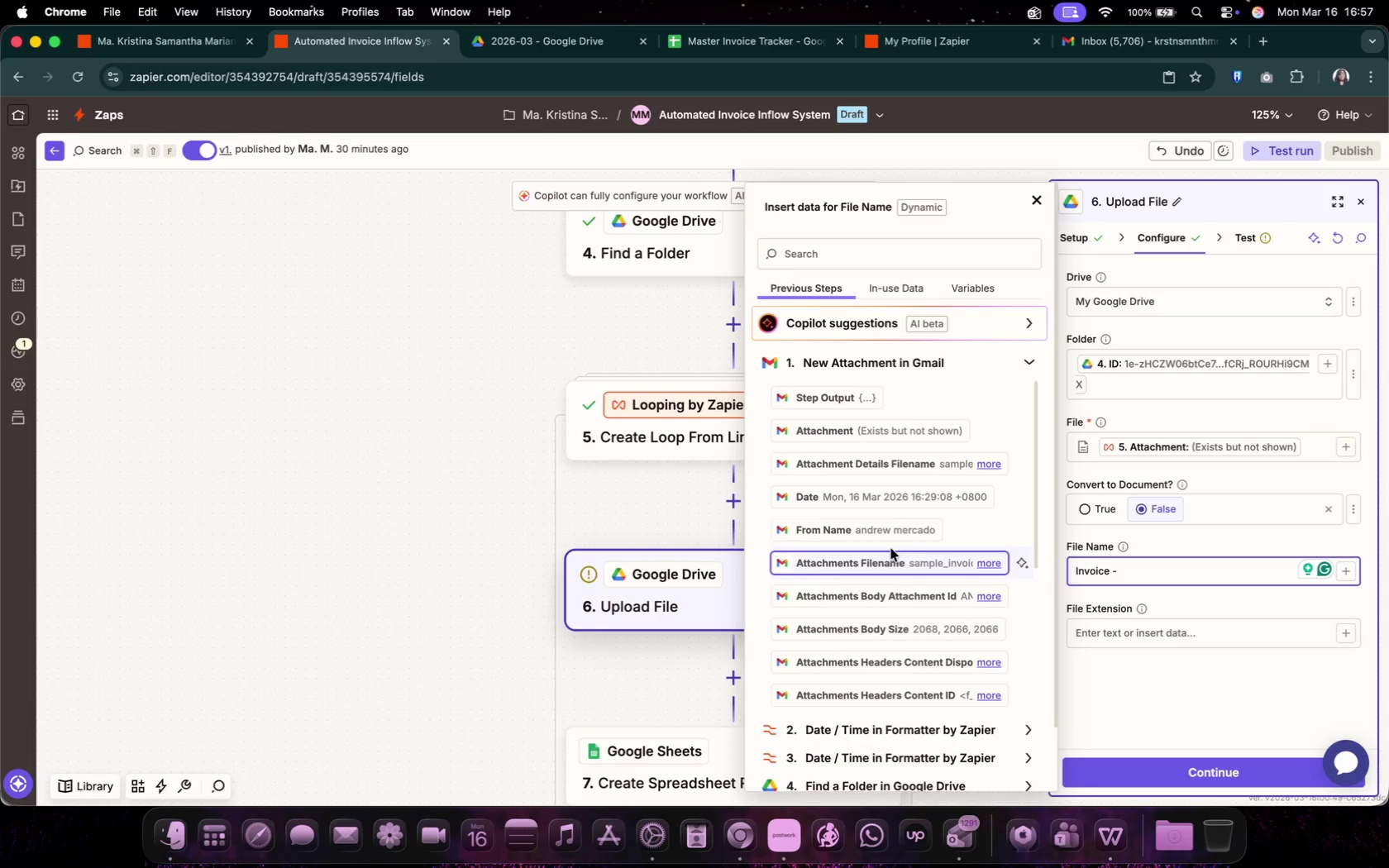 
left_click([895, 533])
 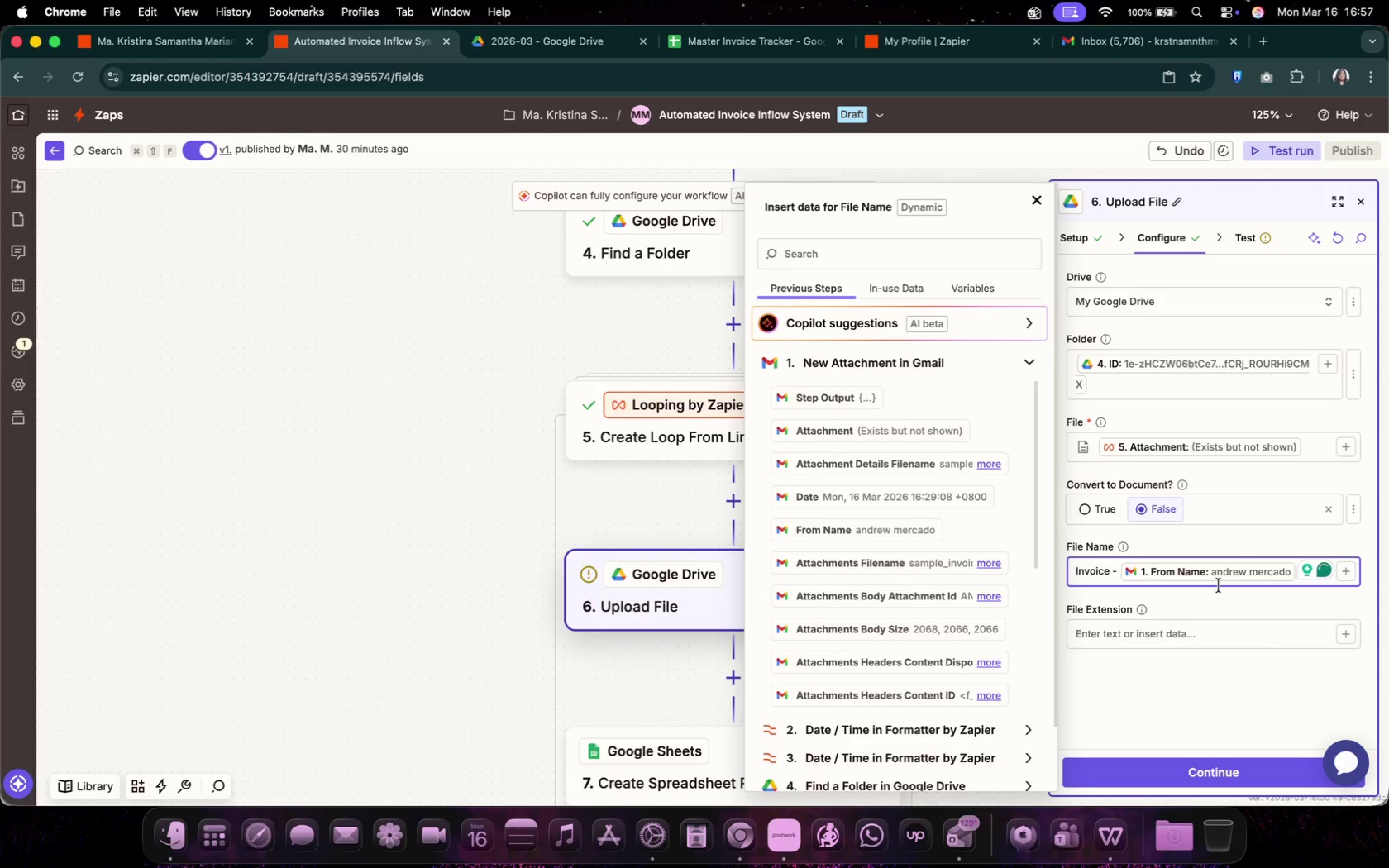 
key(Space)
 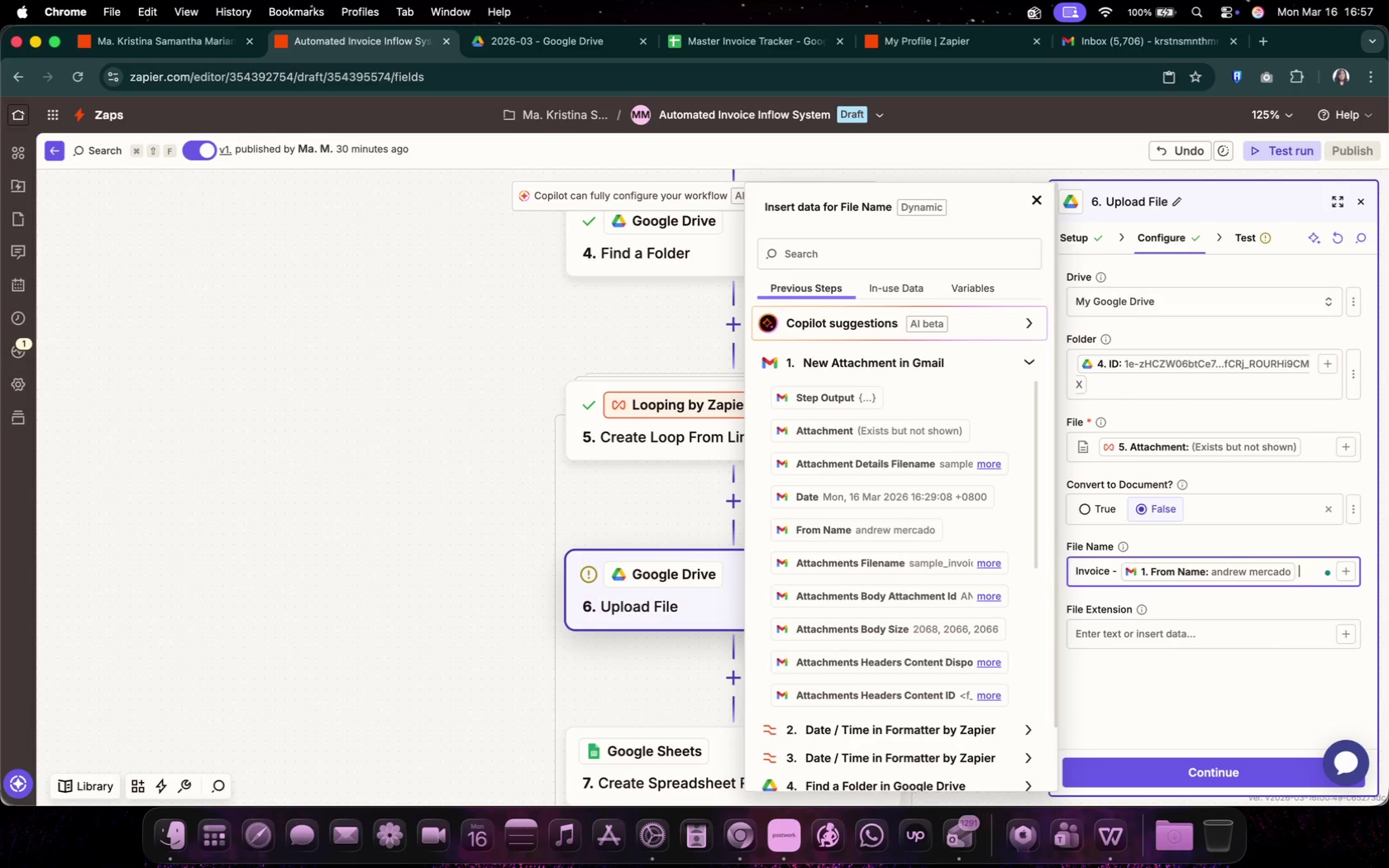 
key(Minus)
 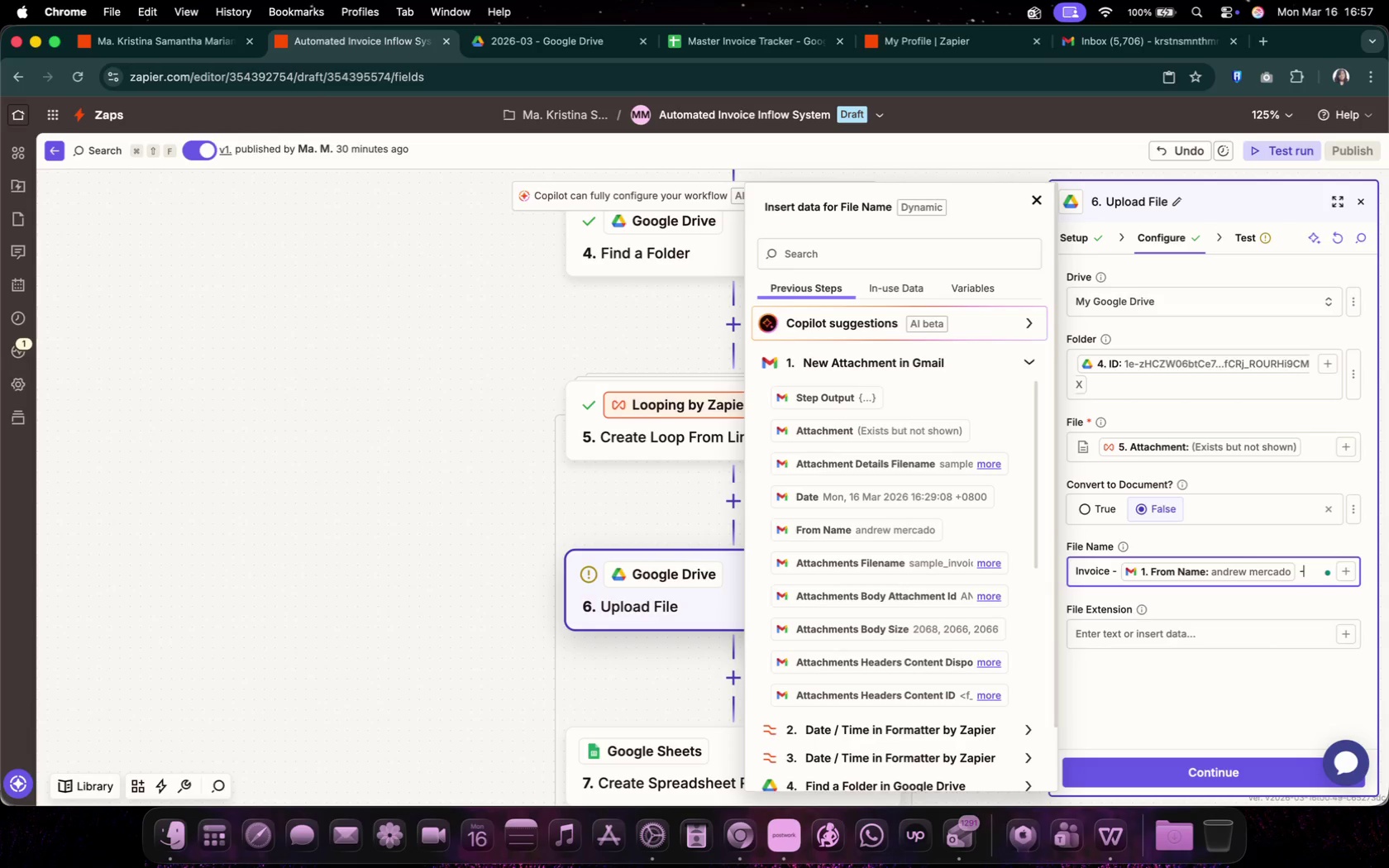 
key(Space)
 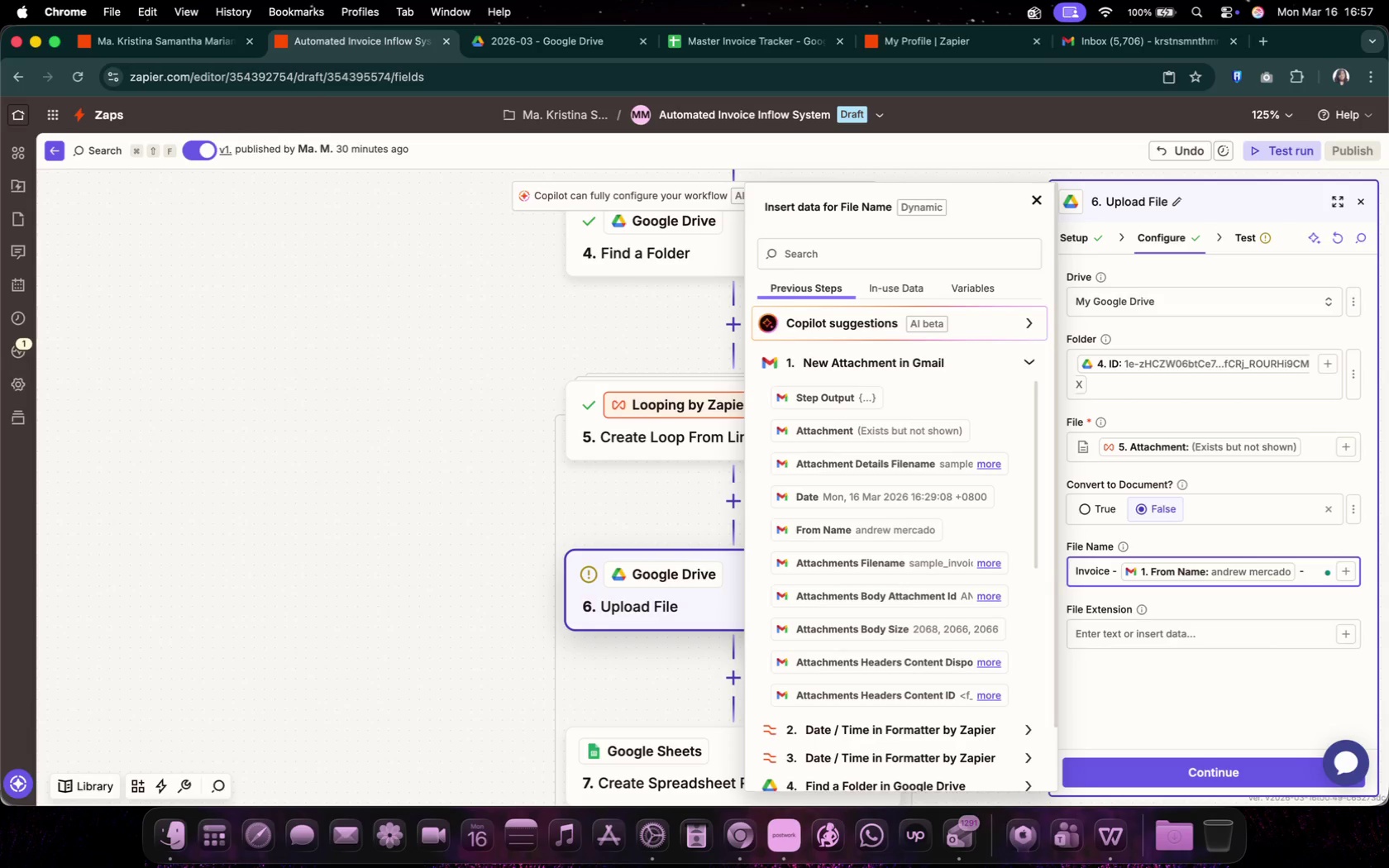 
mouse_move([882, 469])
 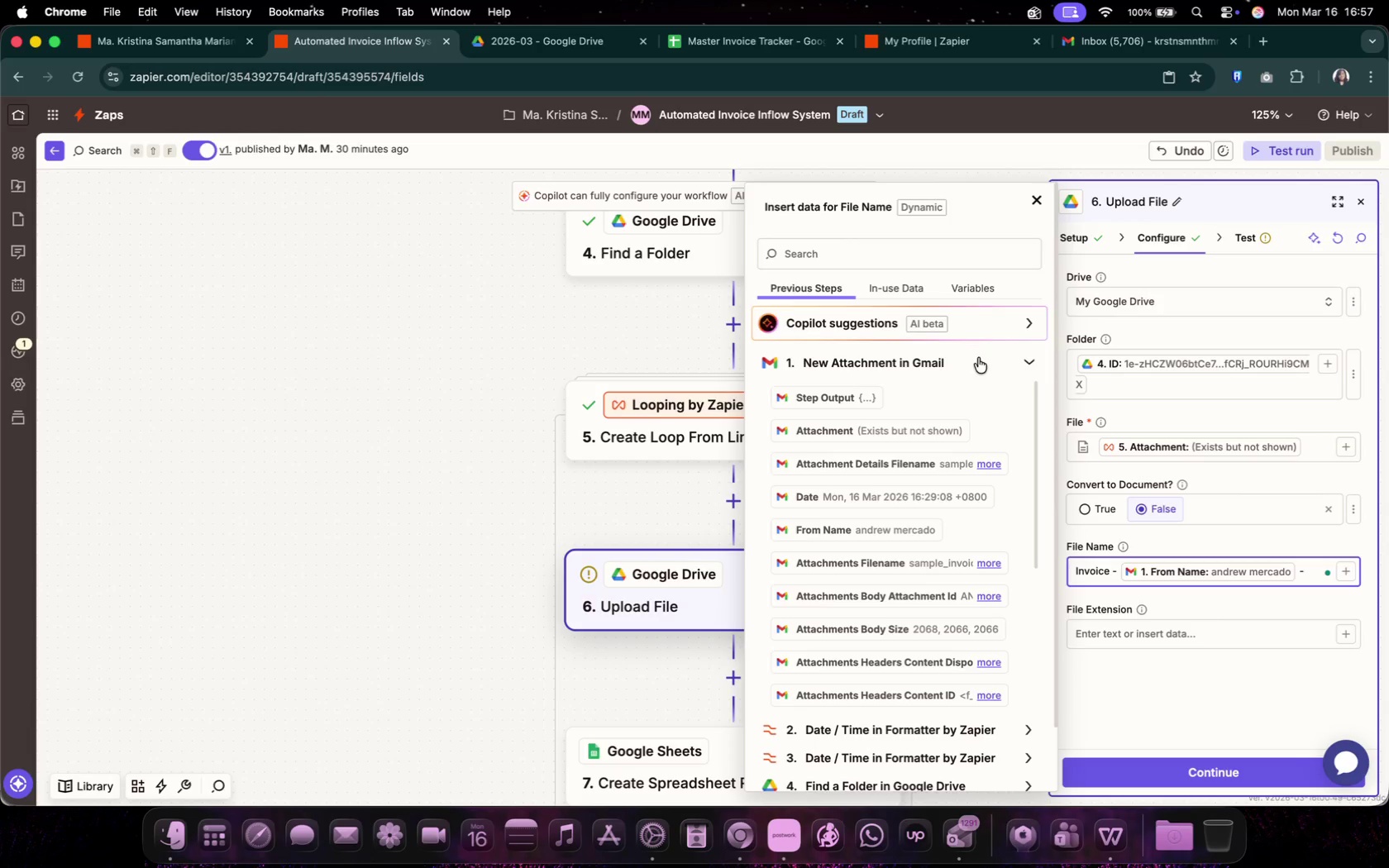 
left_click([1014, 356])
 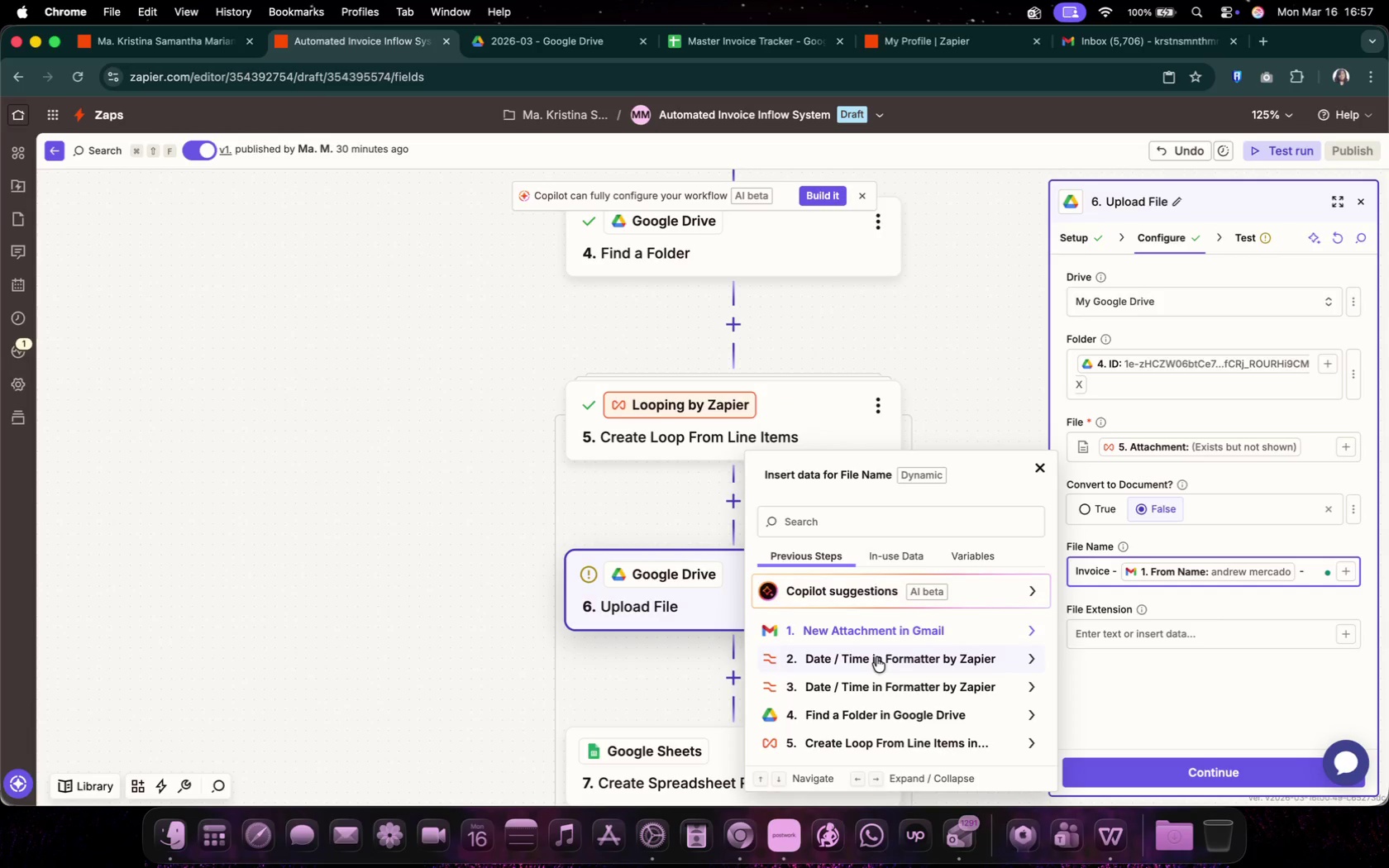 
left_click([876, 657])
 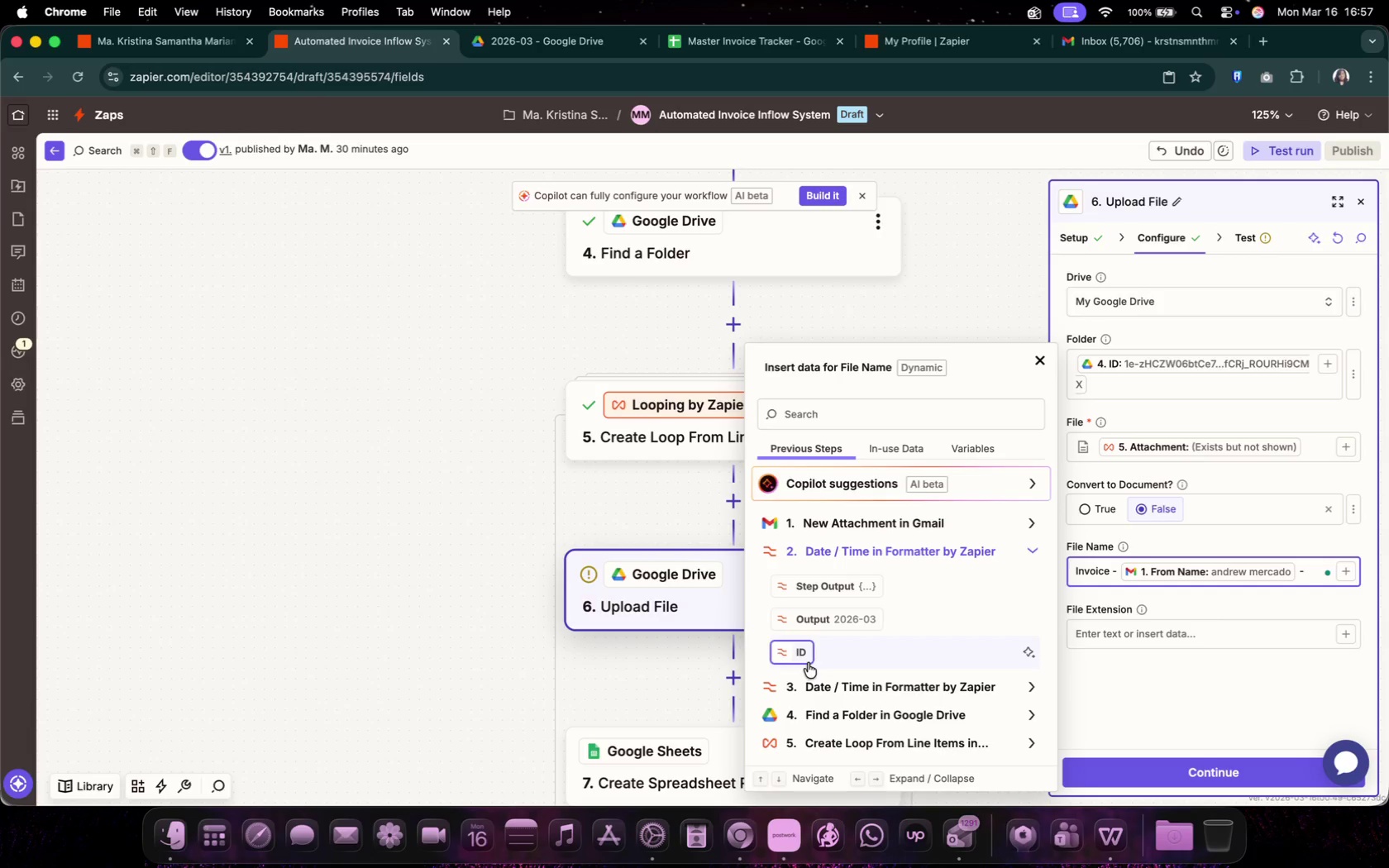 
left_click([846, 693])
 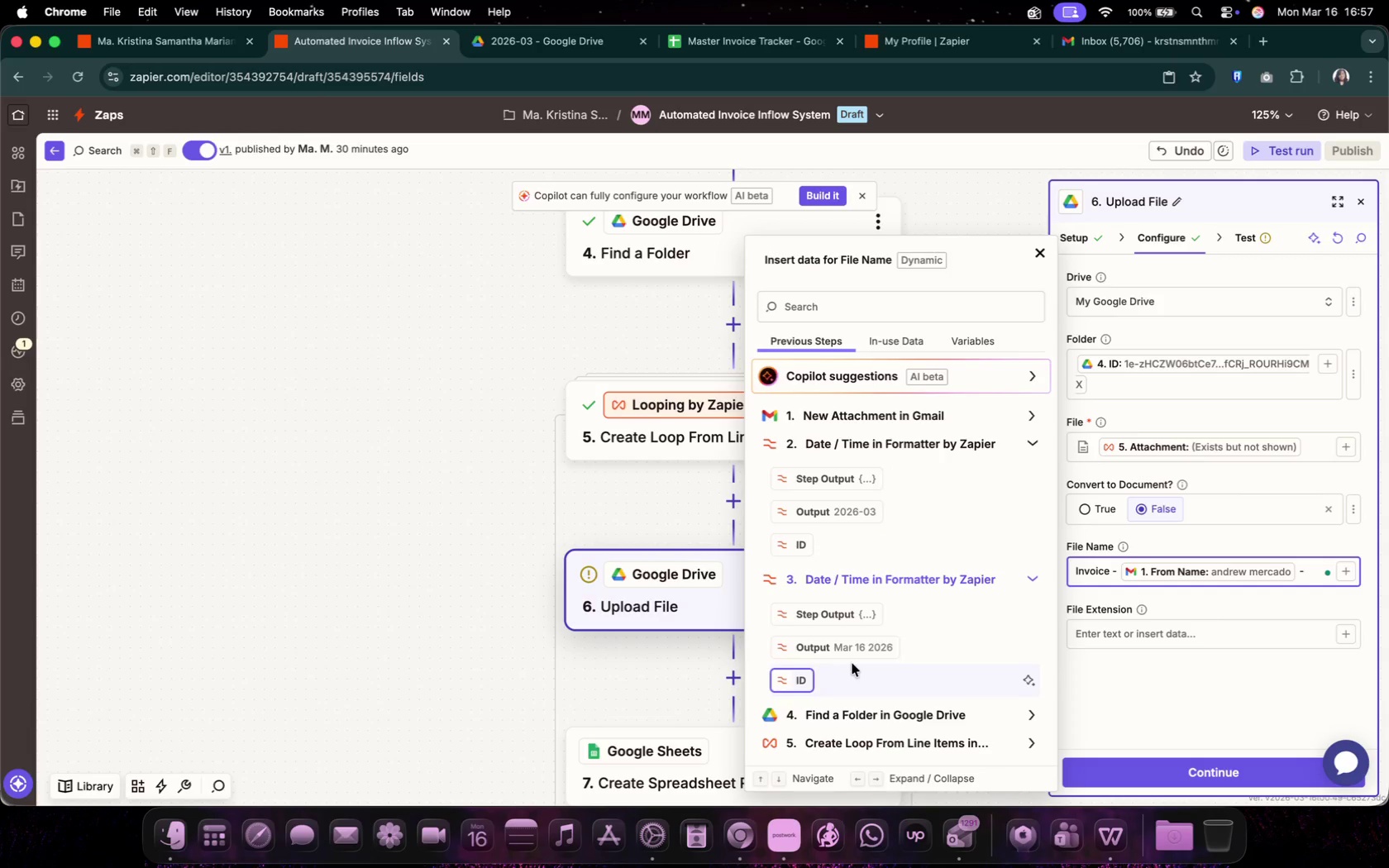 
left_click([857, 650])
 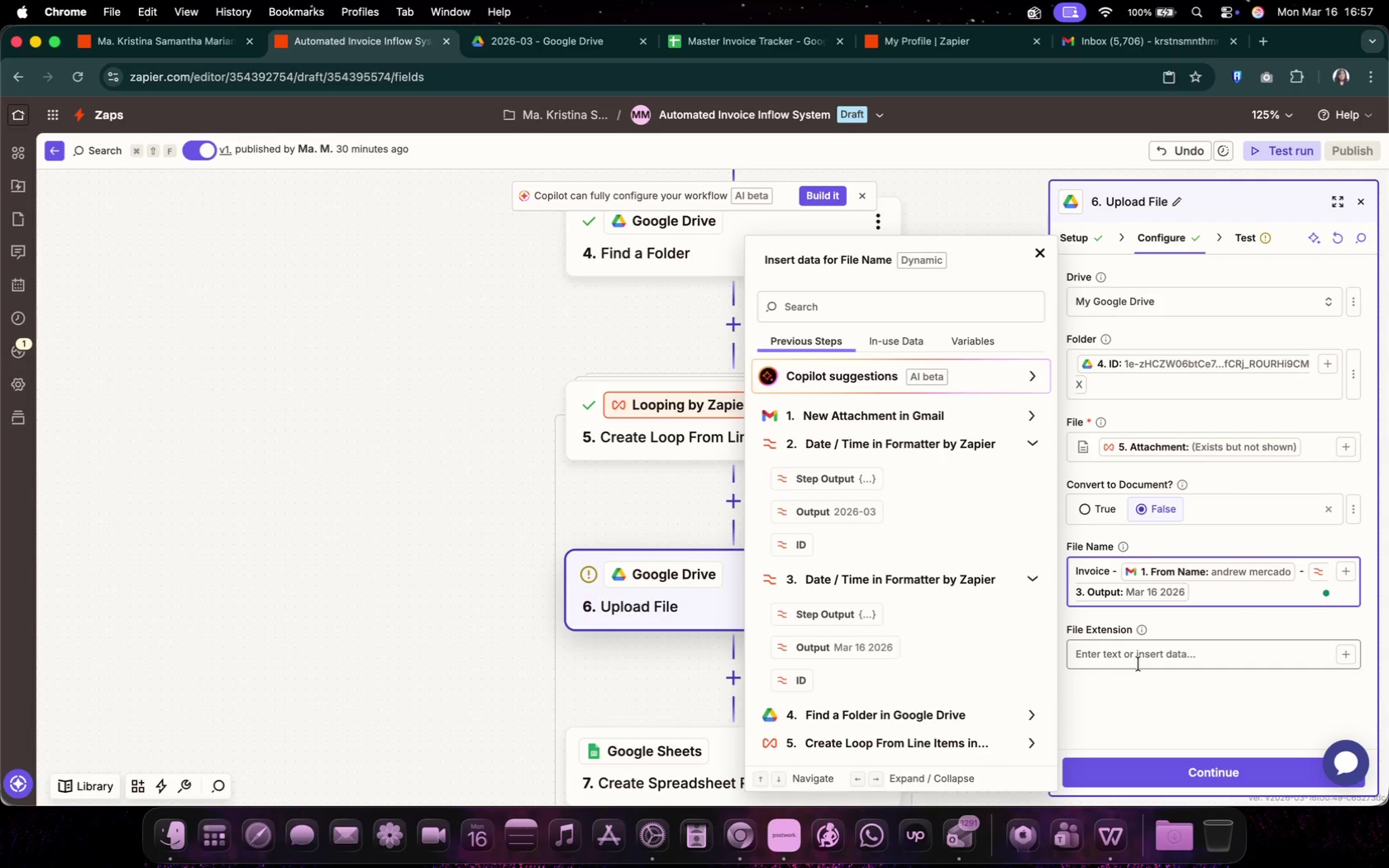 
left_click([1138, 664])
 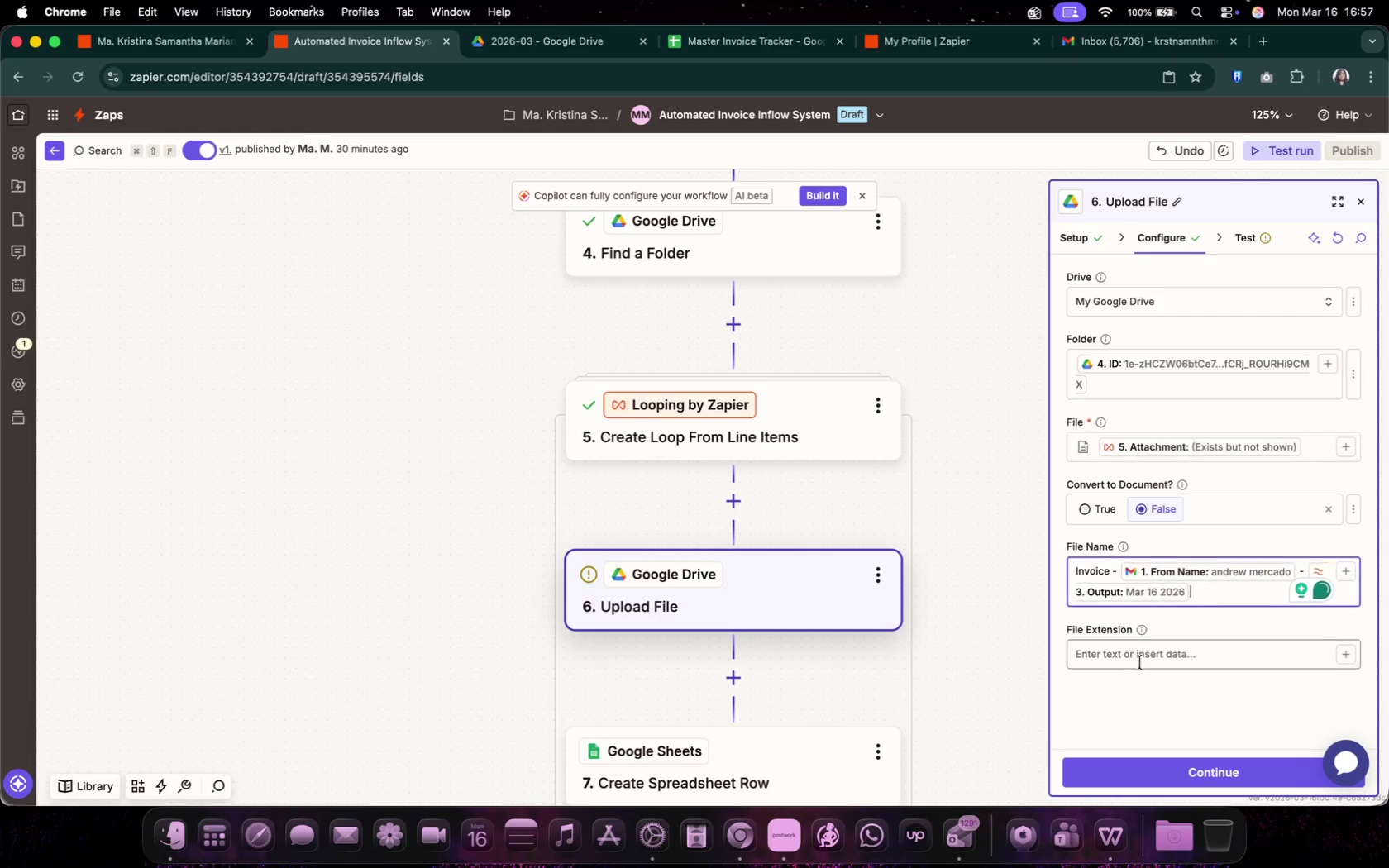 
left_click([1142, 654])
 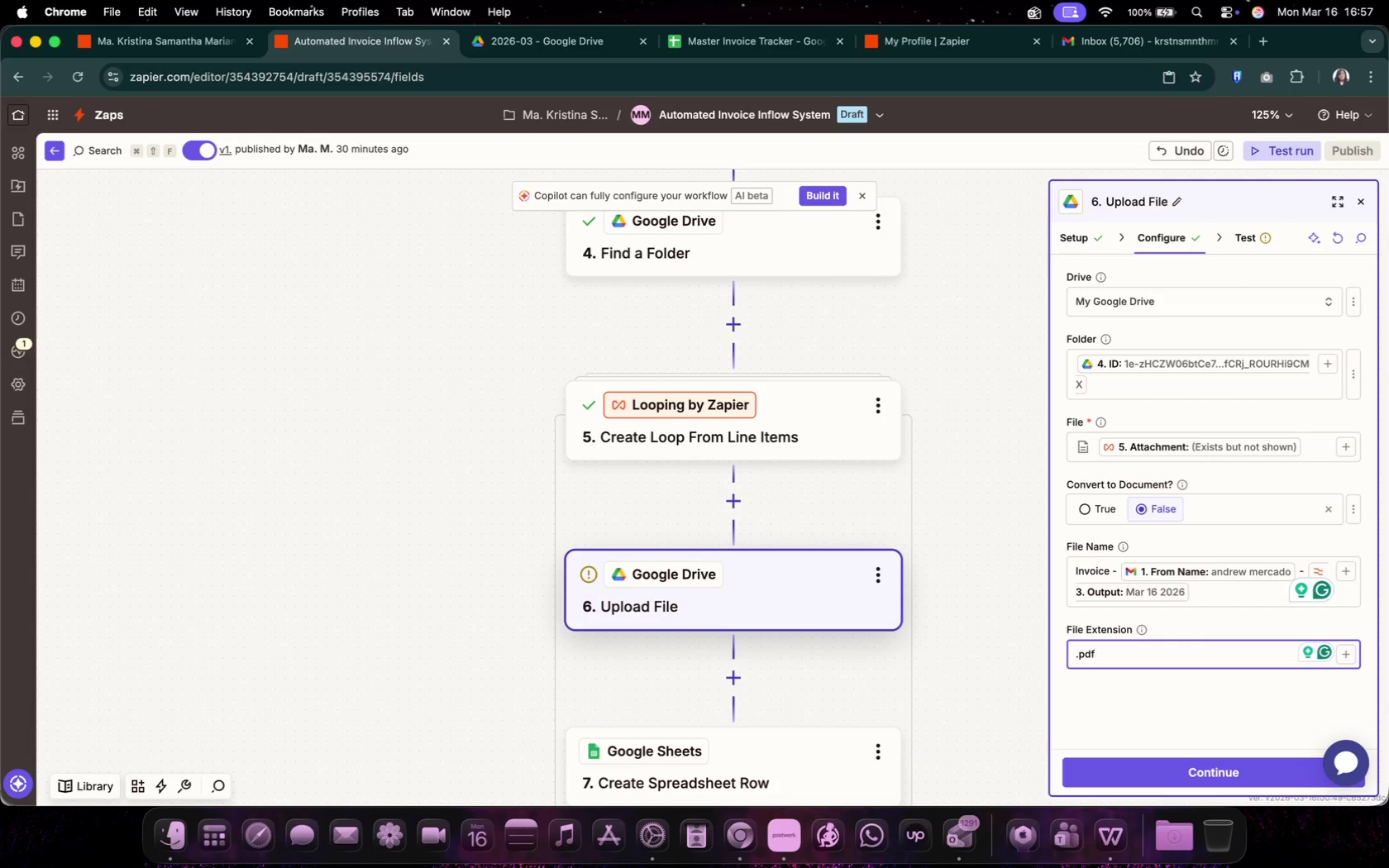 
type(.pdf)
 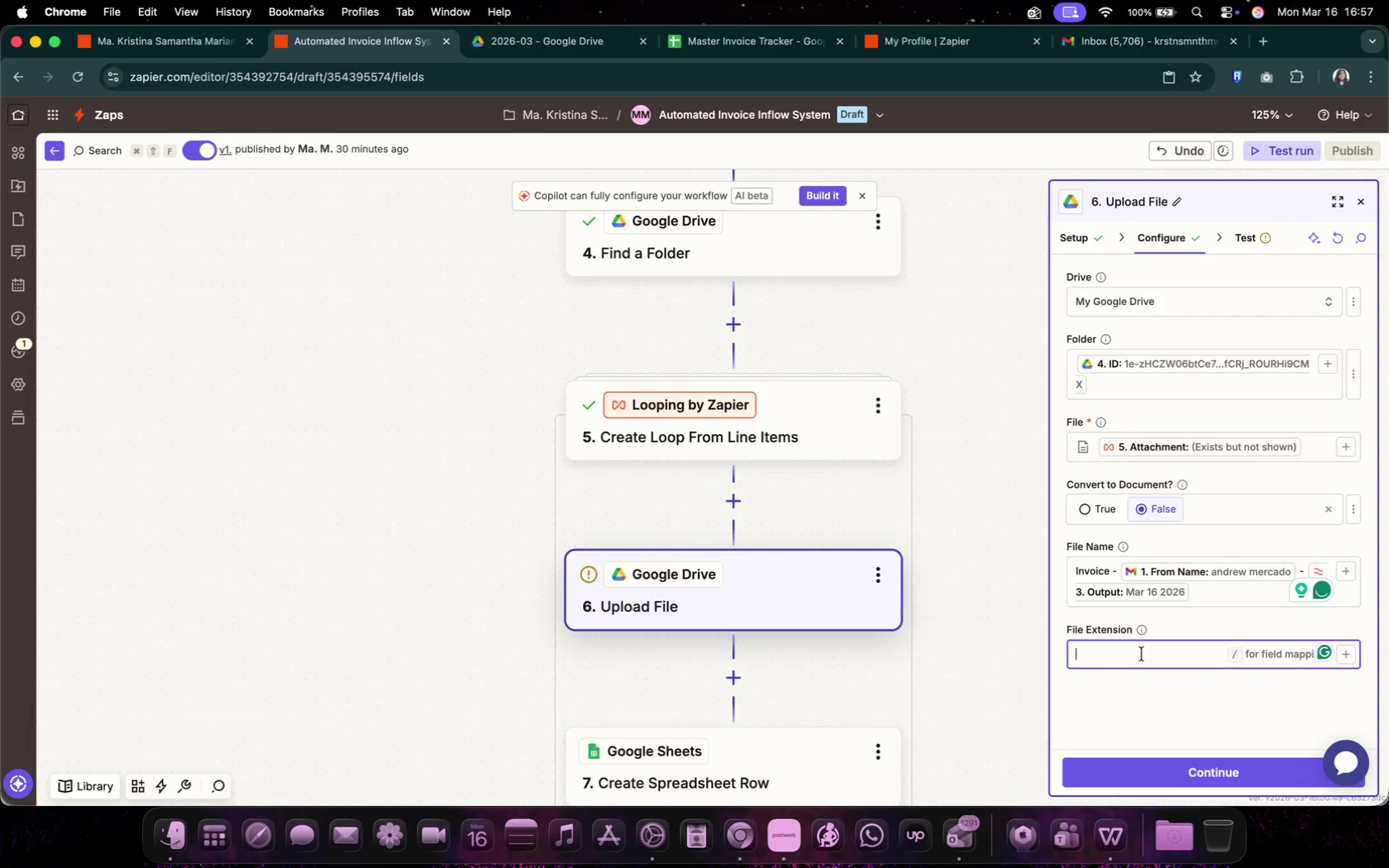 
left_click([1184, 688])
 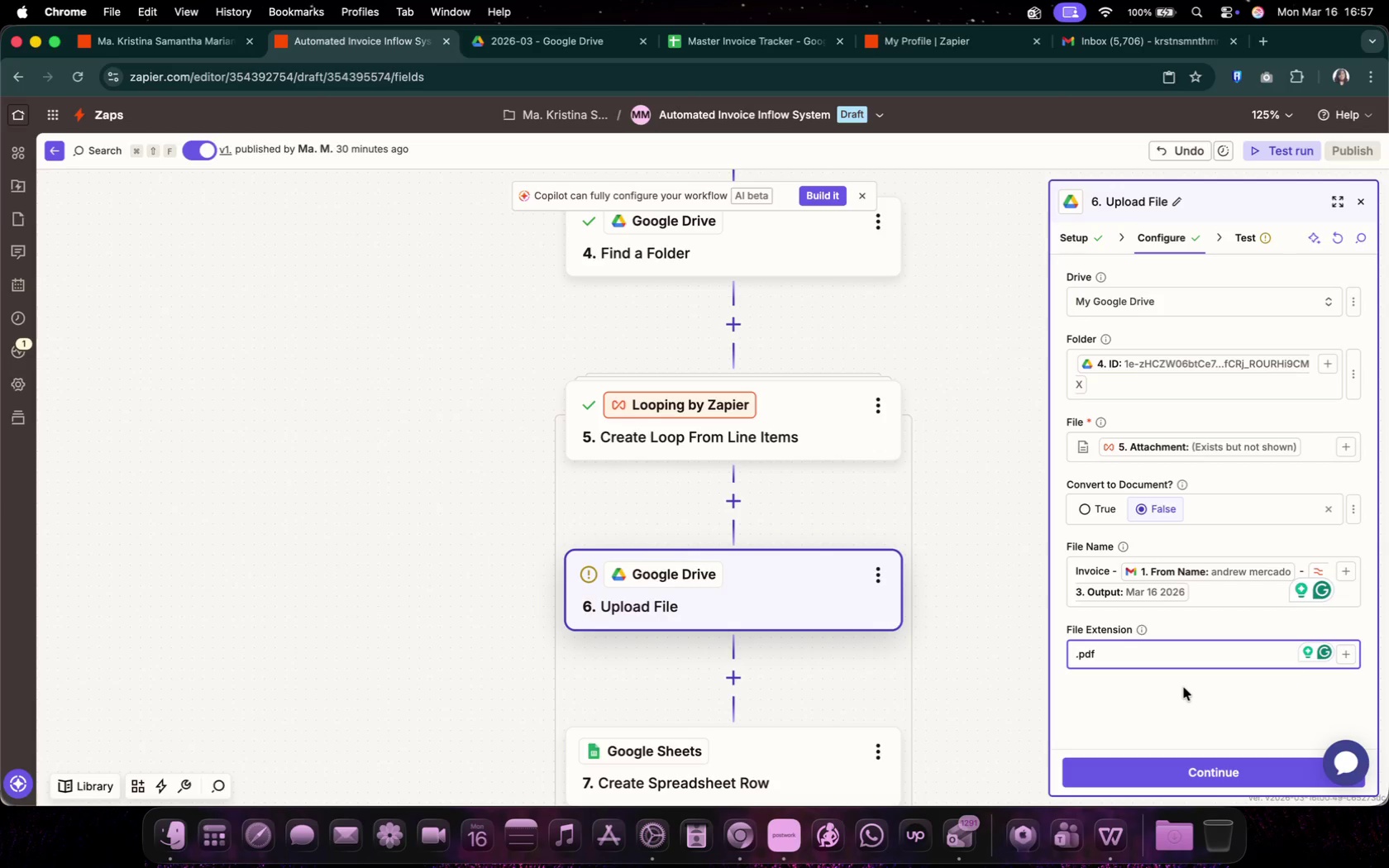 
wait(7.39)
 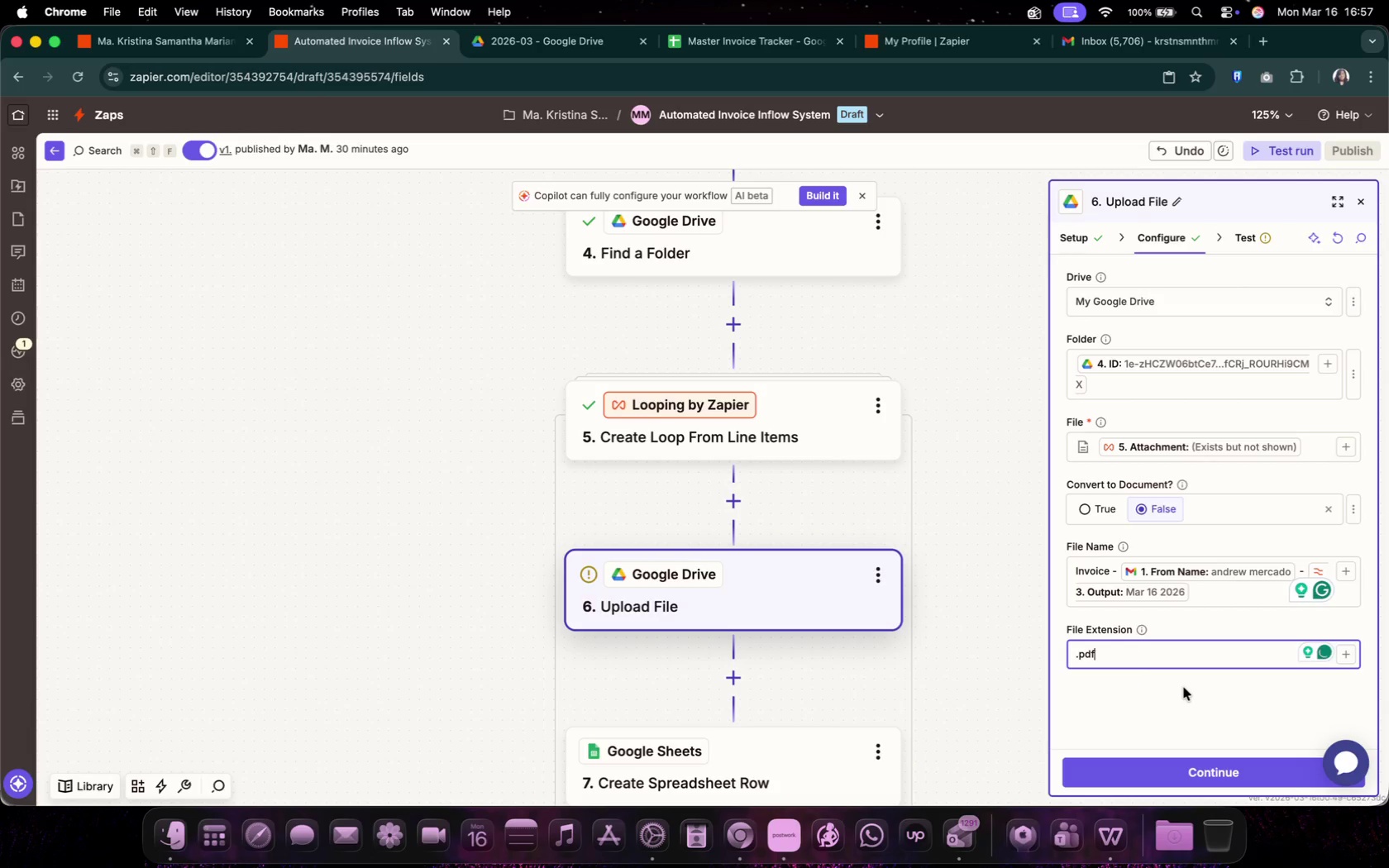 
key(ArrowLeft)
 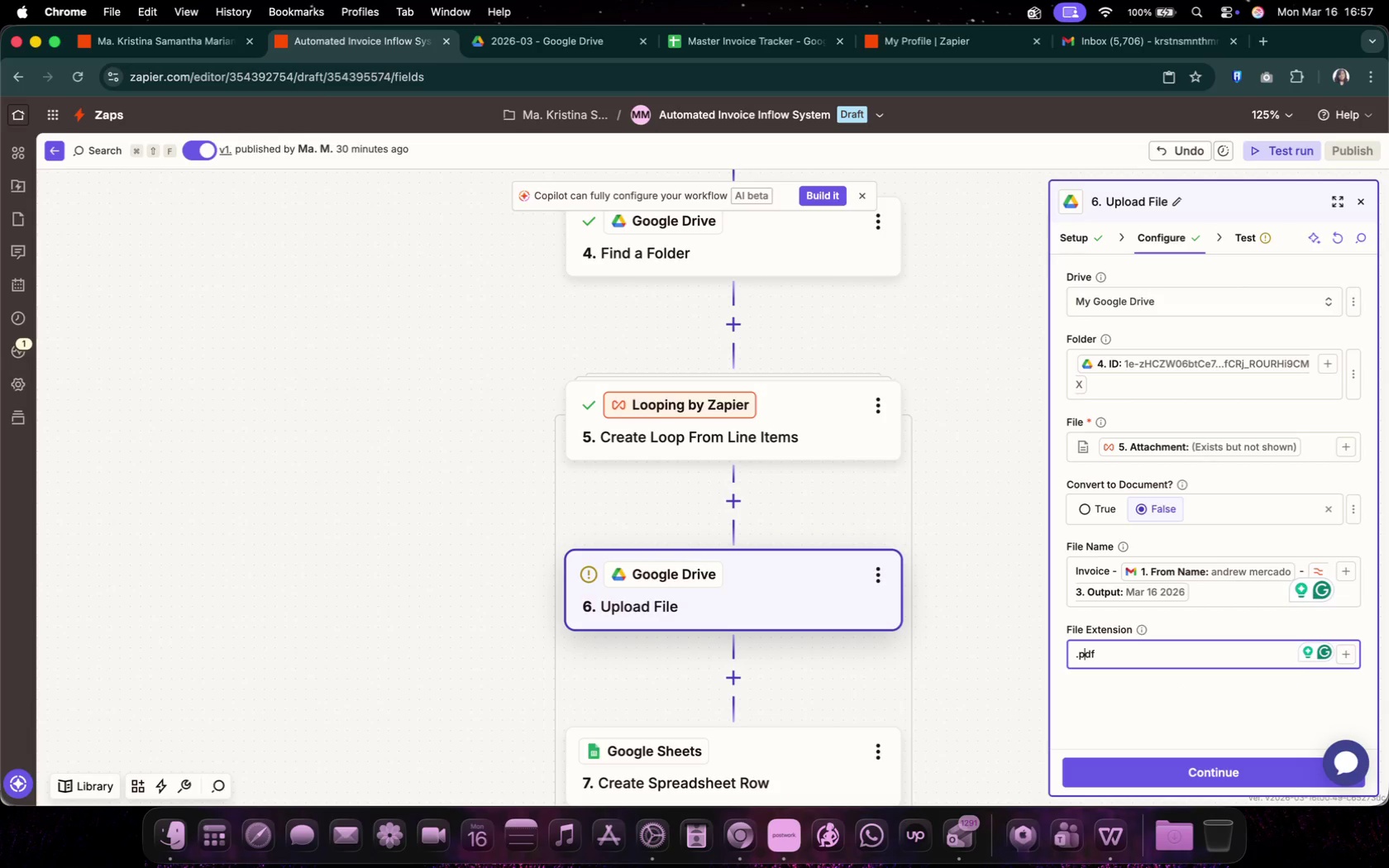 
key(ArrowLeft)
 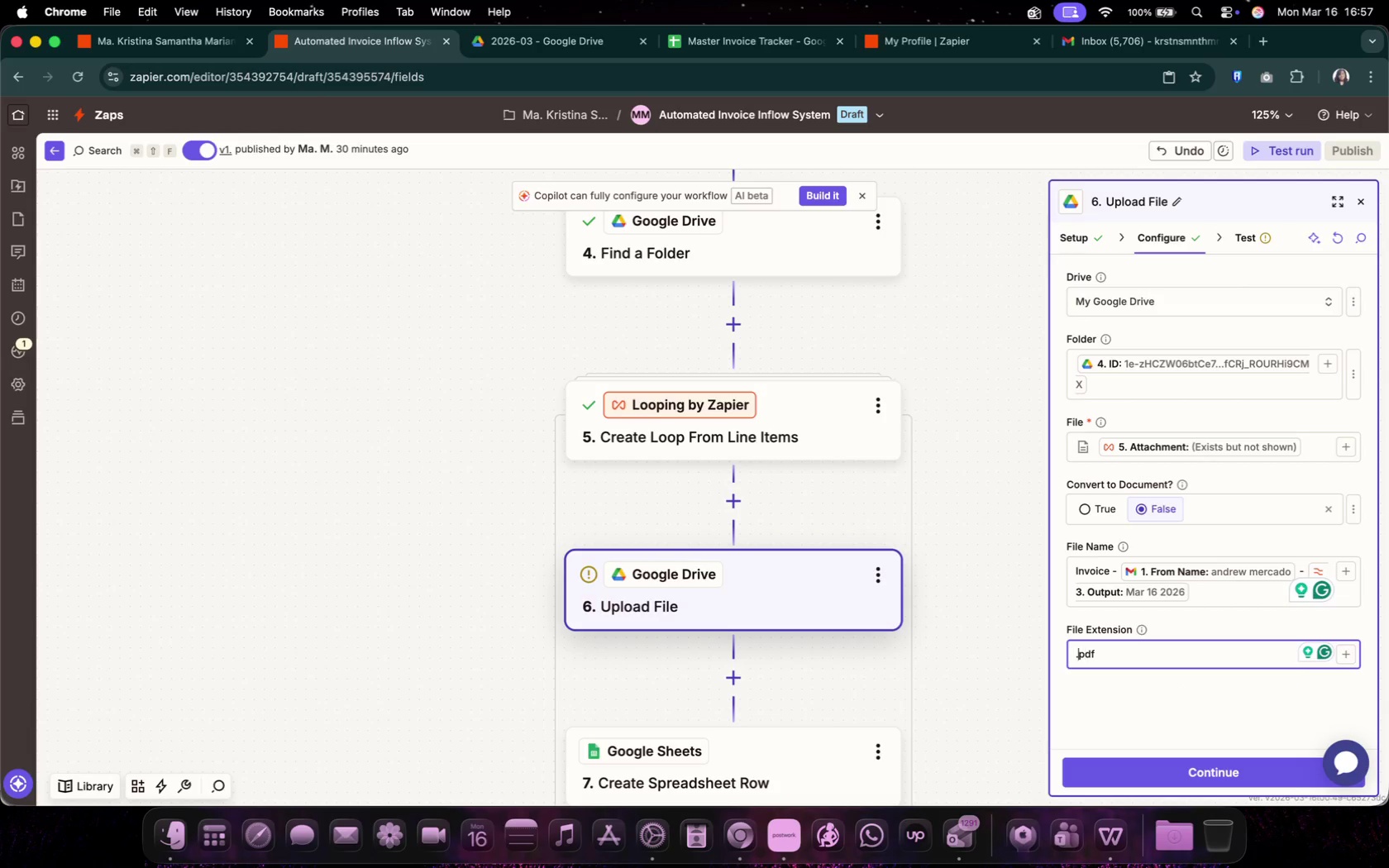 
key(ArrowLeft)
 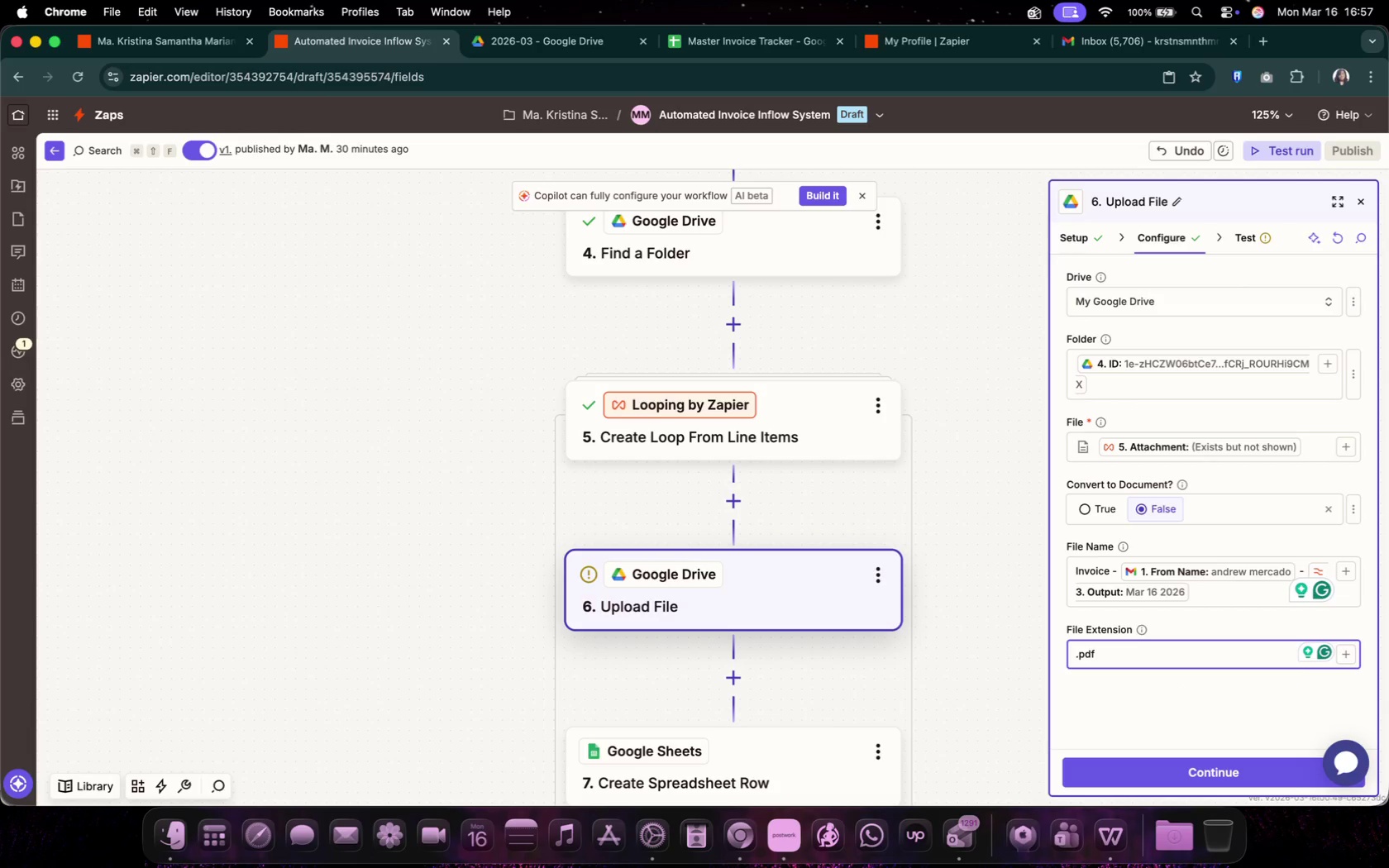 
key(Backspace)
 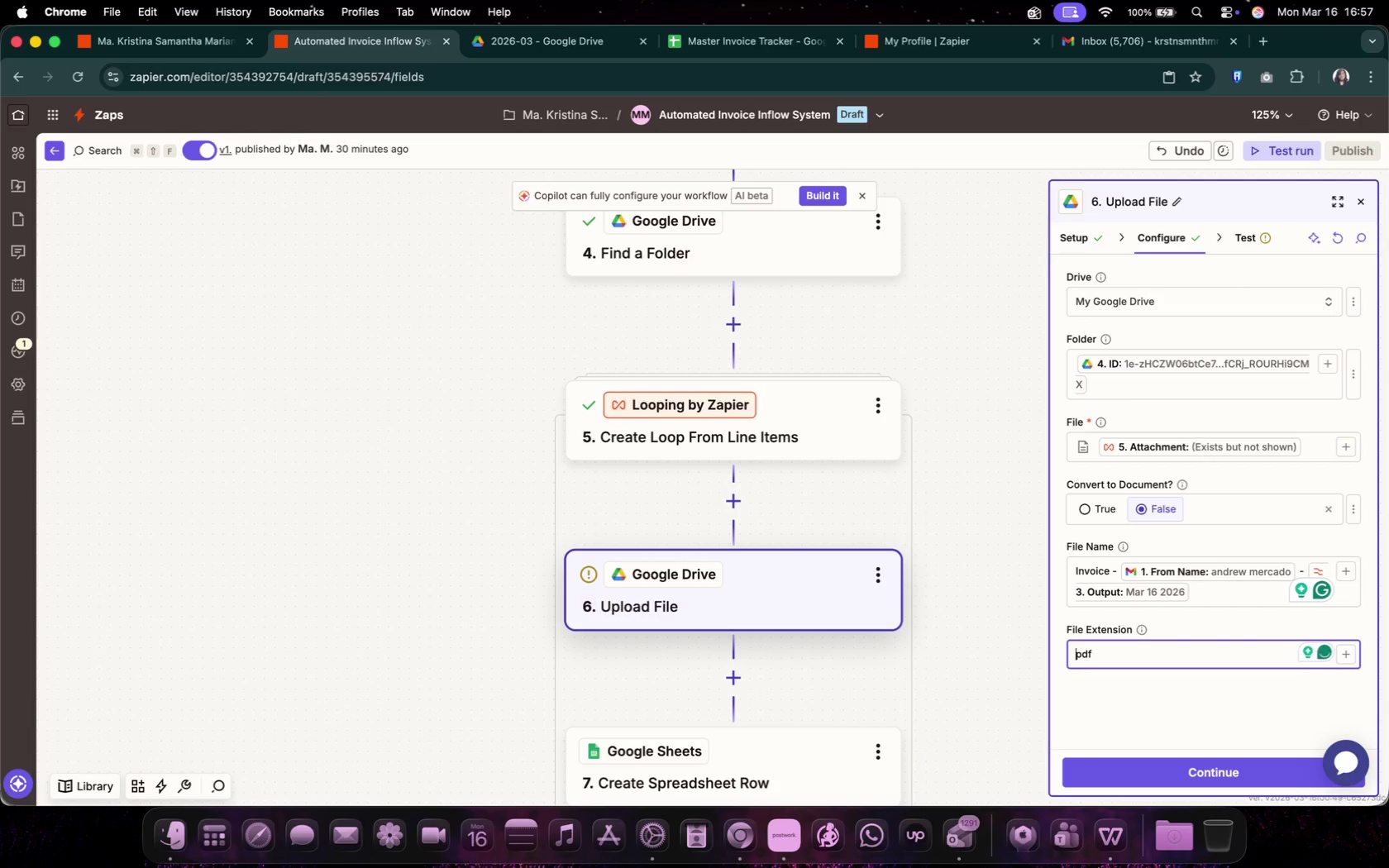 
wait(5.27)
 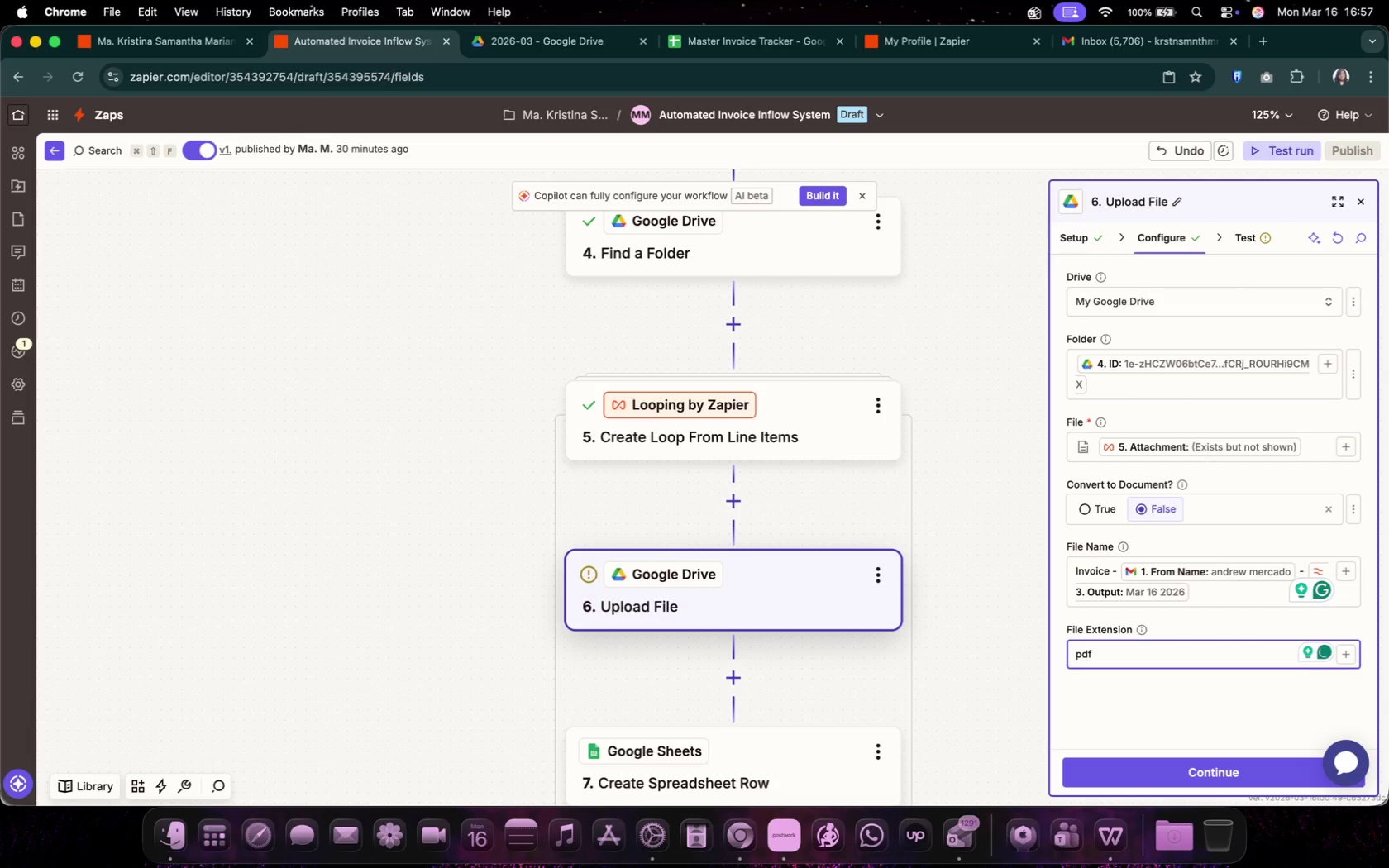 
left_click([1221, 764])
 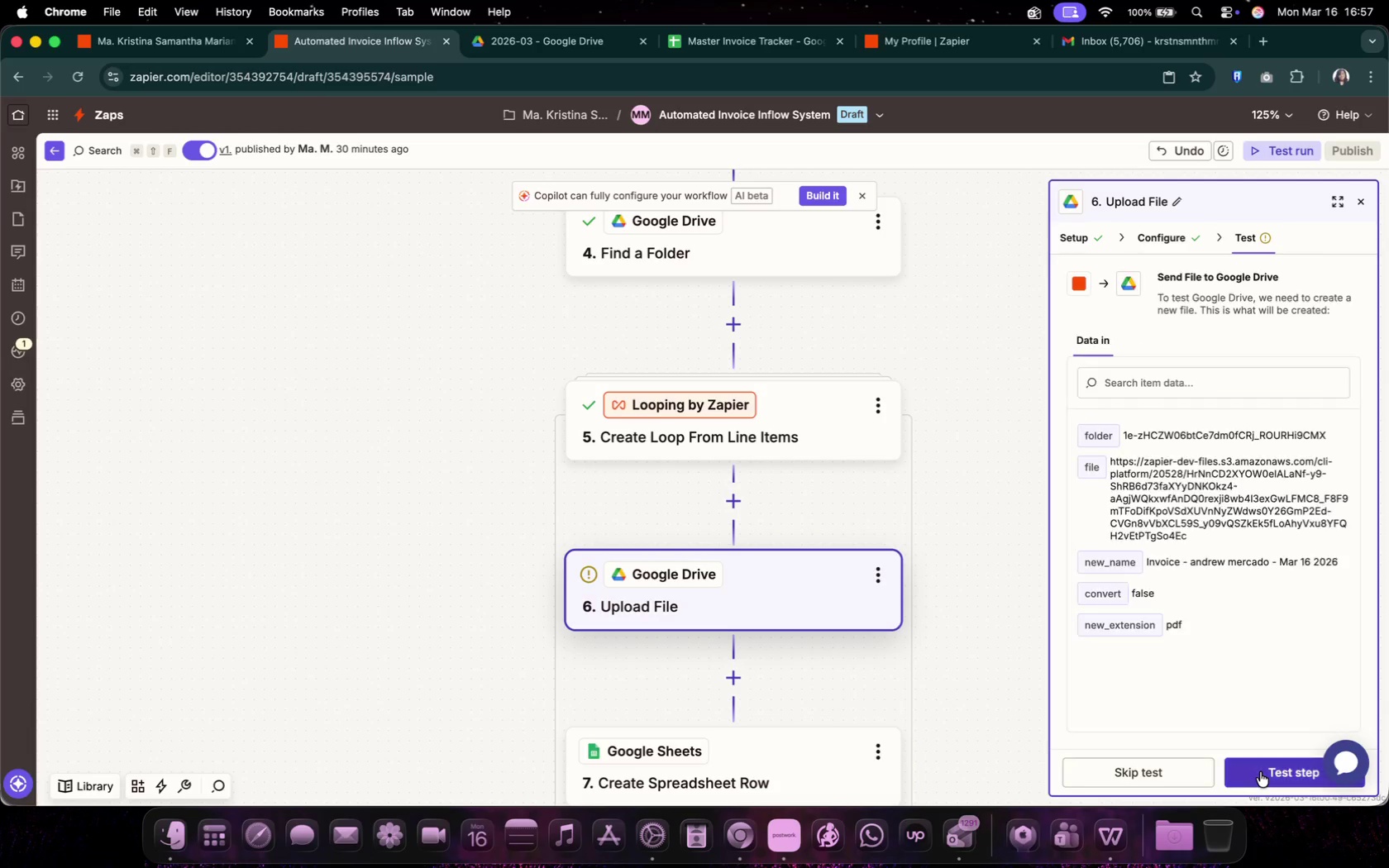 
left_click([1260, 772])
 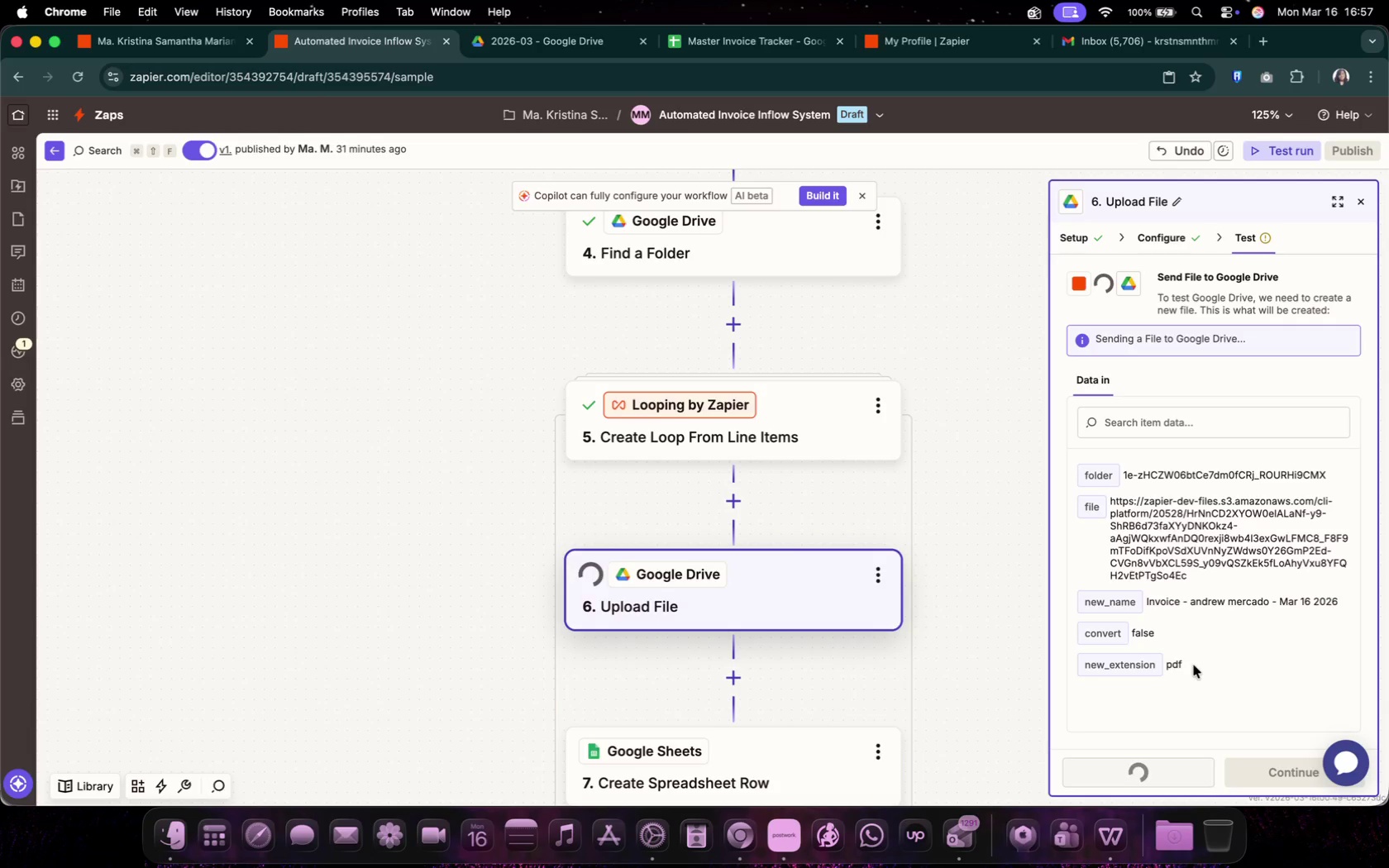 
wait(6.18)
 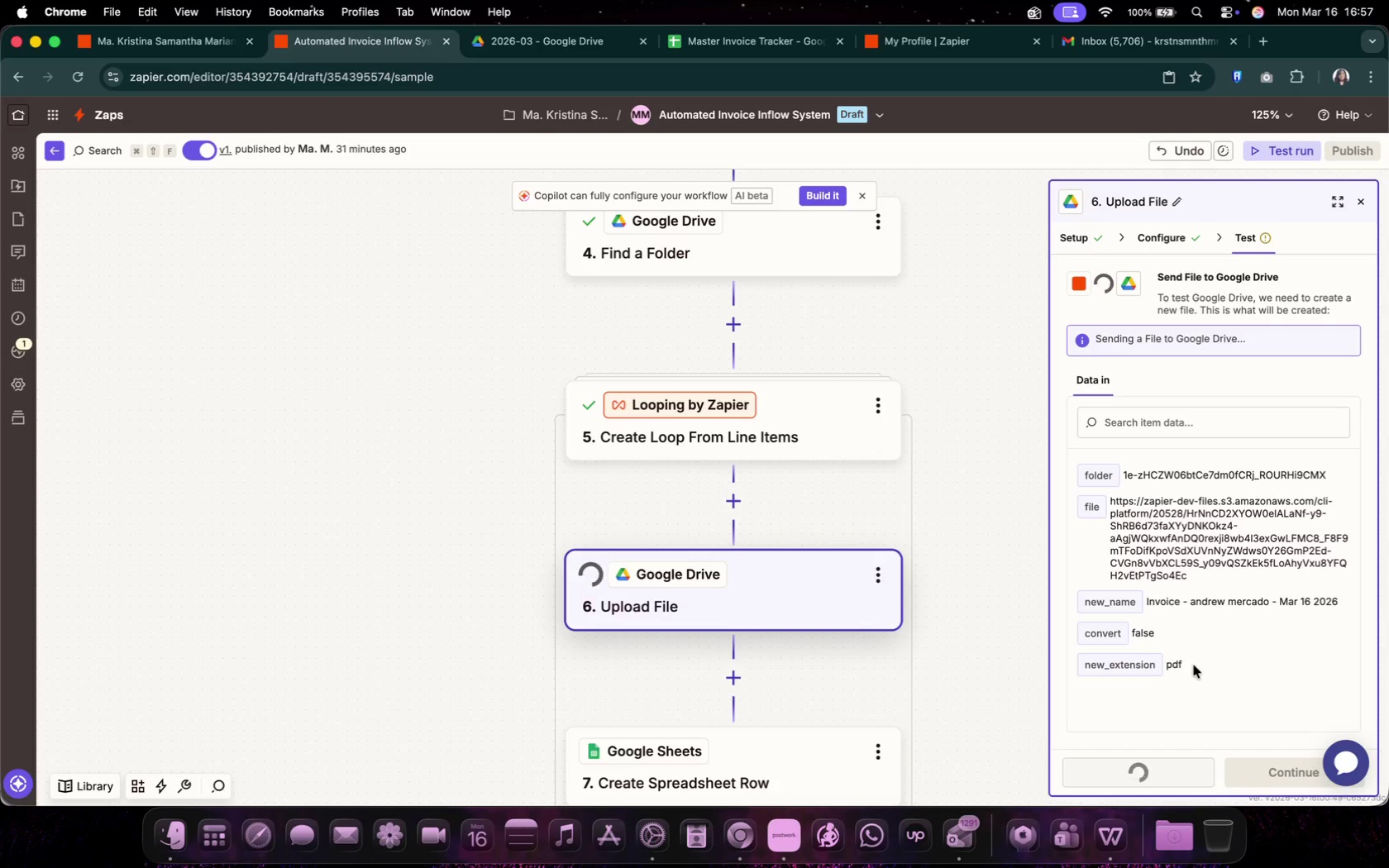 
scroll: coordinate [1208, 625], scroll_direction: down, amount: 26.0
 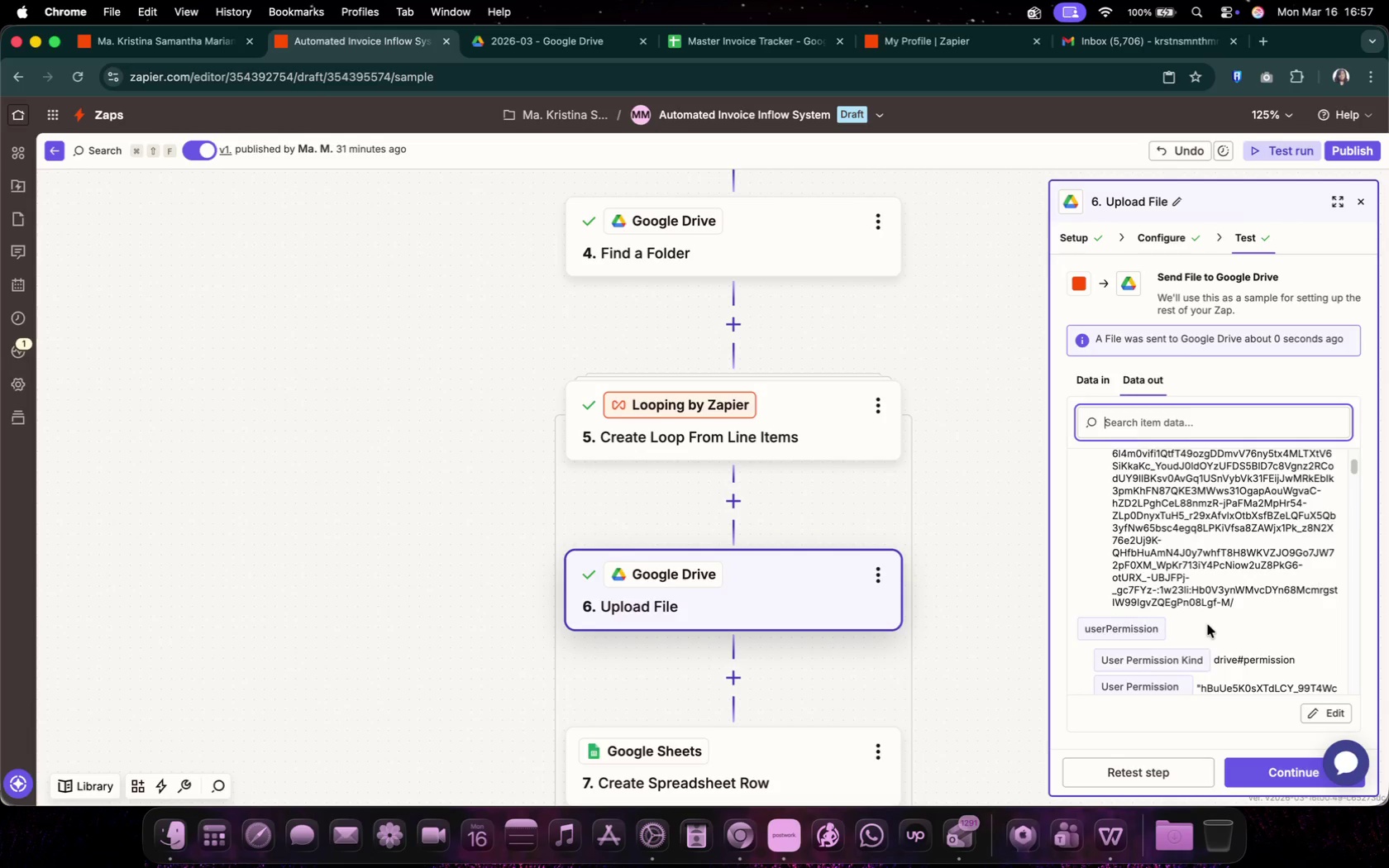 
scroll: coordinate [1208, 625], scroll_direction: up, amount: 19.0
 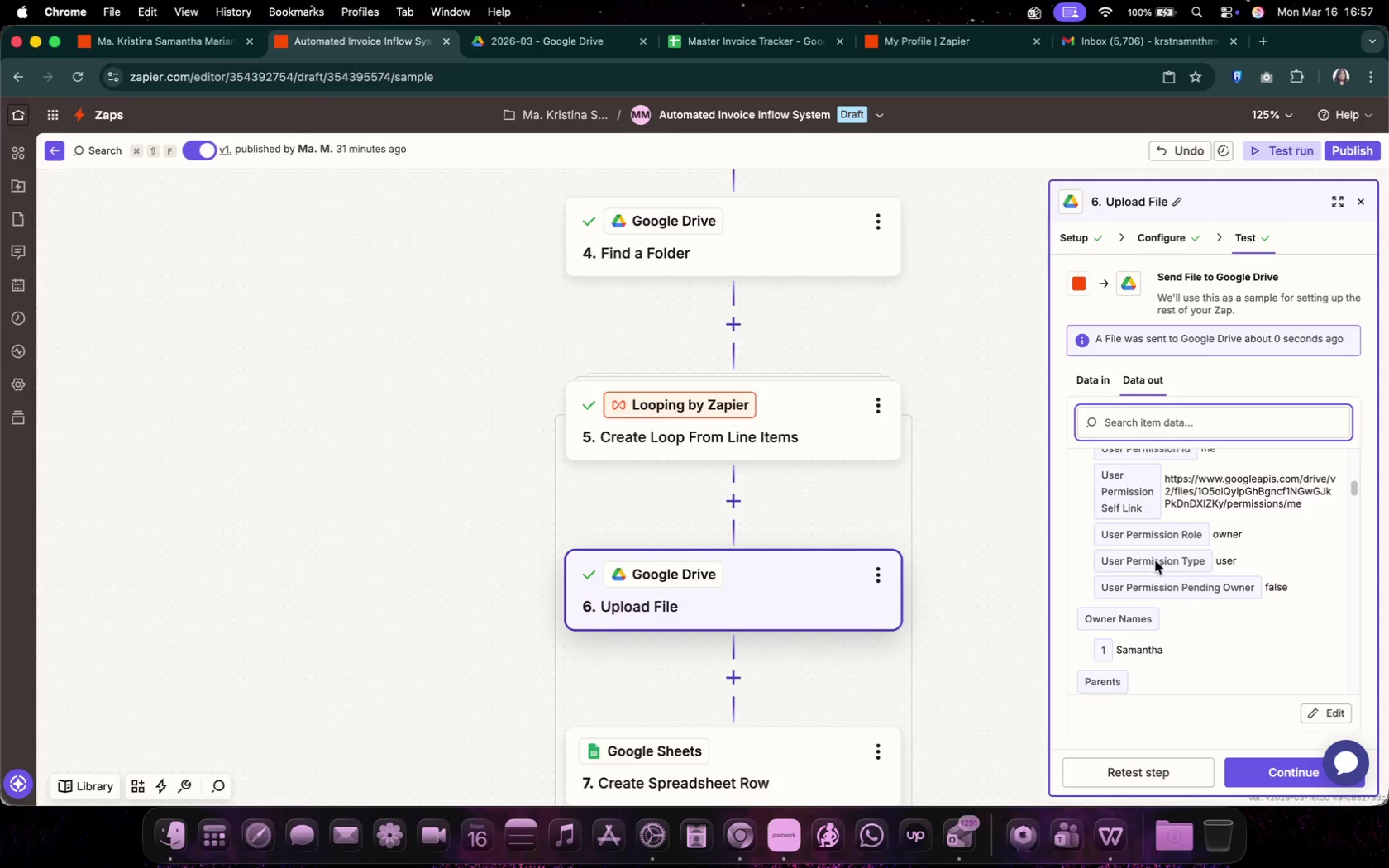 
left_click([527, 38])
 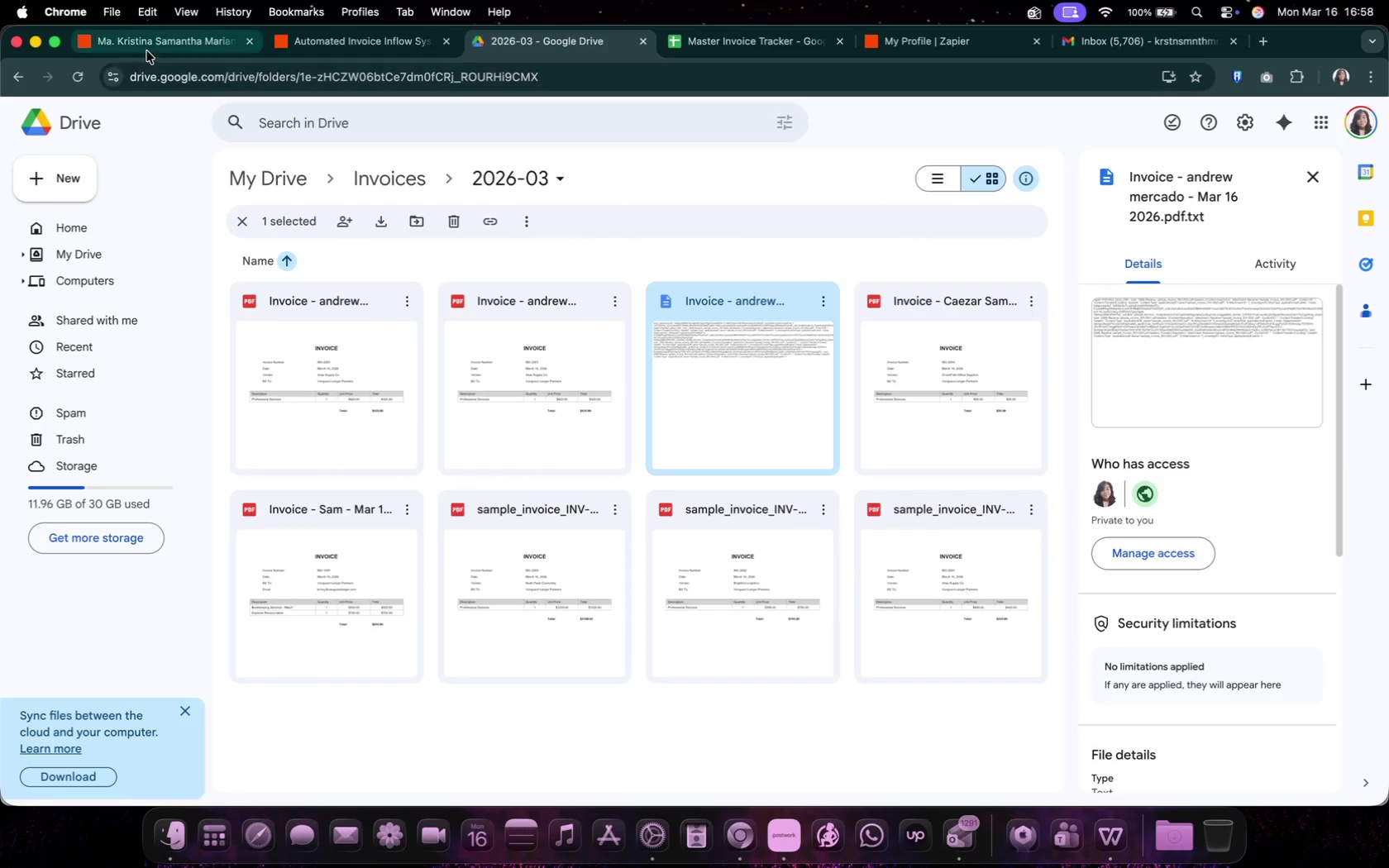 
left_click([82, 78])
 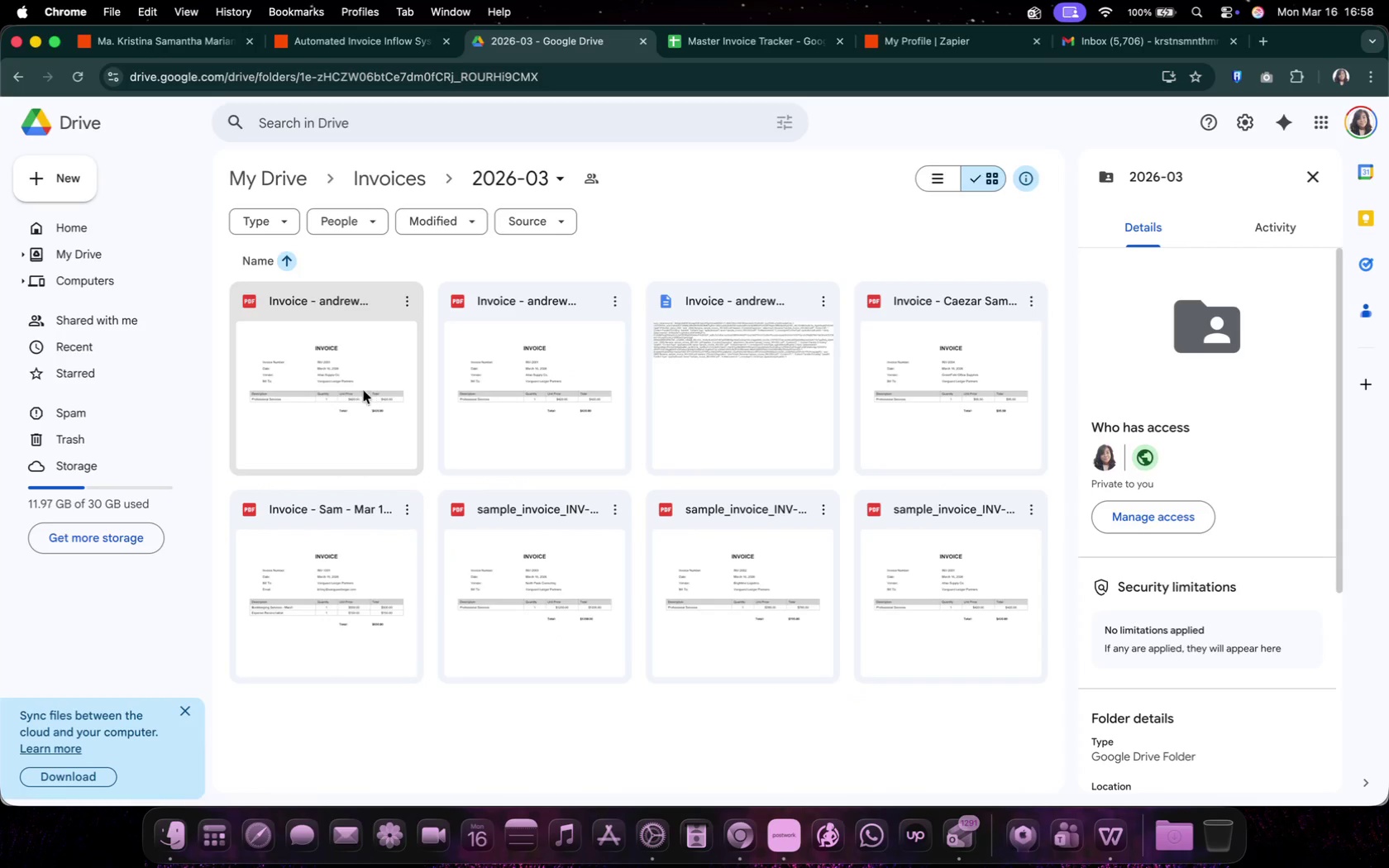 
wait(9.54)
 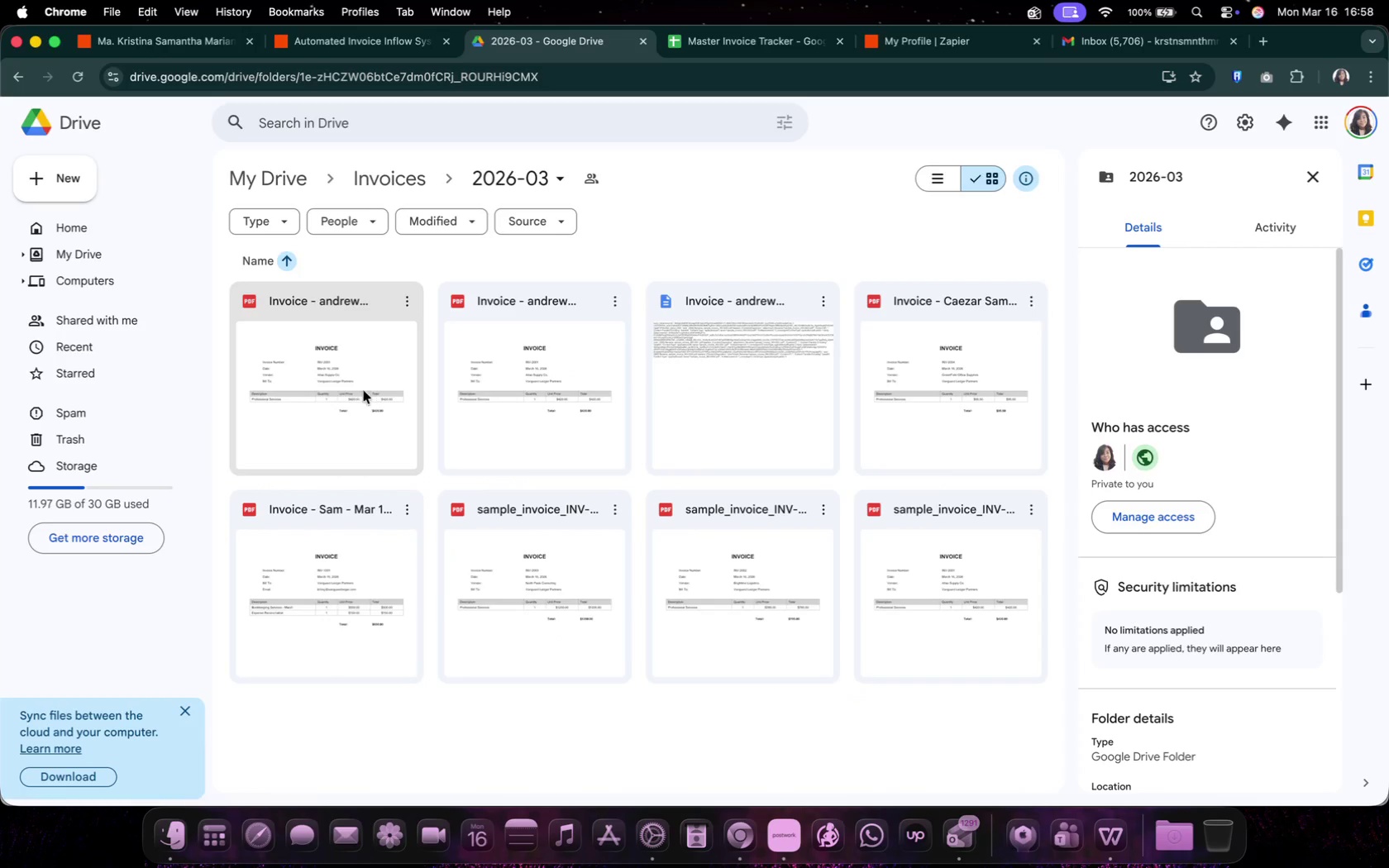 
left_click([354, 39])
 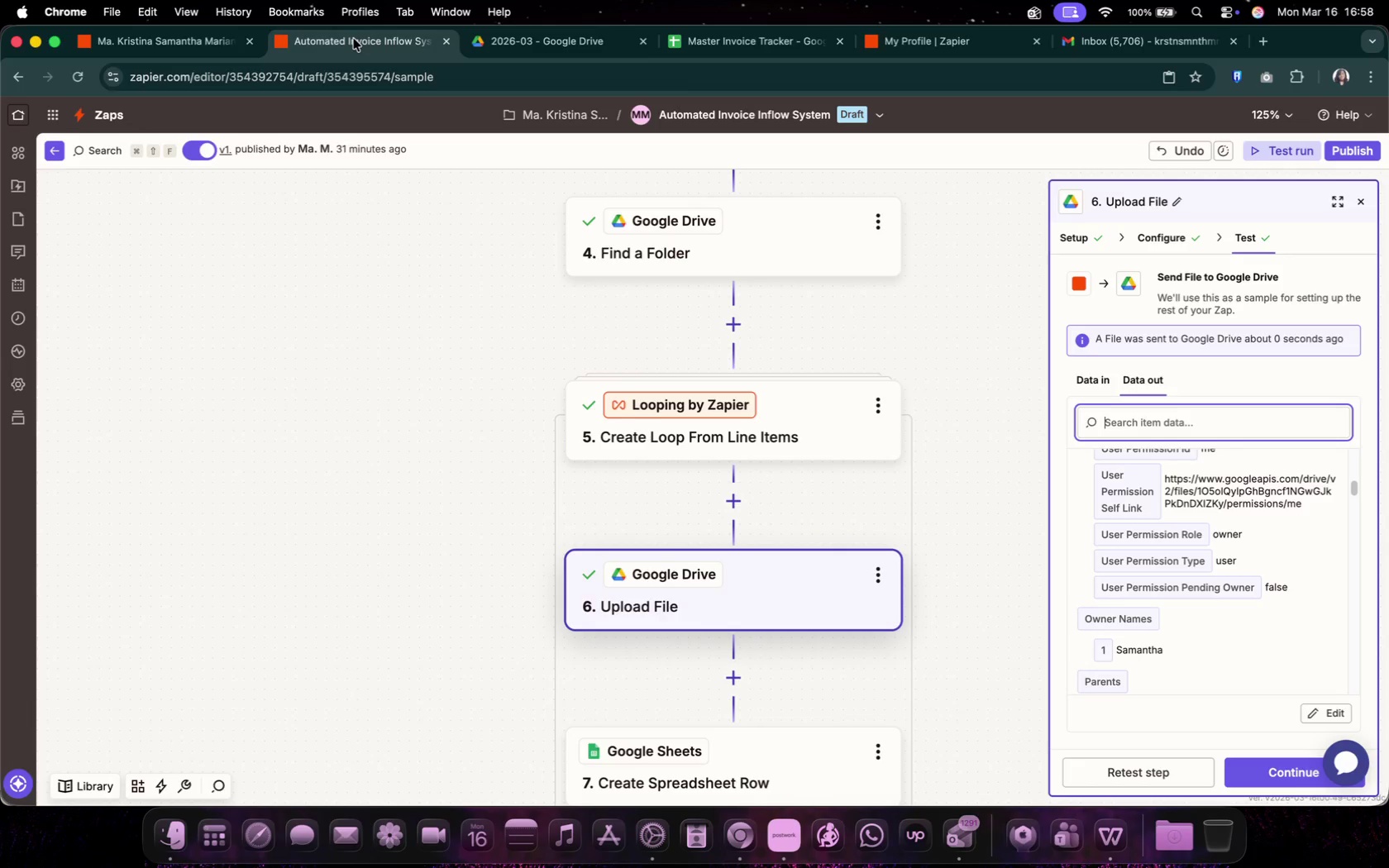 
scroll: coordinate [1209, 633], scroll_direction: up, amount: 34.0
 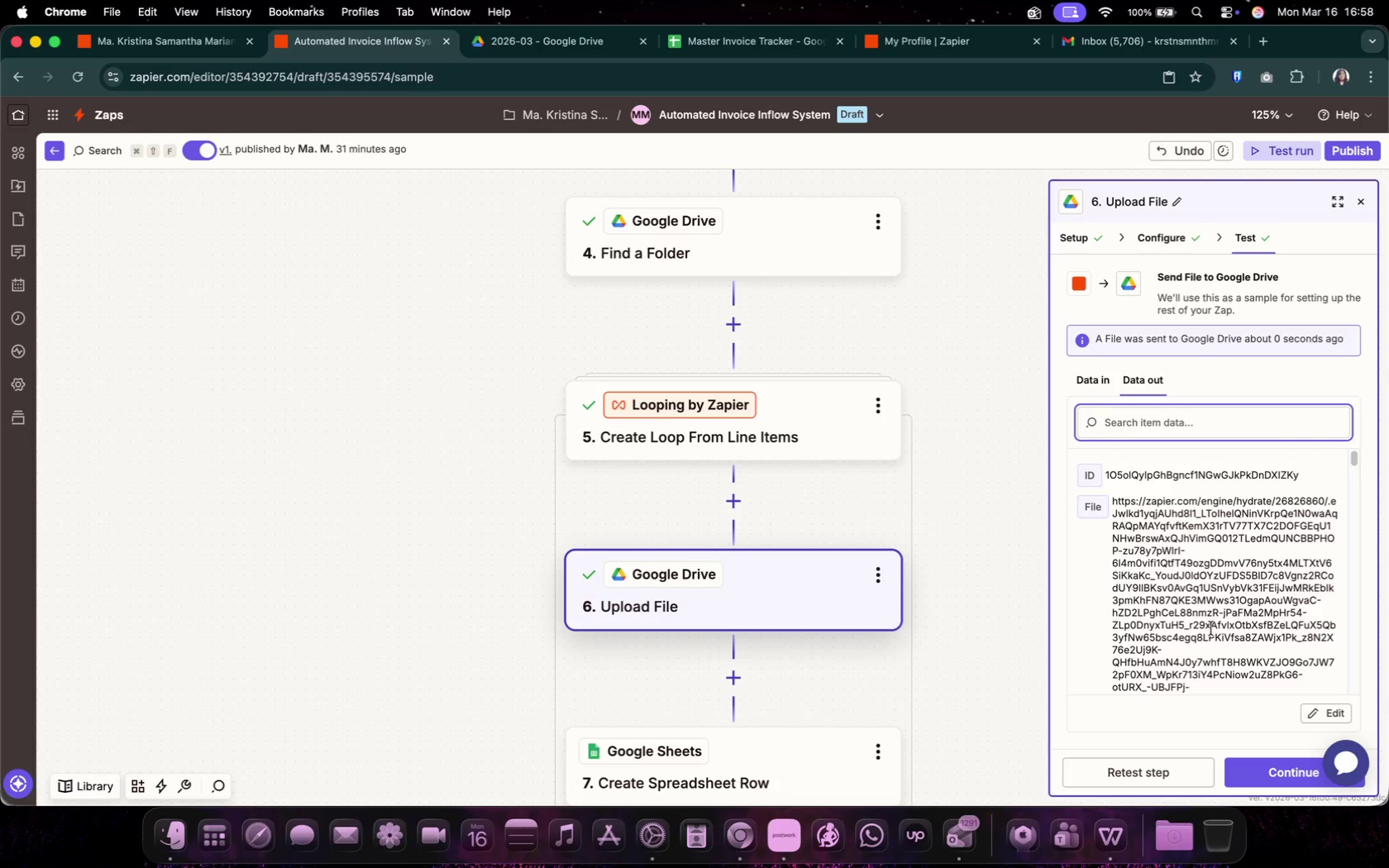 
wait(10.66)
 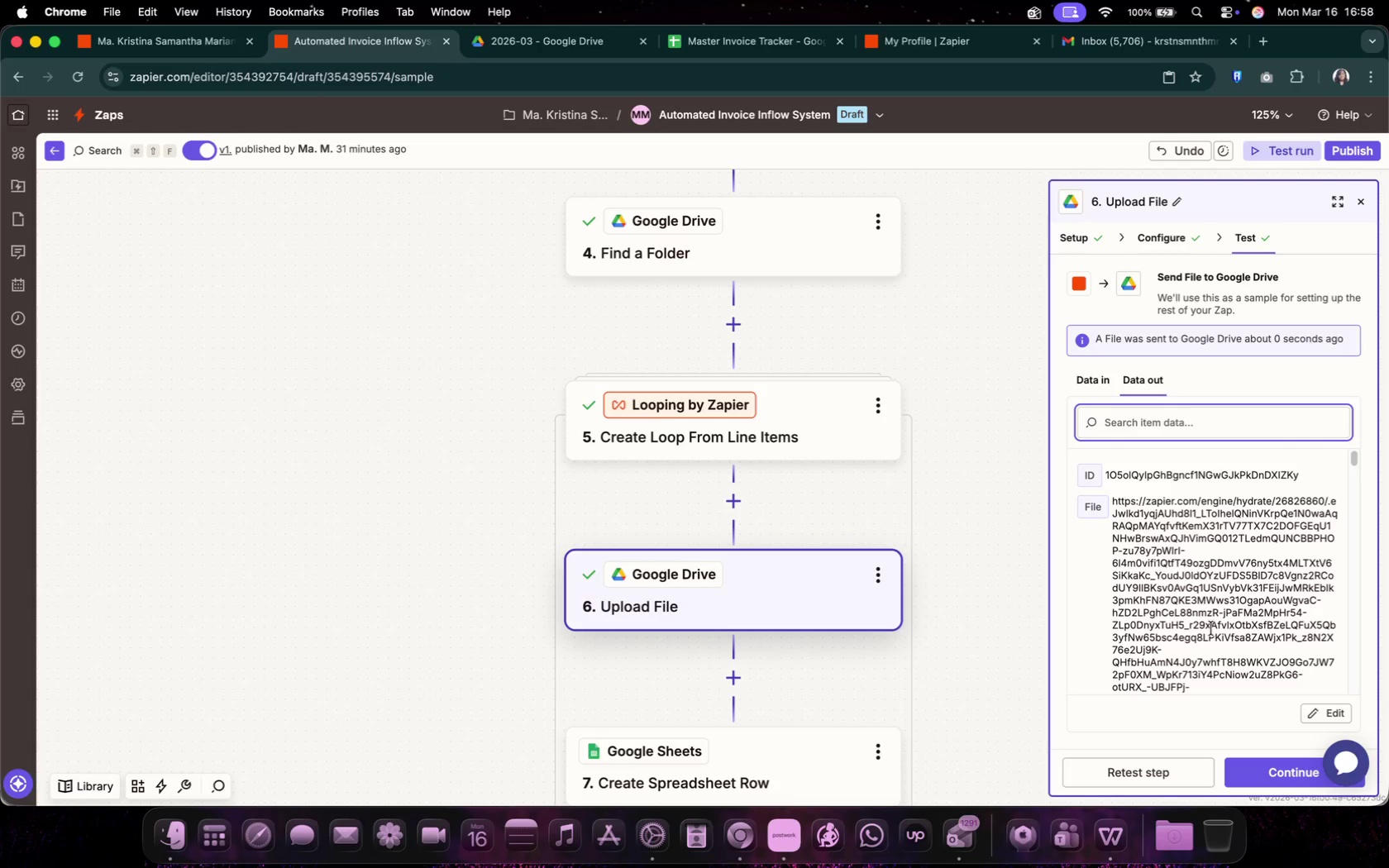 
scroll: coordinate [1241, 628], scroll_direction: down, amount: 71.0
 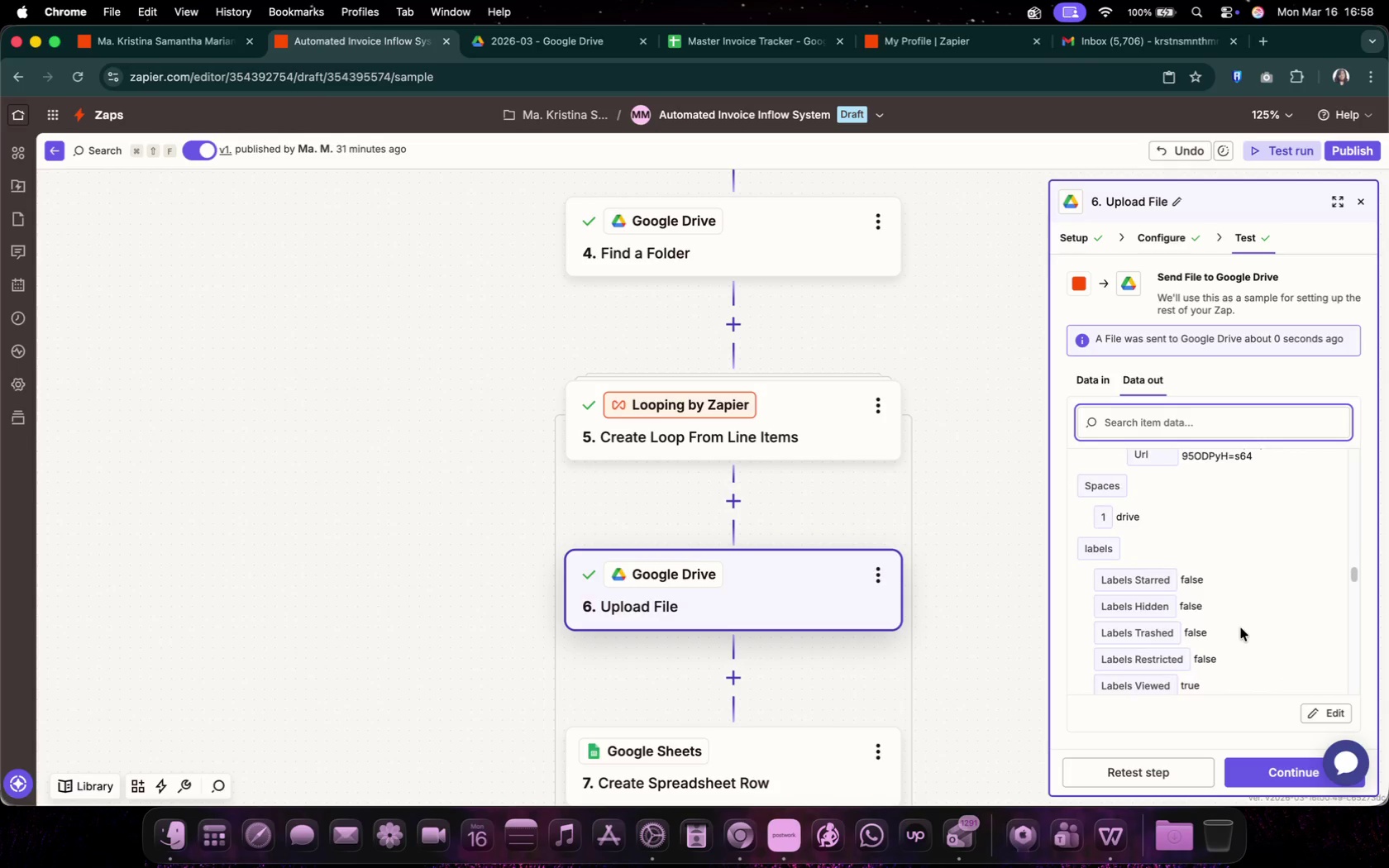 
scroll: coordinate [1243, 625], scroll_direction: up, amount: 1.0
 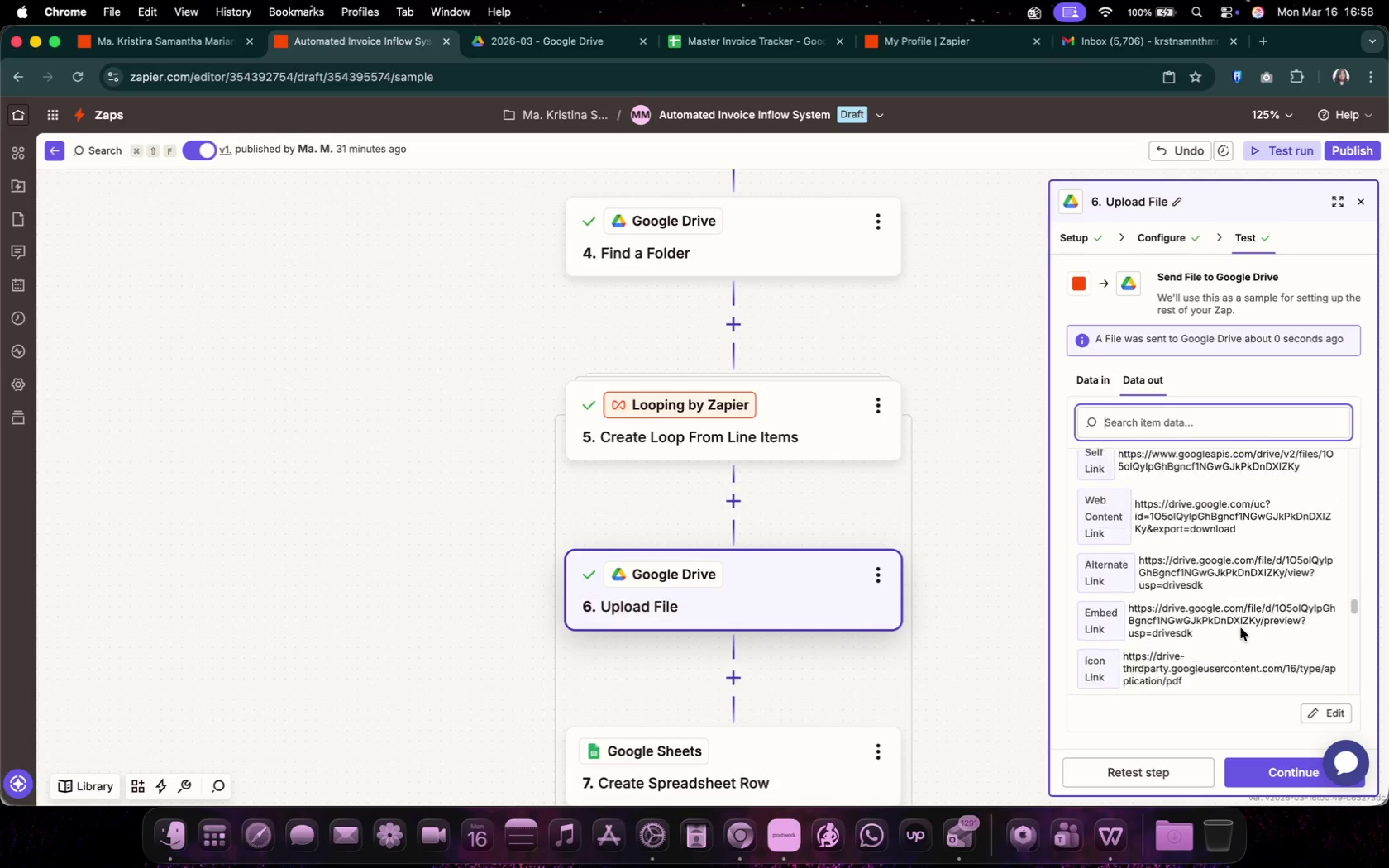 
scroll: coordinate [1244, 625], scroll_direction: down, amount: 24.0
 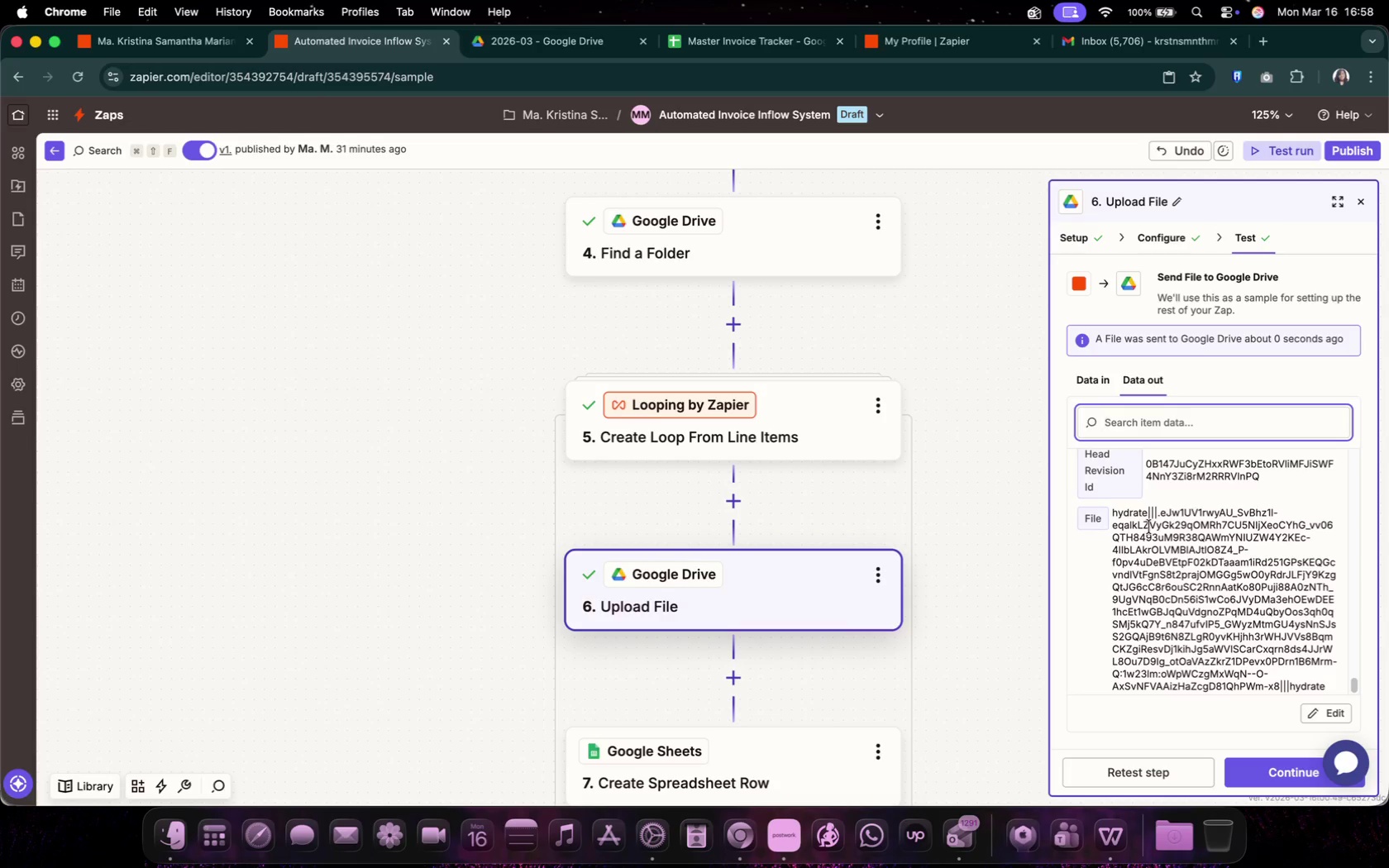 
left_click([556, 31])
 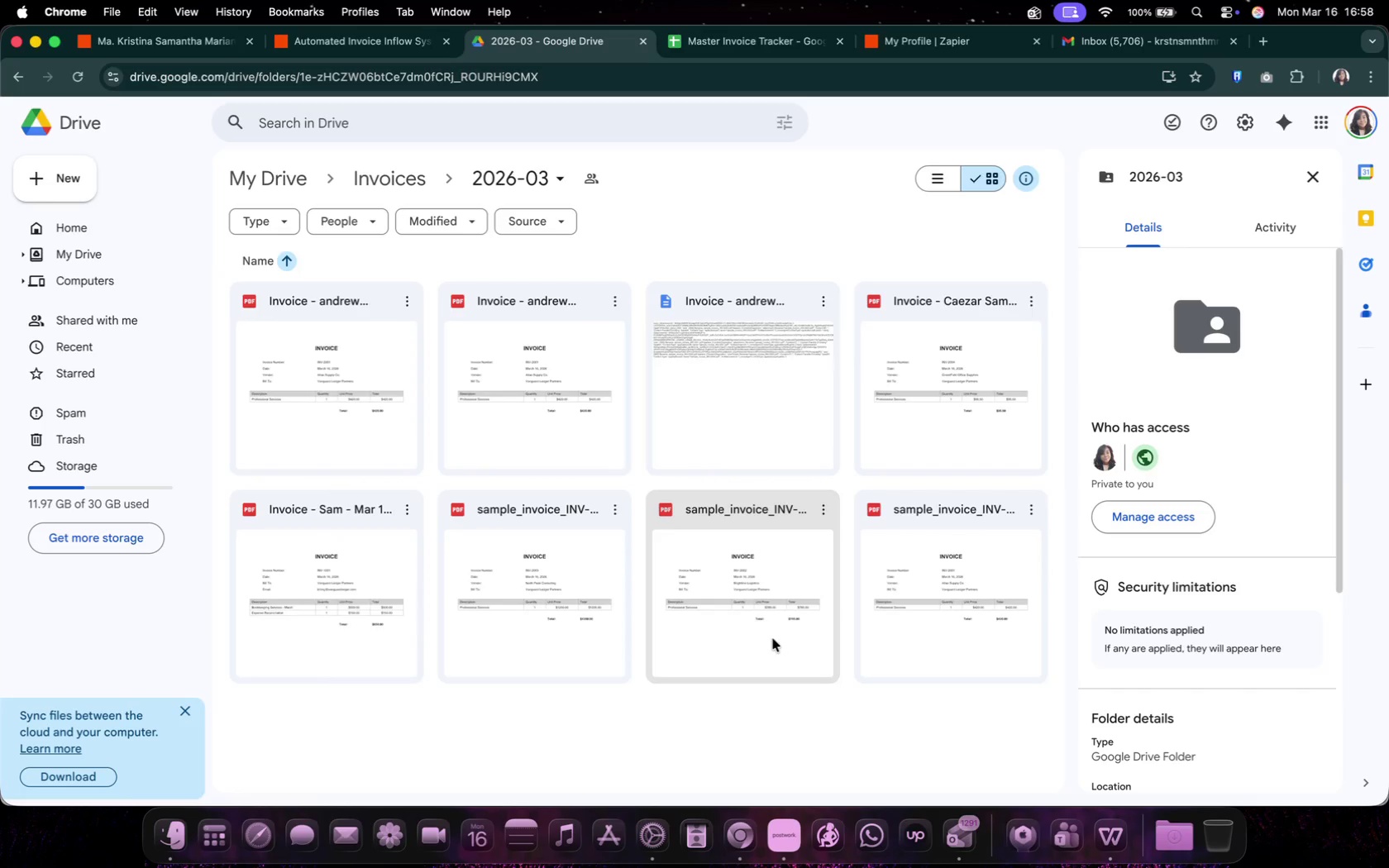 
left_click([722, 378])
 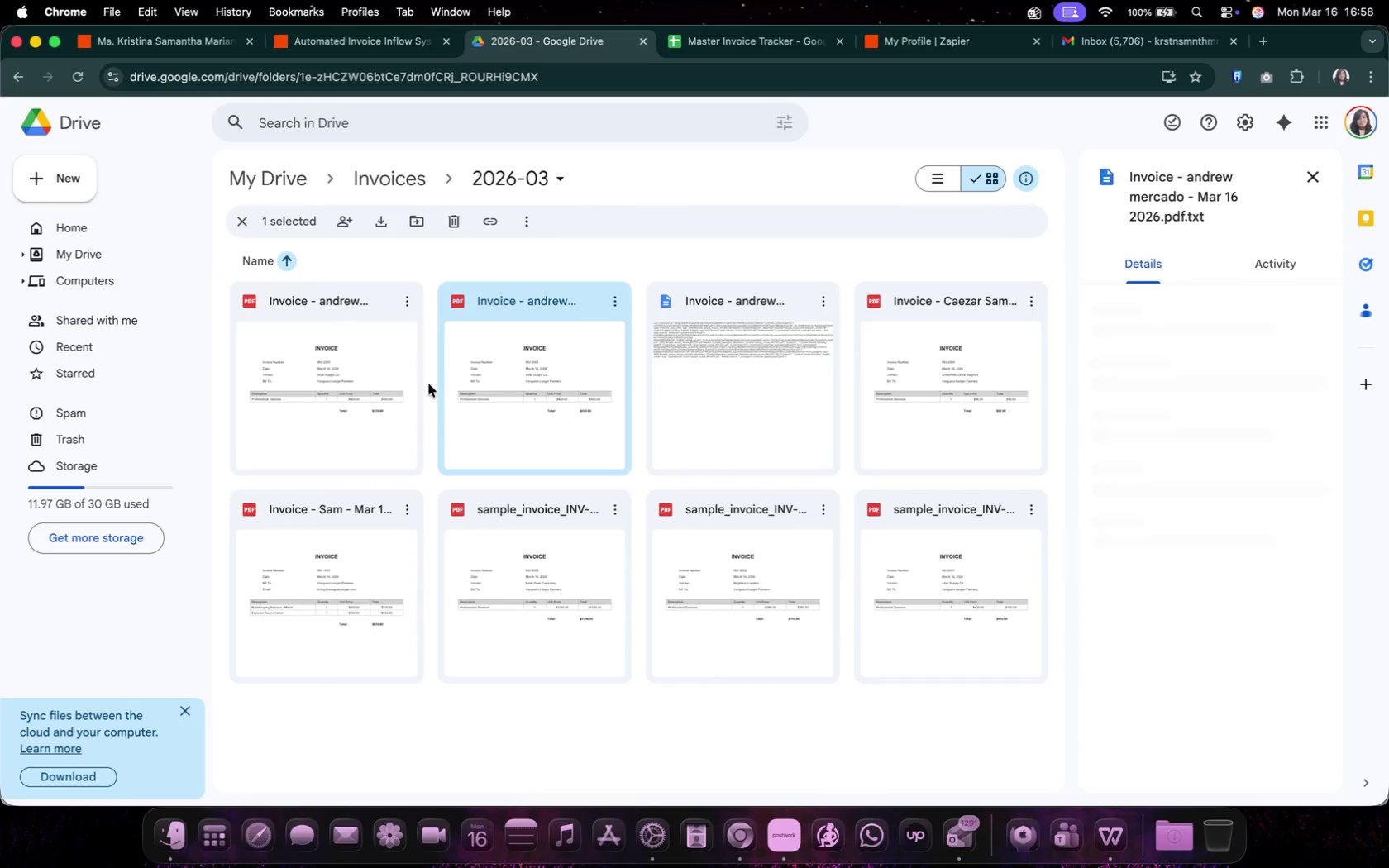 
left_click([387, 383])
 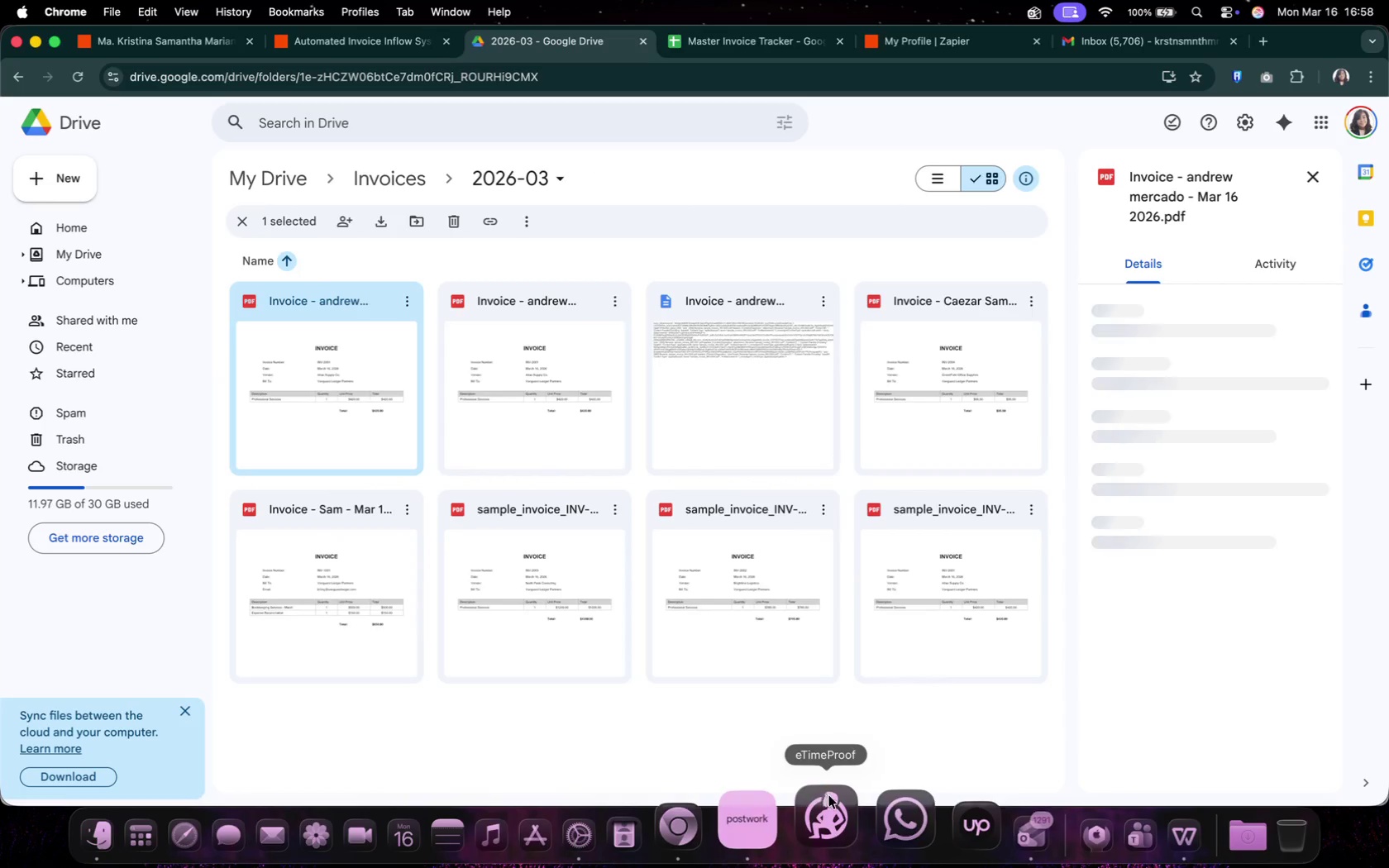 
left_click([976, 755])
 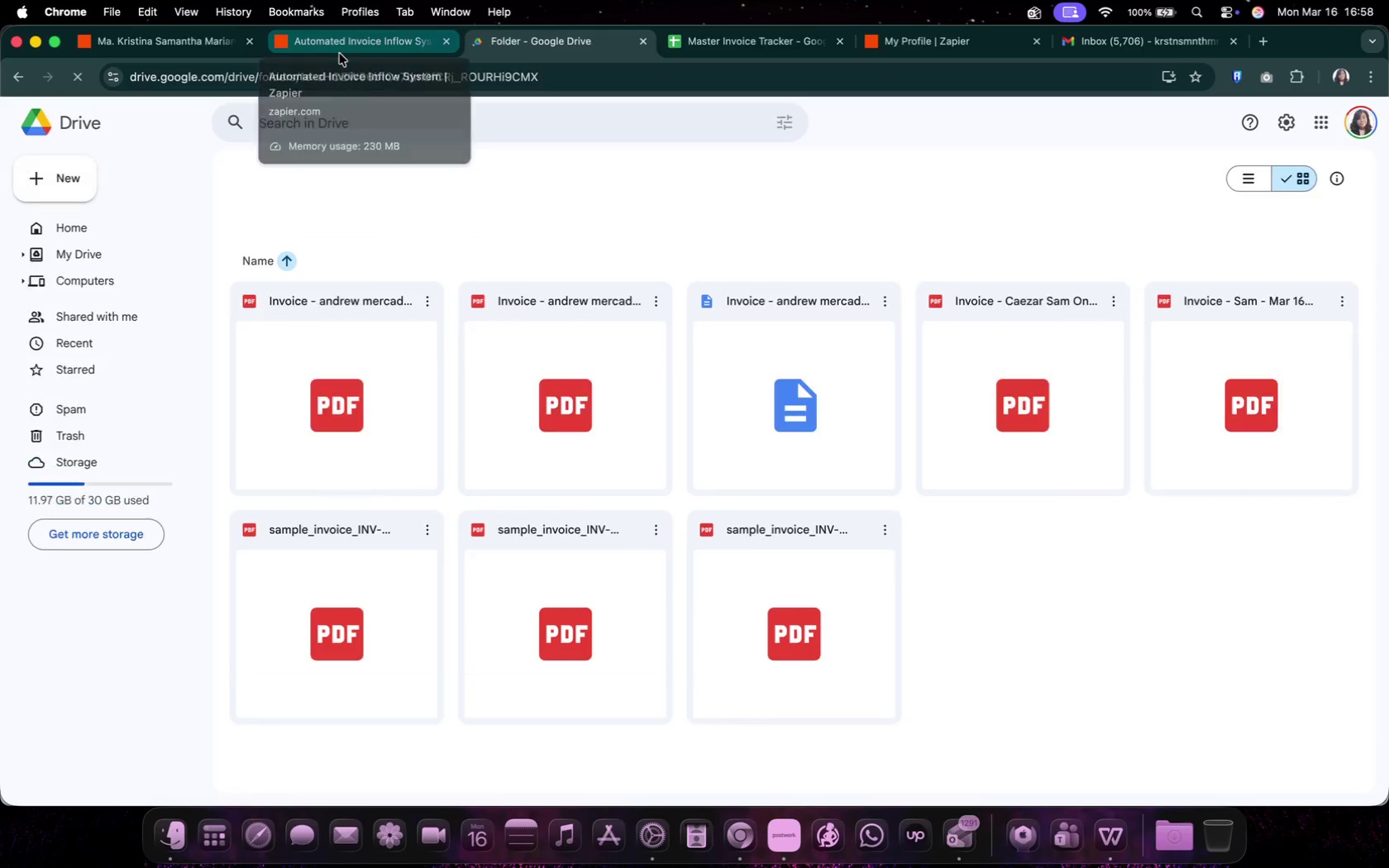 
wait(5.54)
 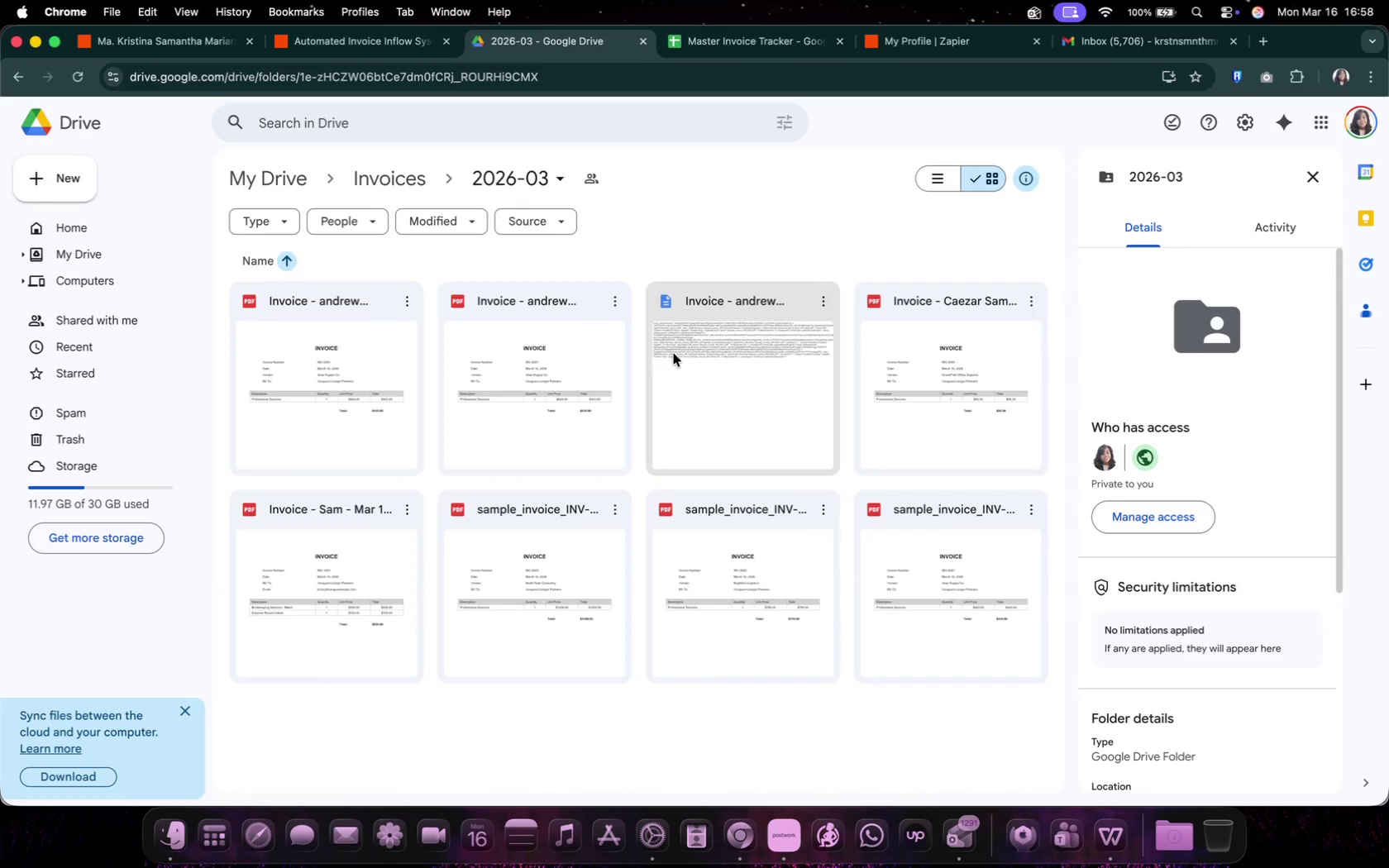 
left_click([340, 54])
 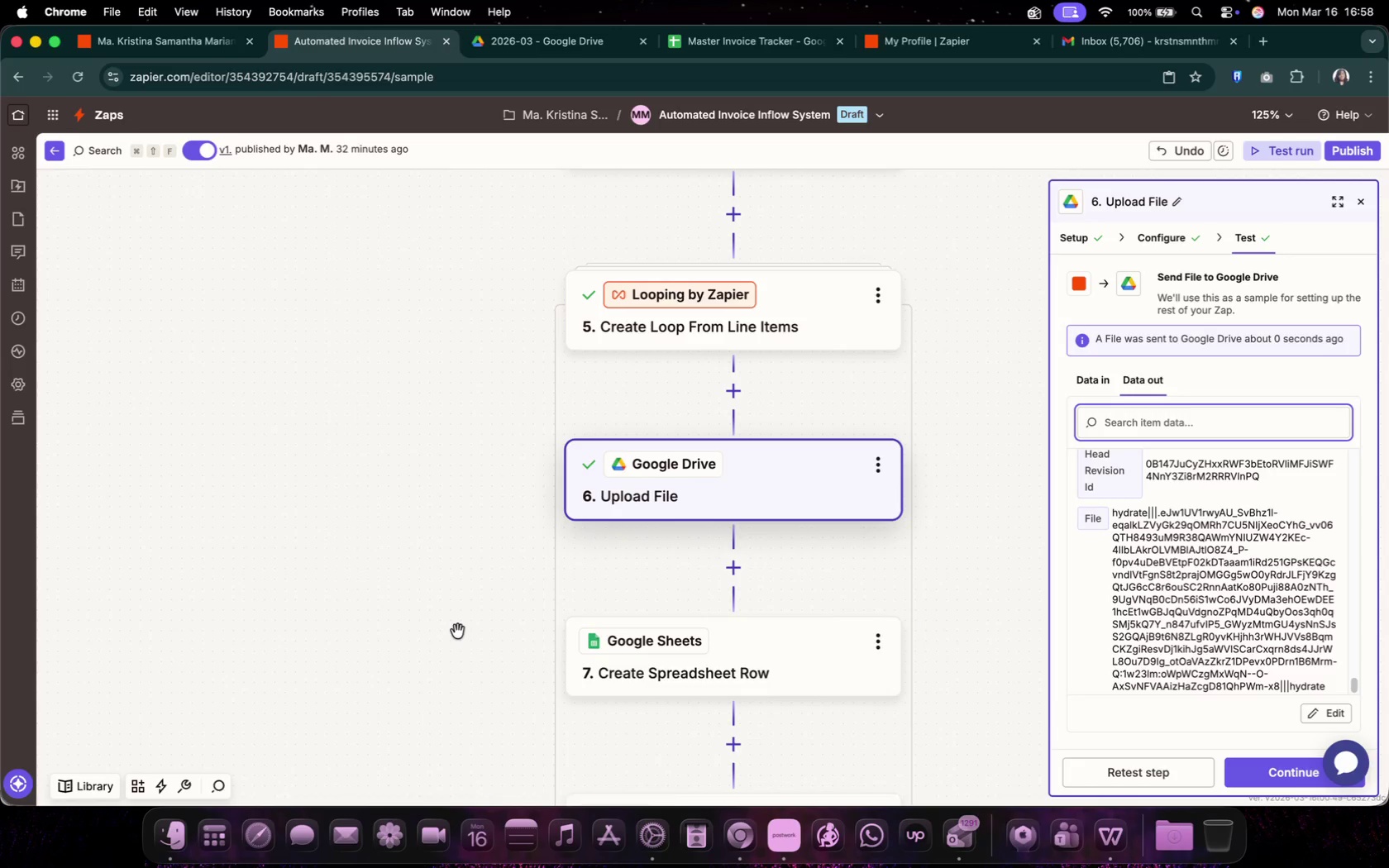 
scroll: coordinate [458, 632], scroll_direction: down, amount: 8.0
 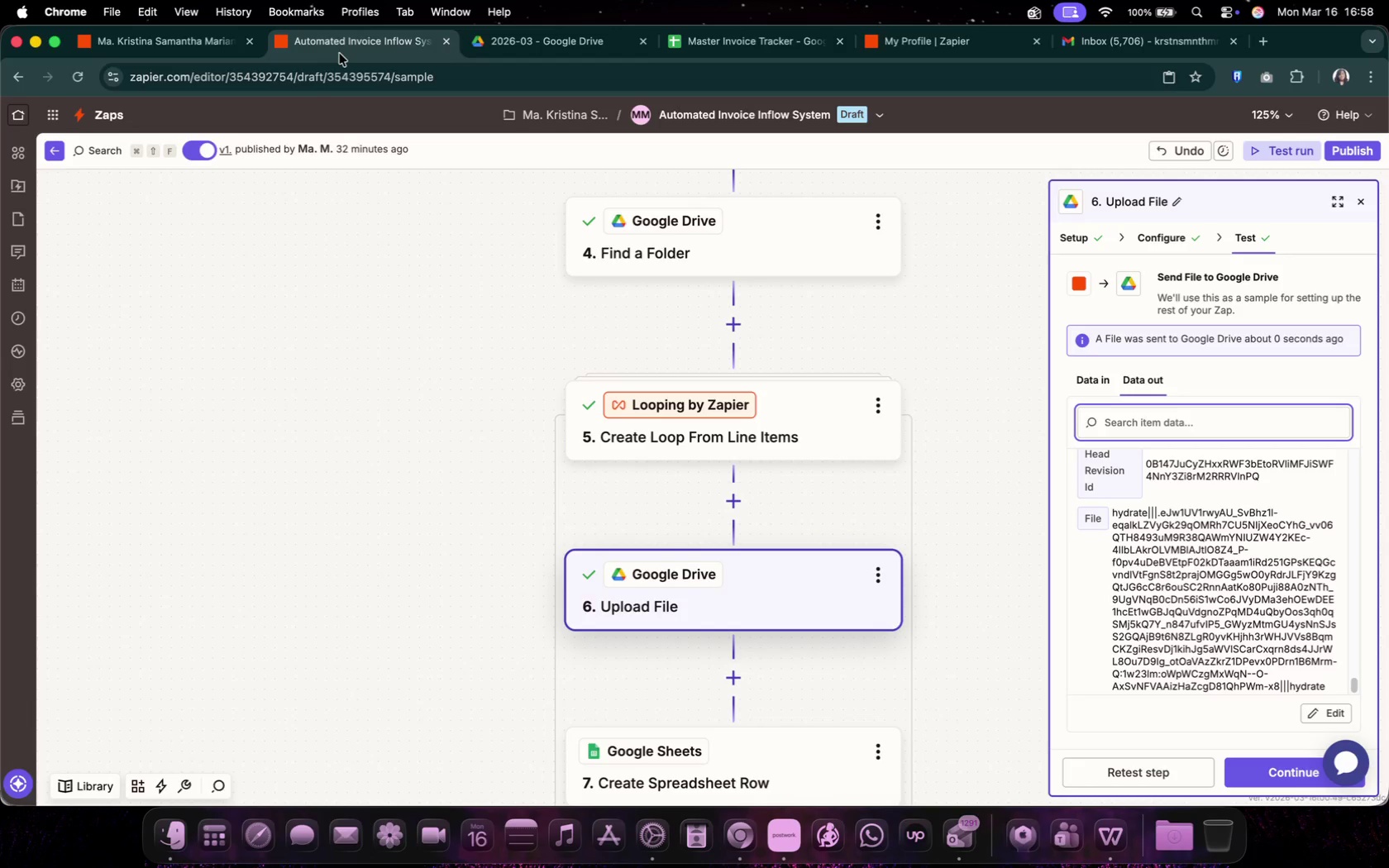 
left_click([758, 668])
 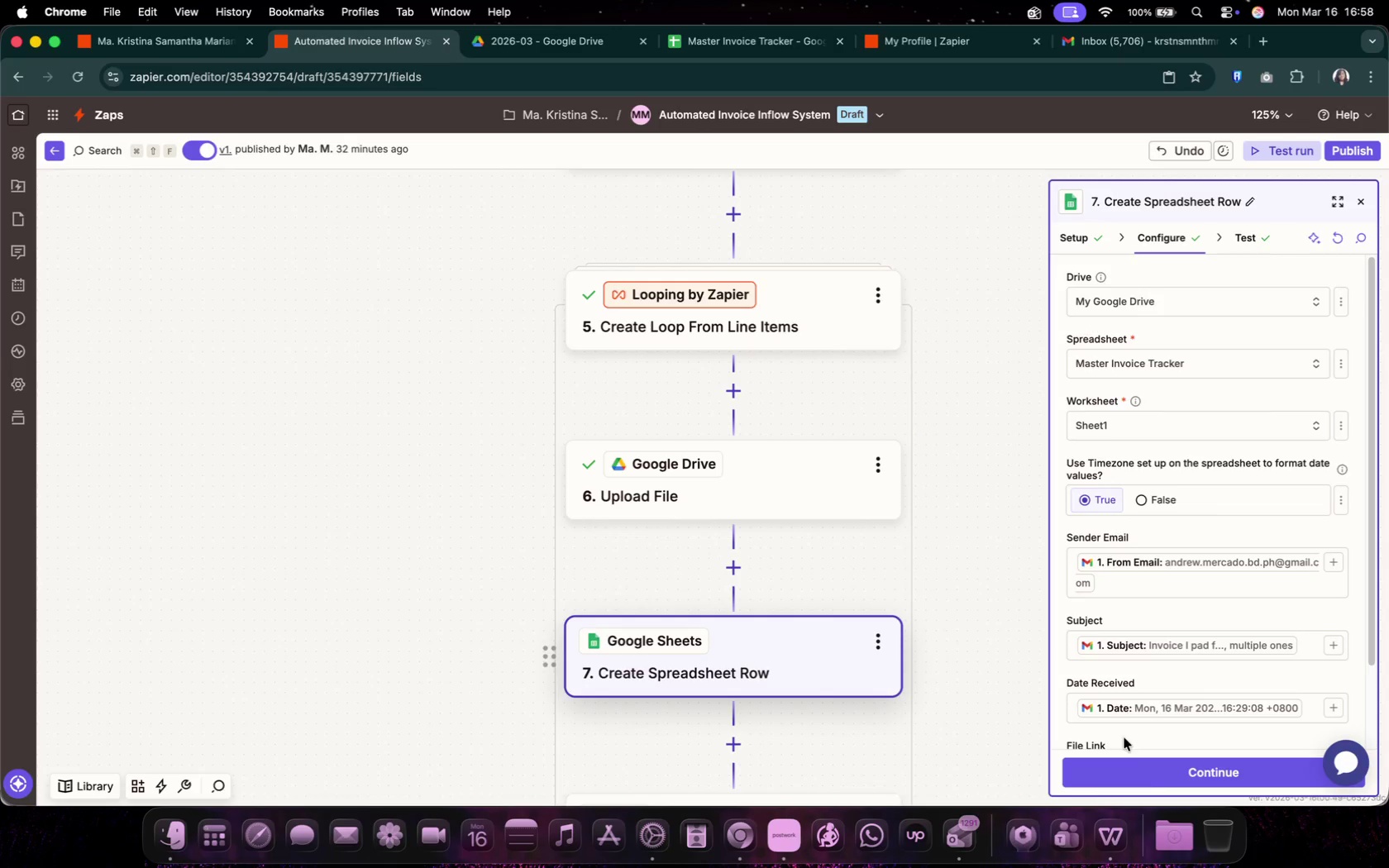 
left_click([1162, 775])
 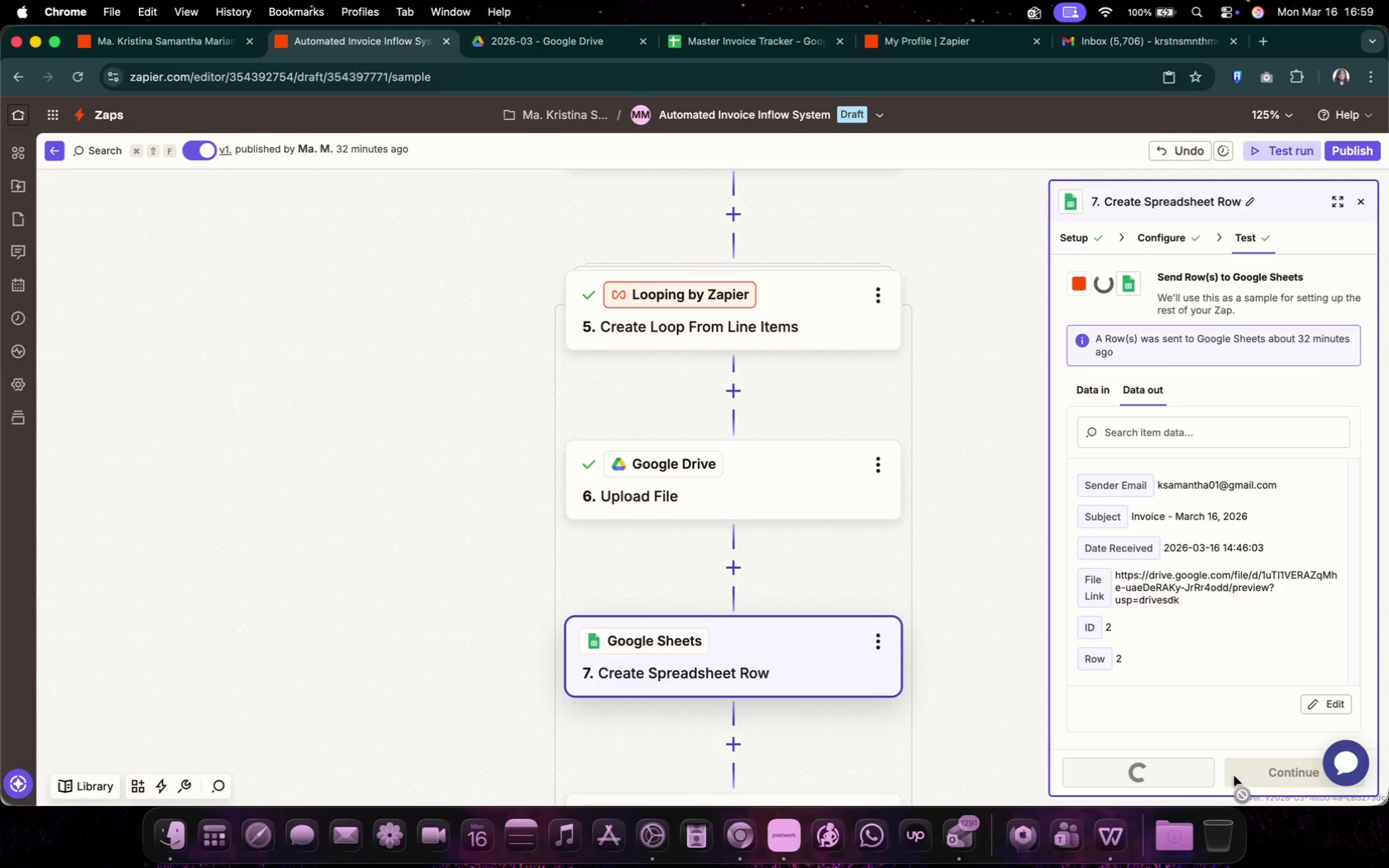 
wait(9.32)
 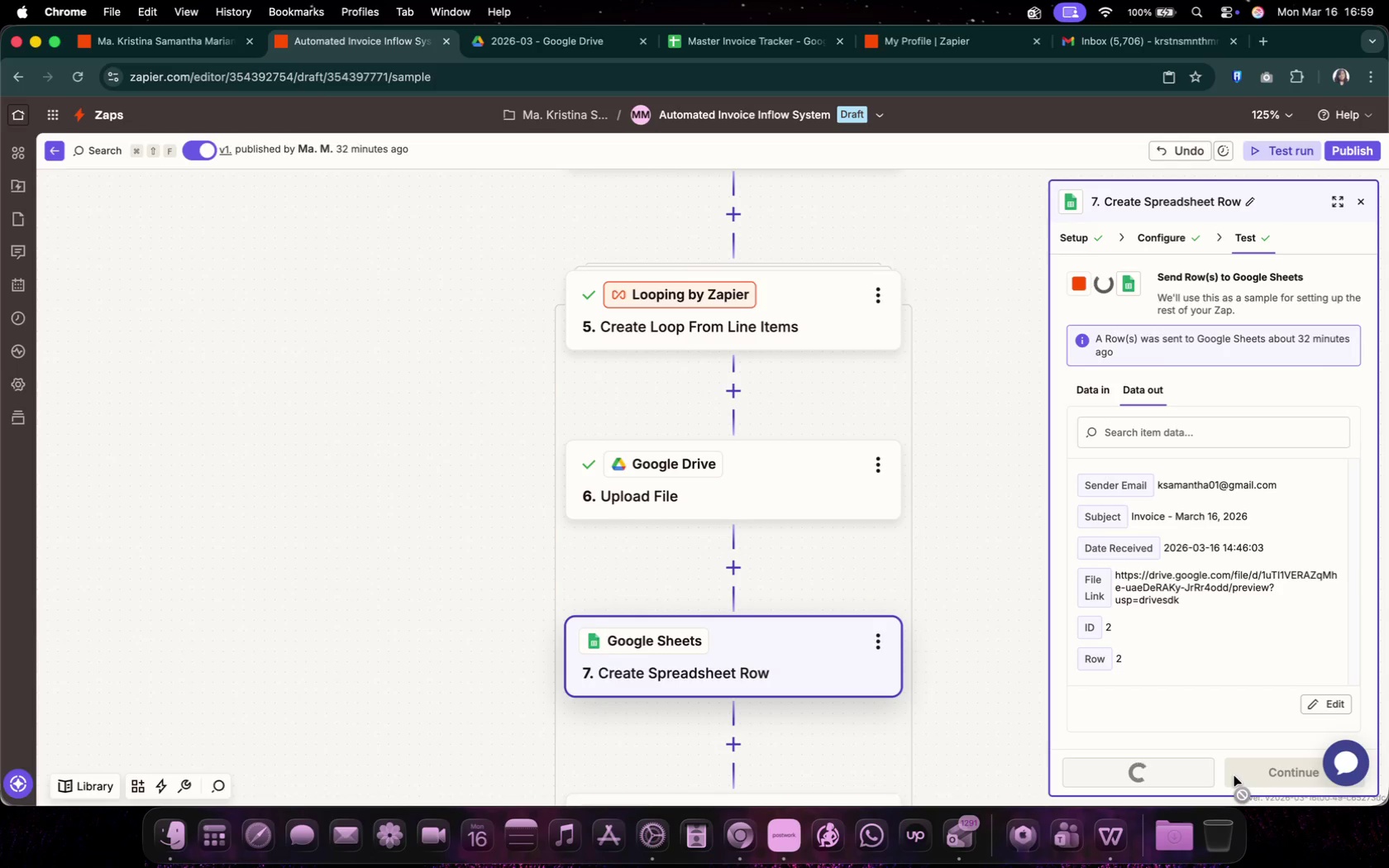 
left_click([128, 606])
 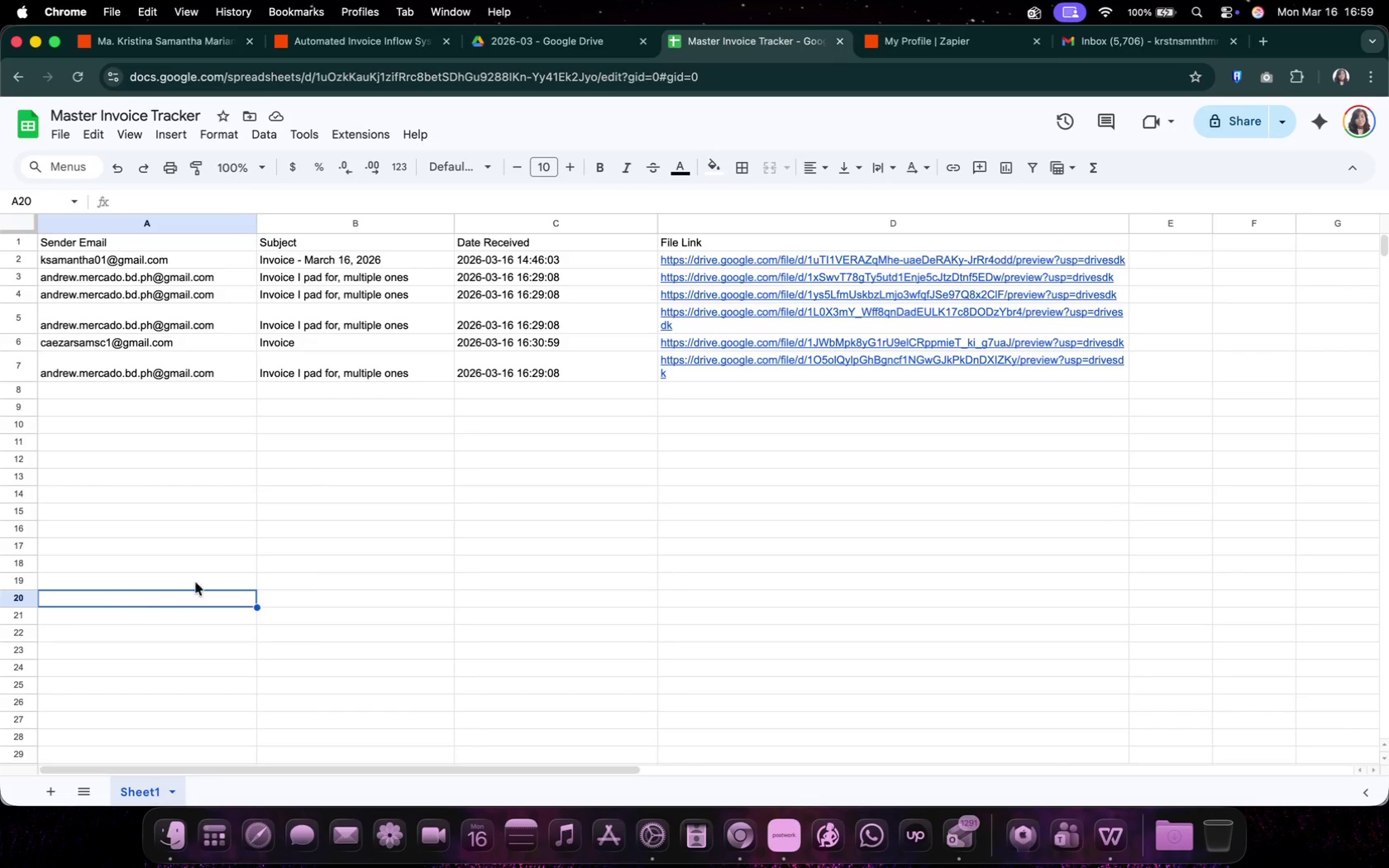 
left_click([504, 489])
 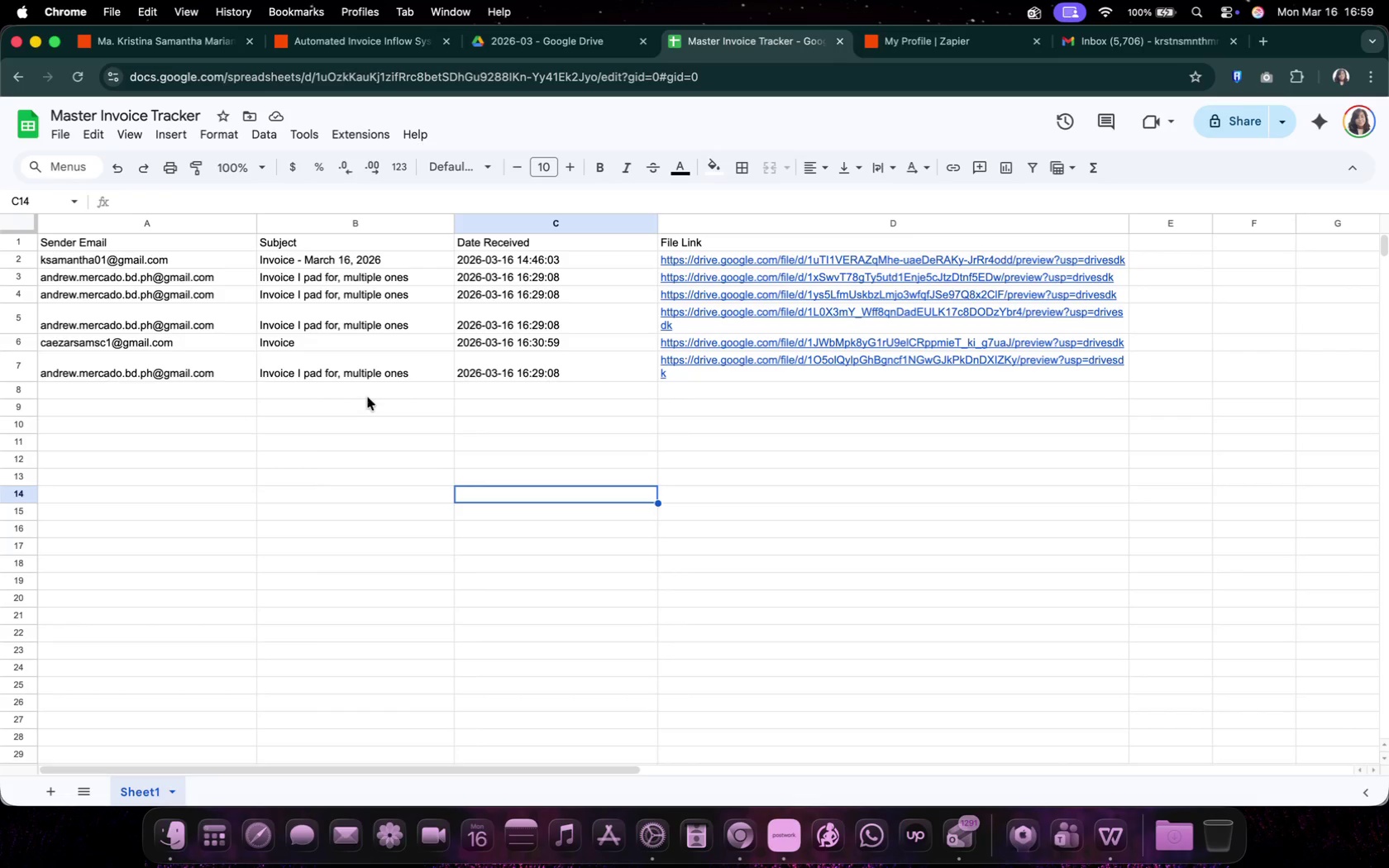 
left_click([357, 387])
 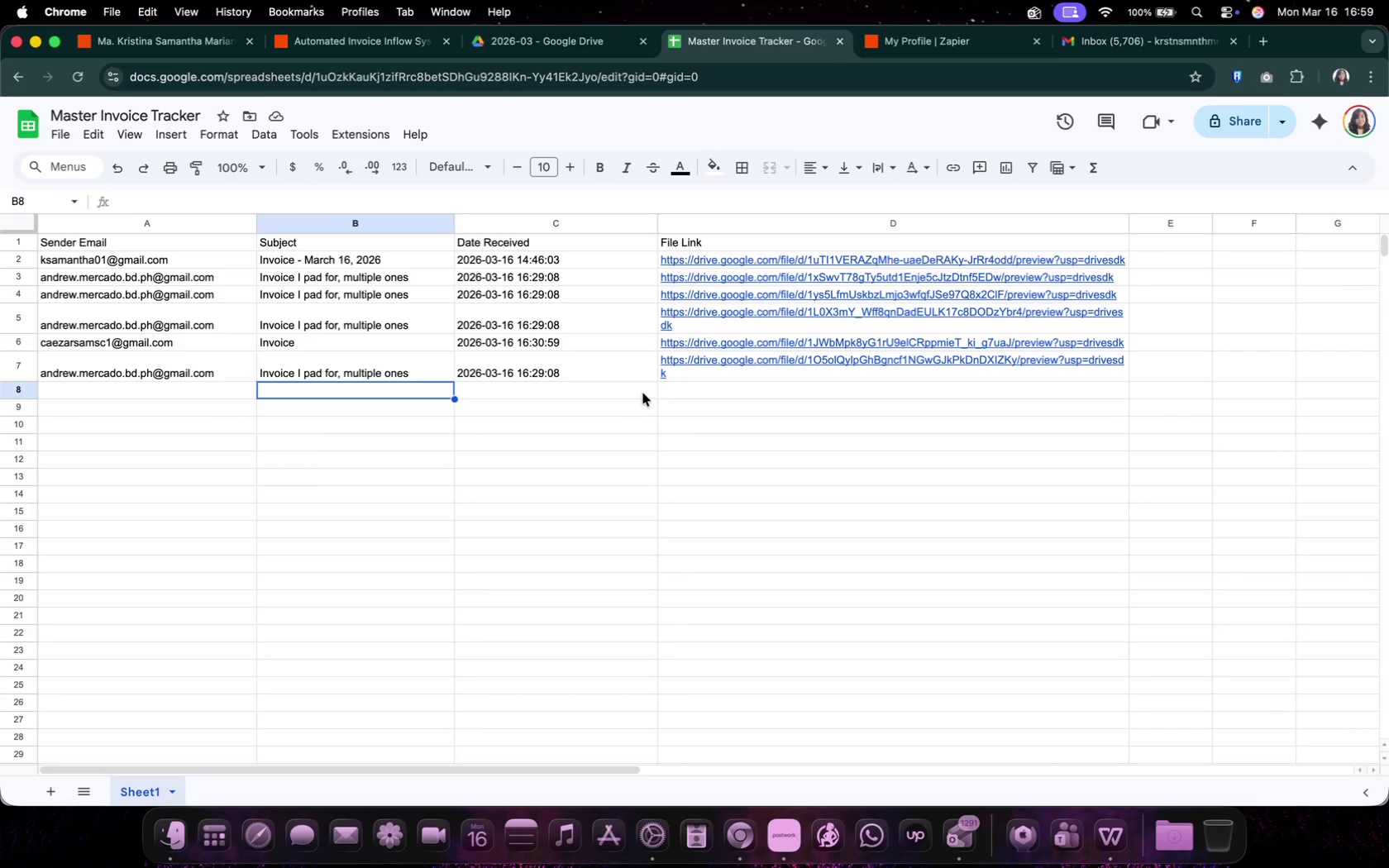 
left_click([747, 381])
 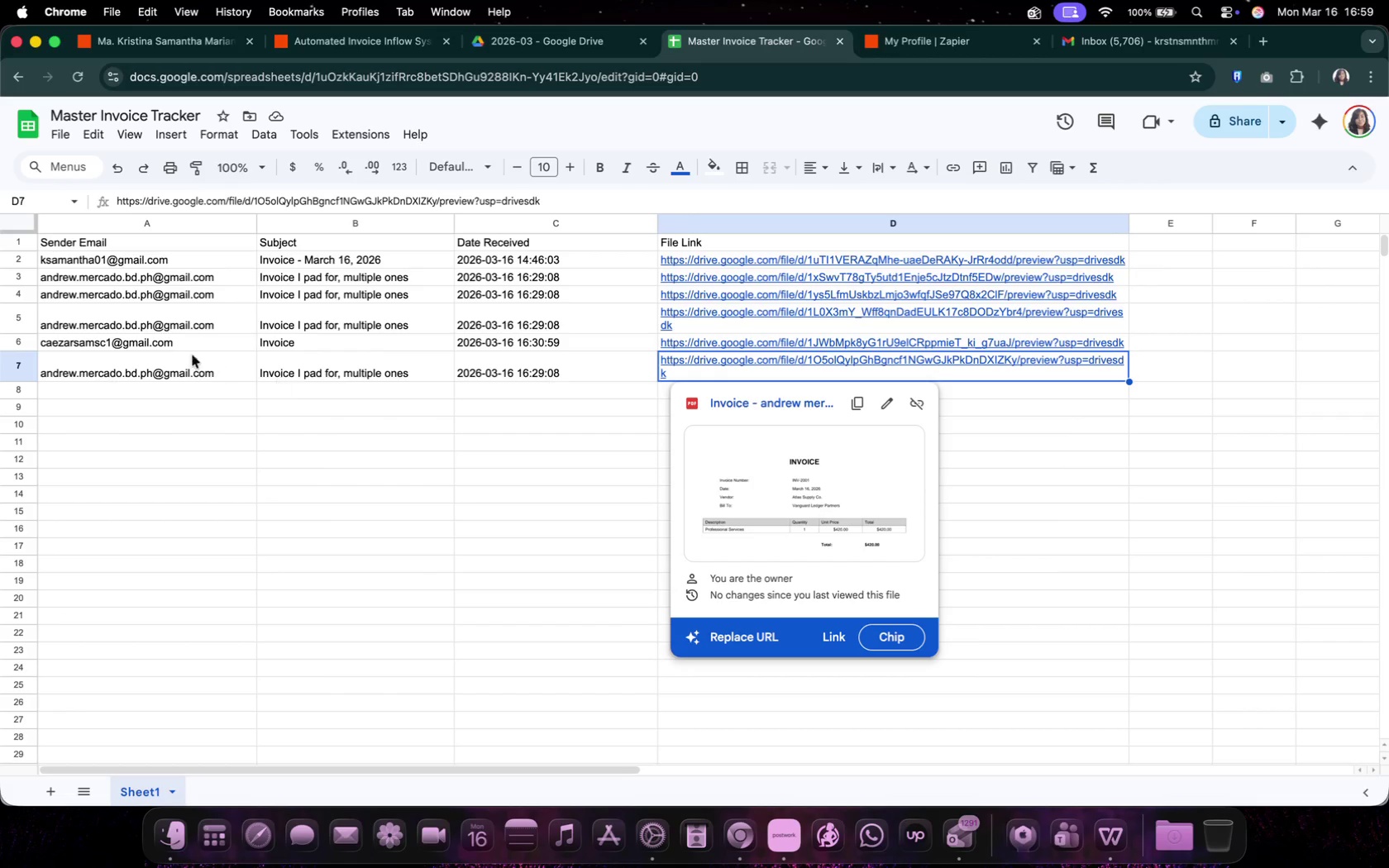 
wait(7.84)
 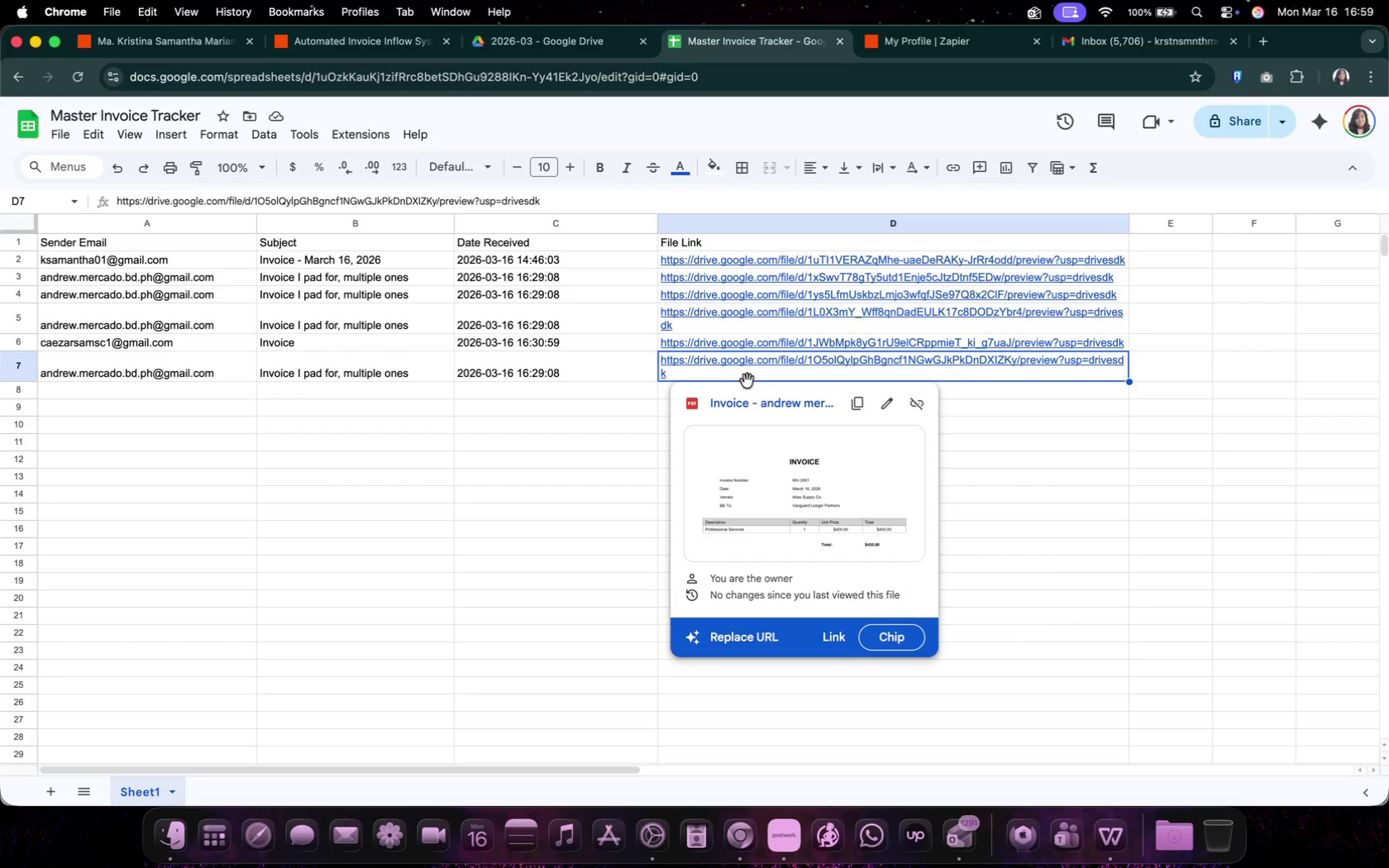 
left_click([518, 47])
 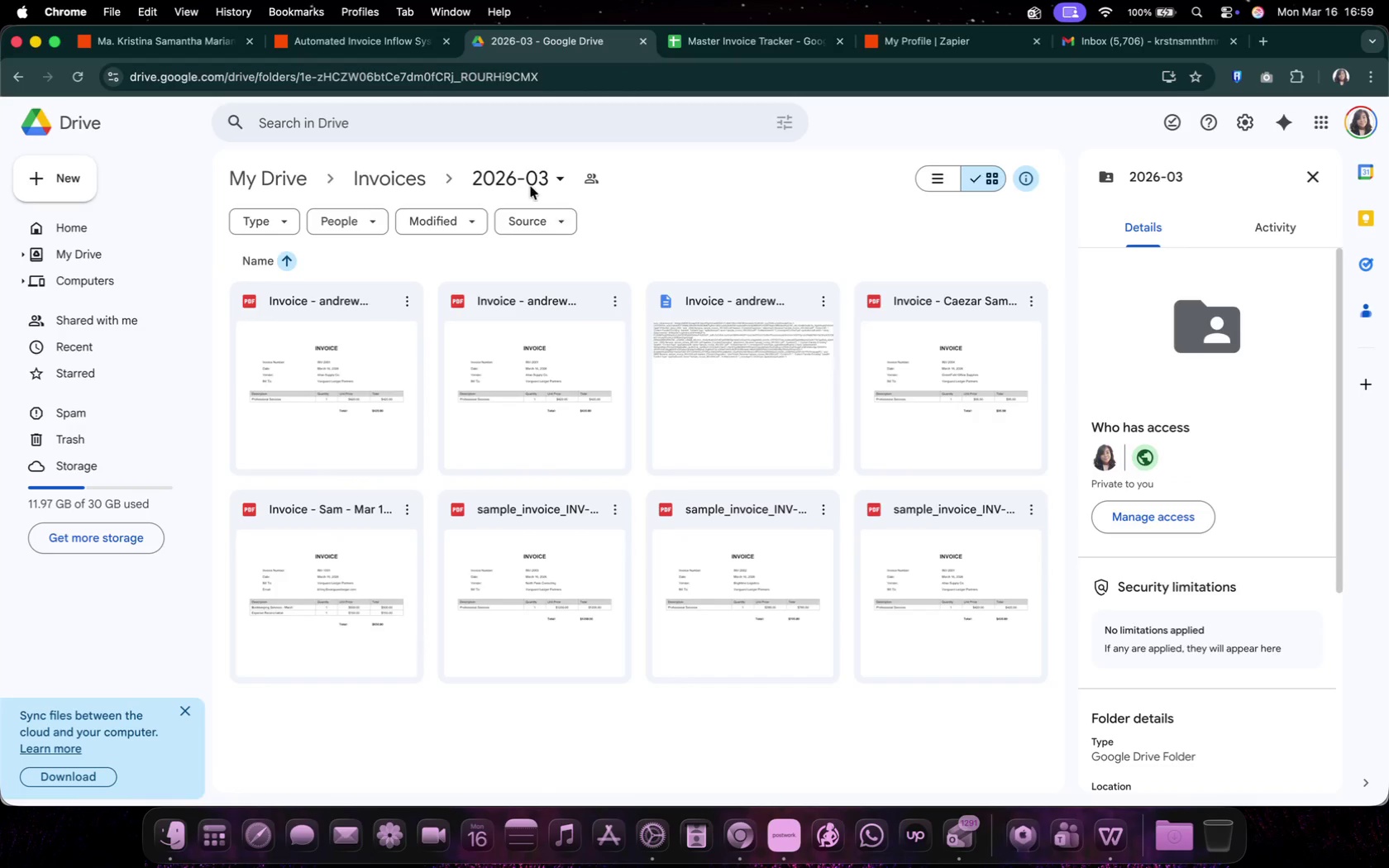 
left_click([379, 49])
 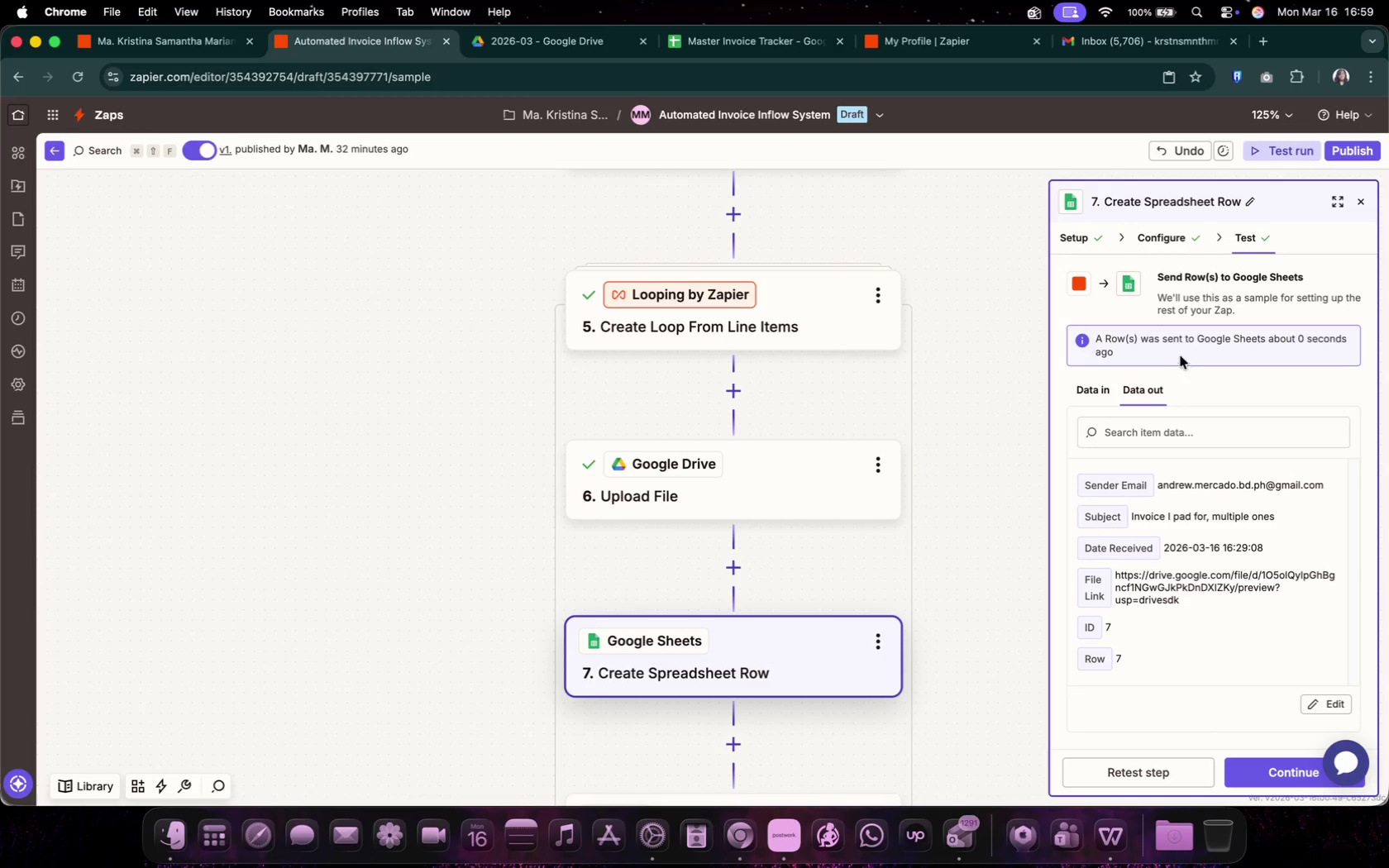 
left_click([1168, 232])
 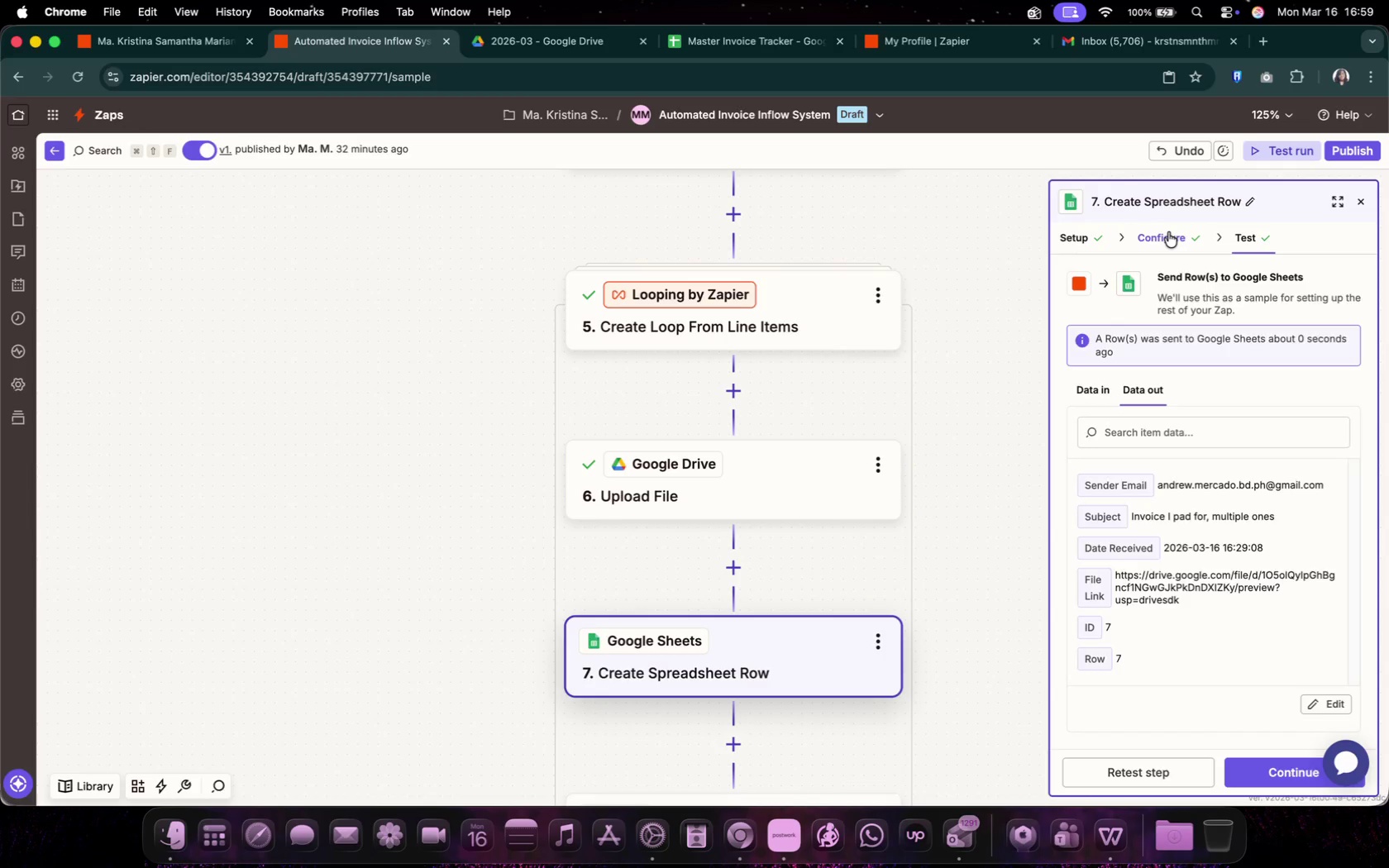 
scroll: coordinate [1167, 647], scroll_direction: down, amount: 5.0
 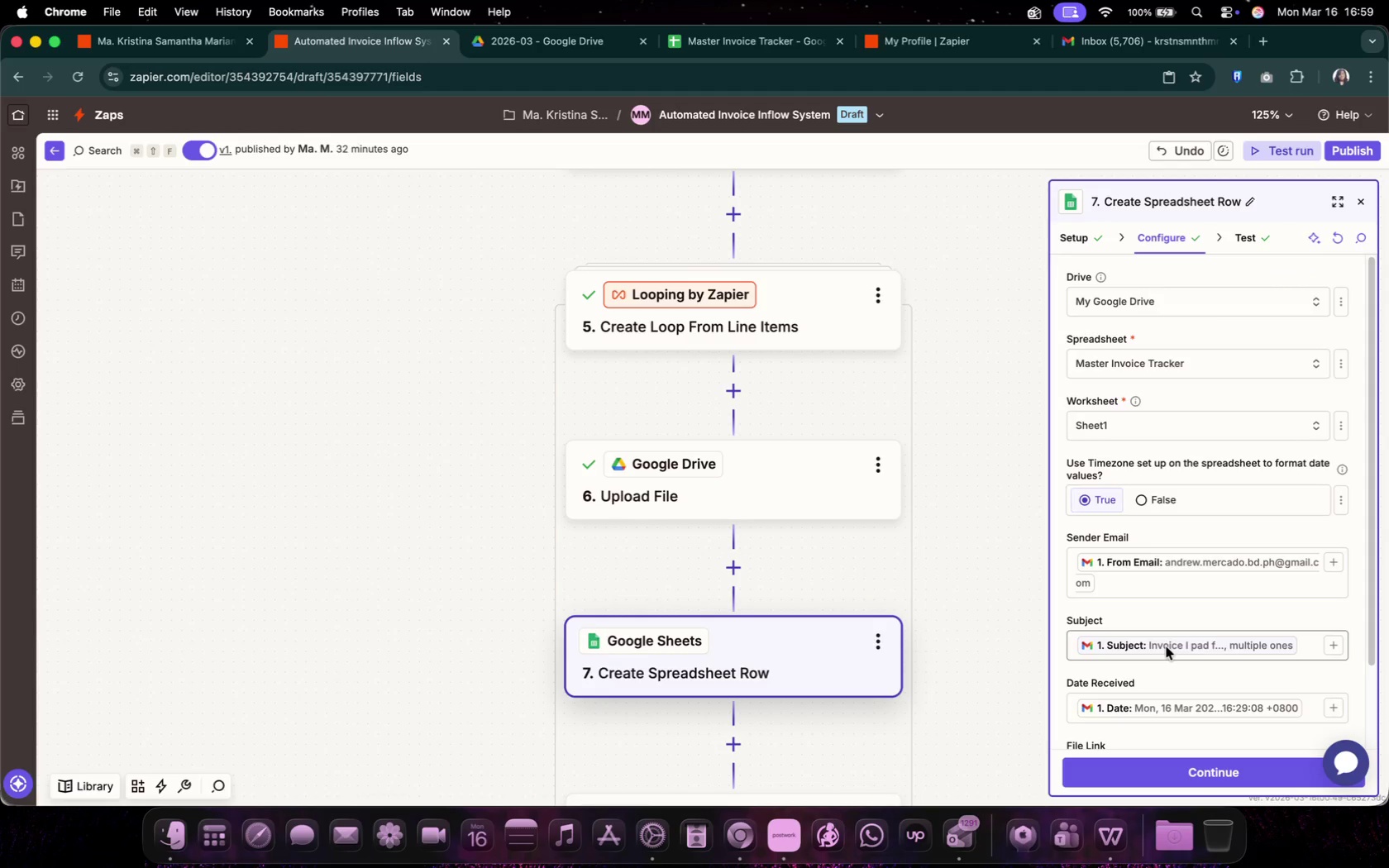 
scroll: coordinate [1167, 647], scroll_direction: up, amount: 12.0
 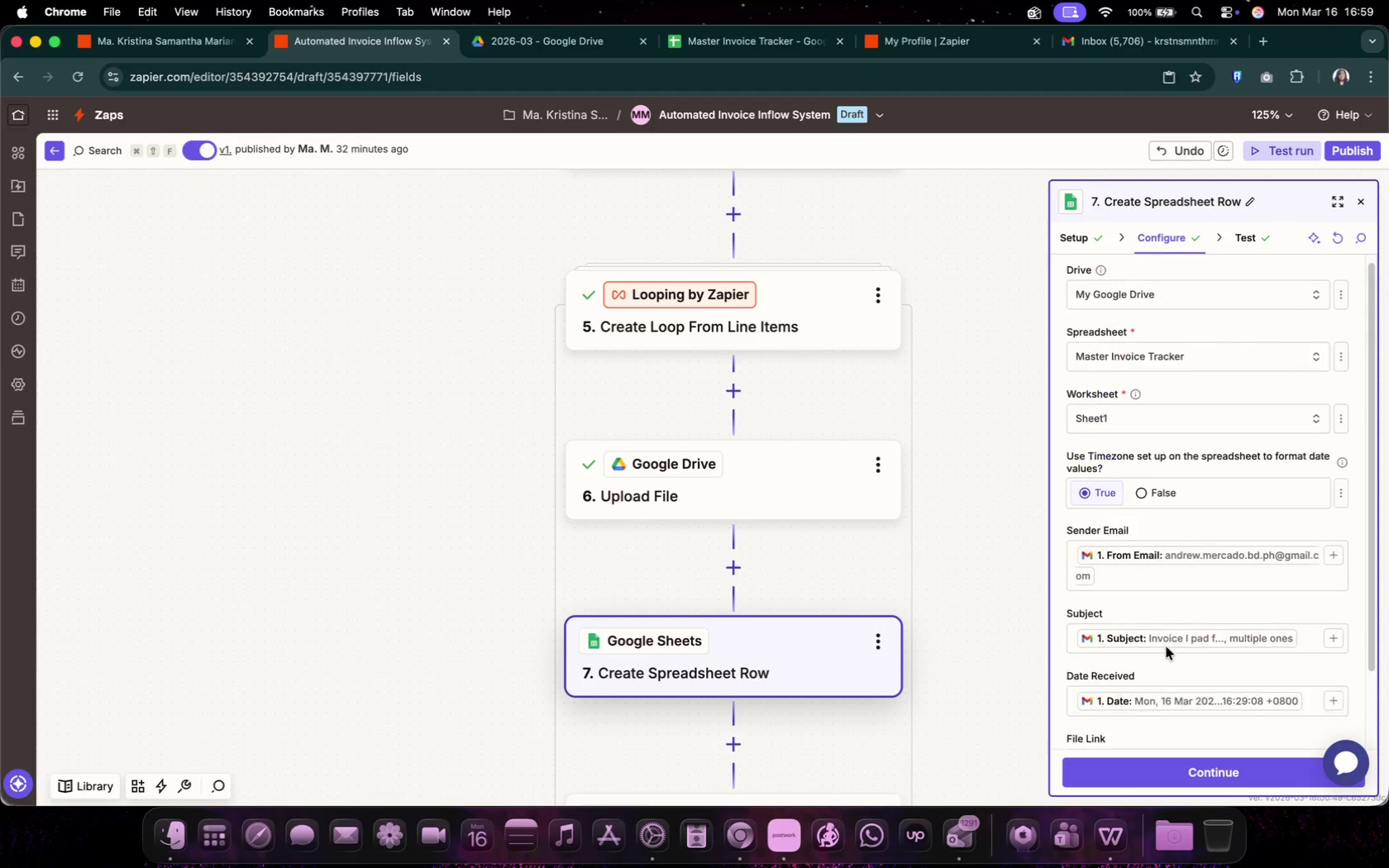 
left_click([771, 329])
 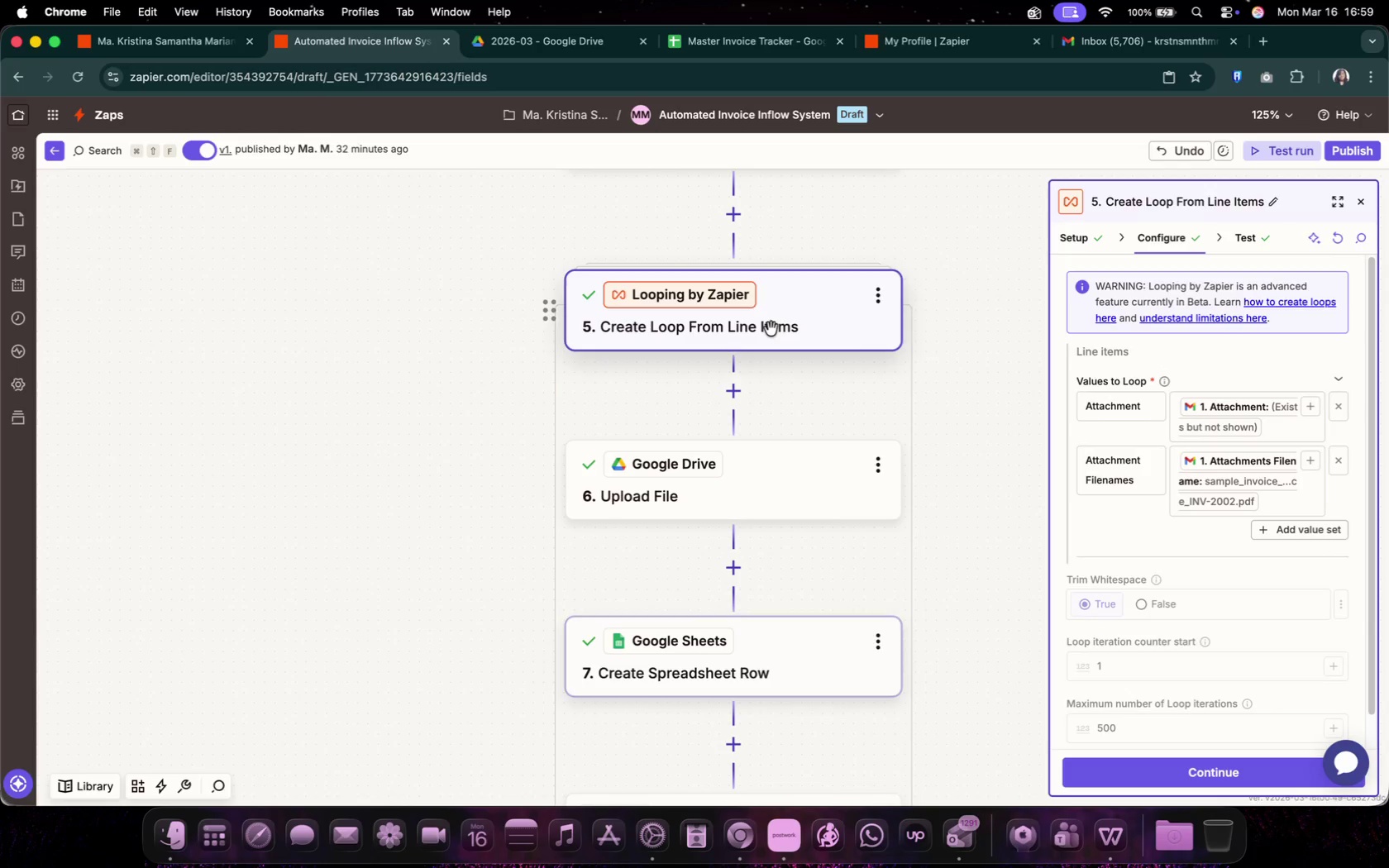 
scroll: coordinate [1208, 670], scroll_direction: down, amount: 18.0
 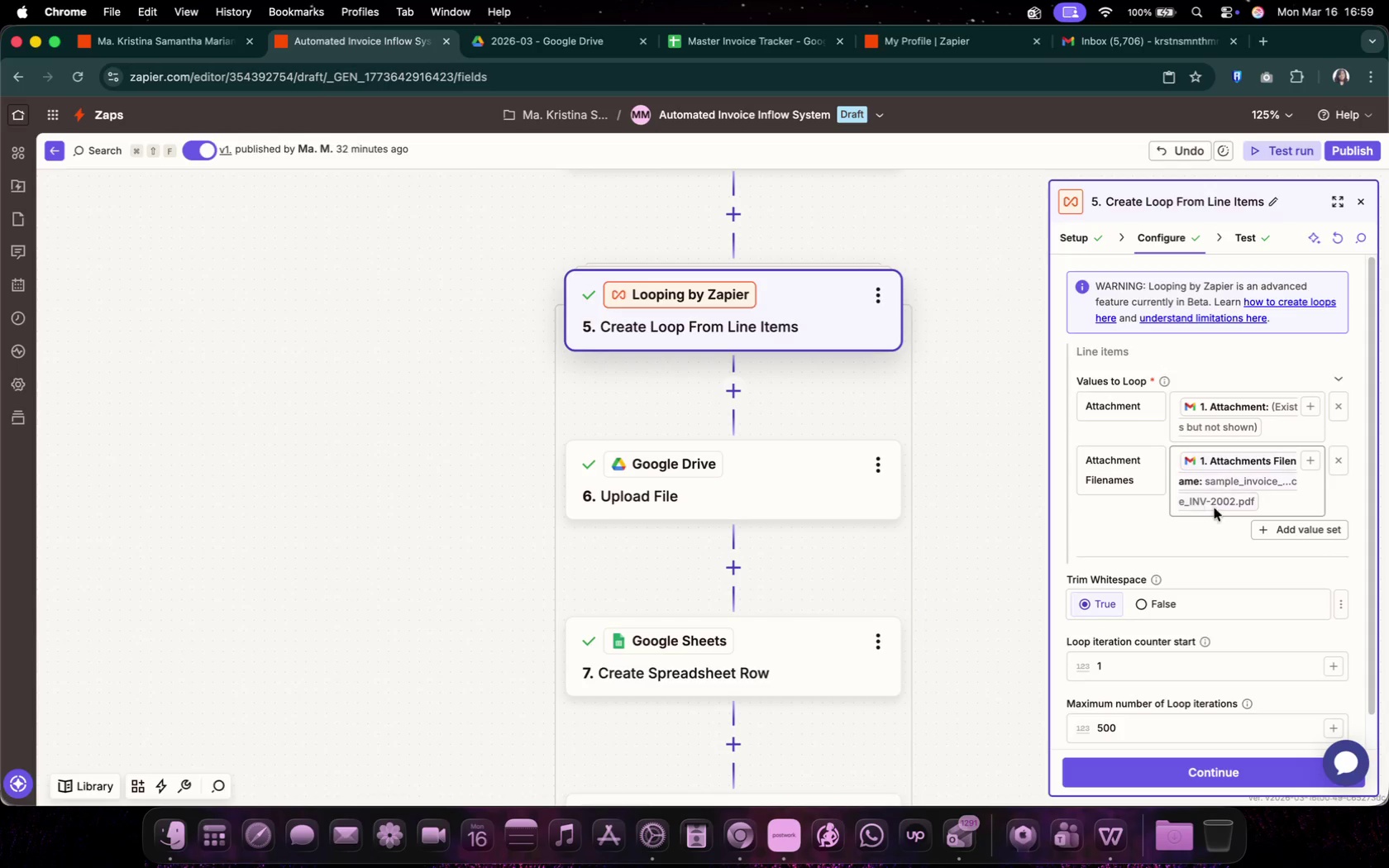 
scroll: coordinate [1208, 670], scroll_direction: up, amount: 13.0
 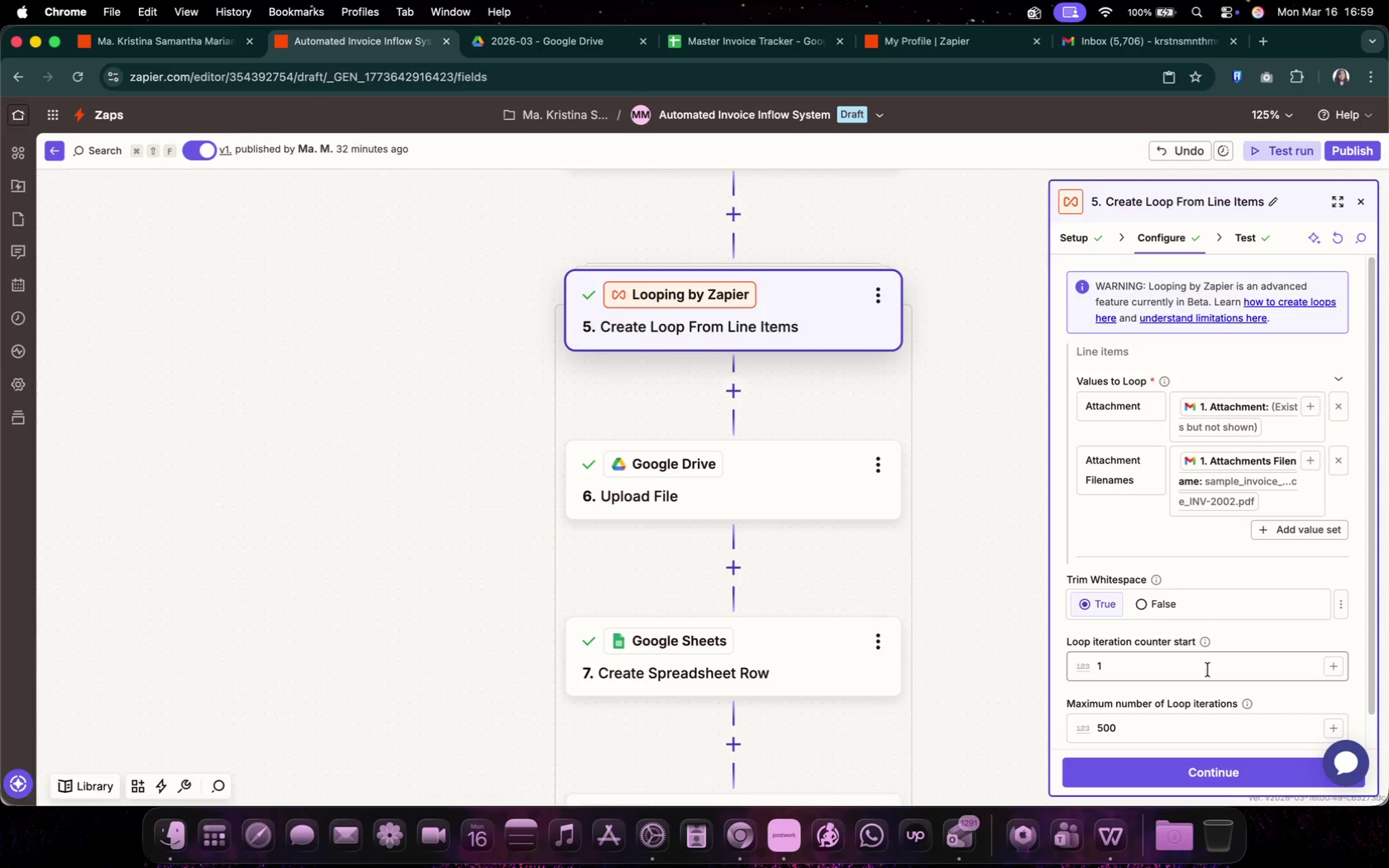 
left_click([810, 505])
 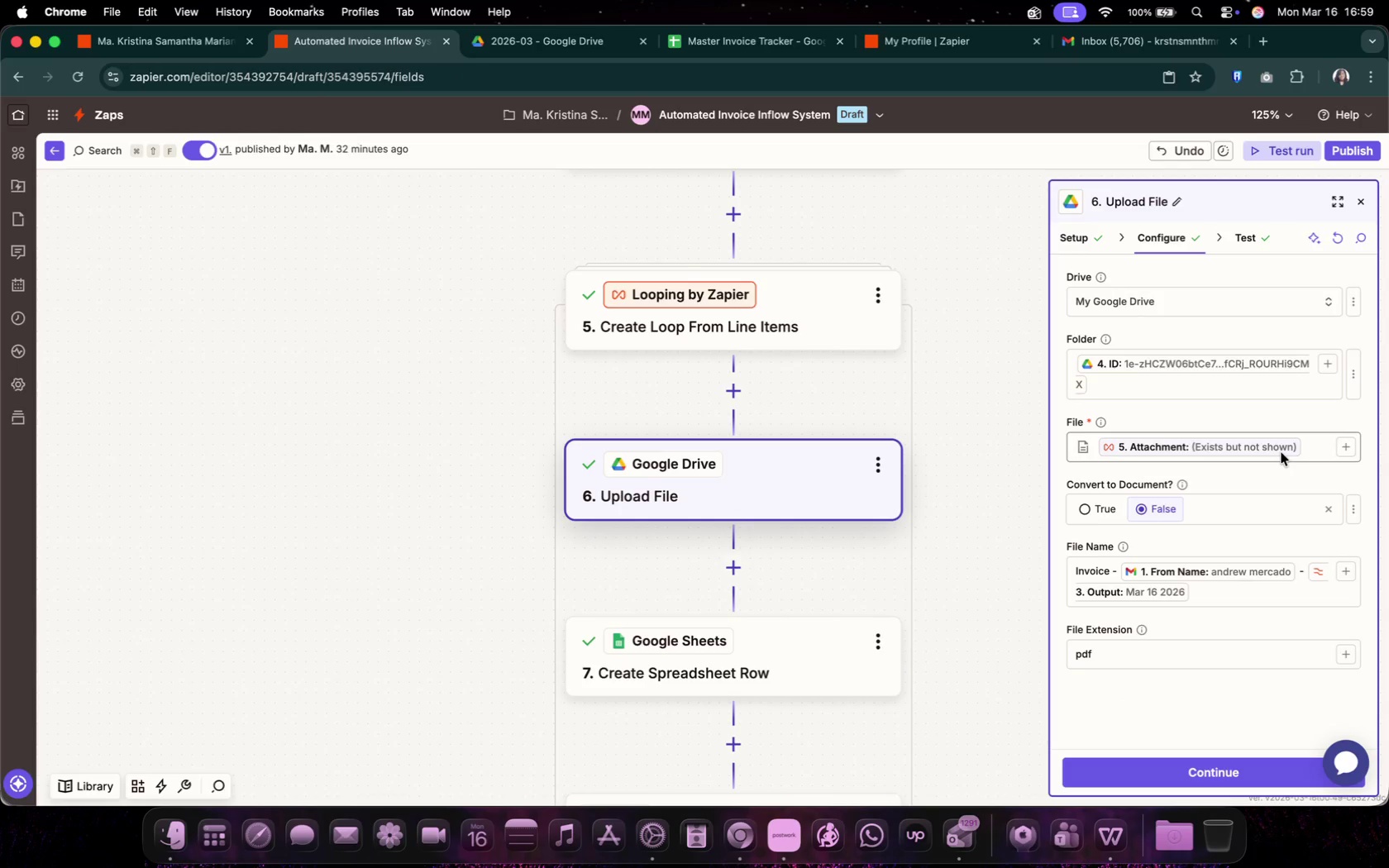 
wait(5.16)
 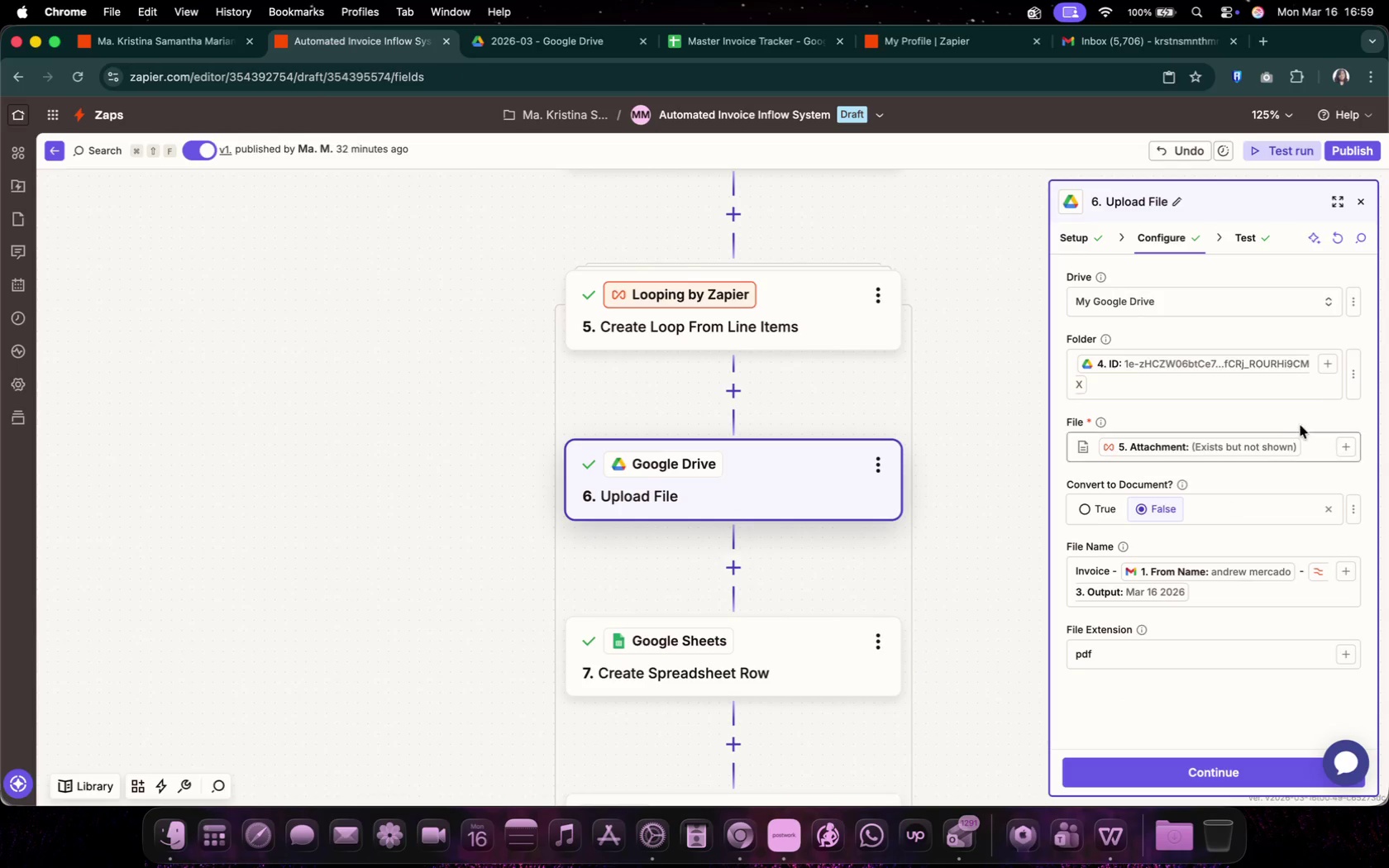 
left_click([1336, 442])
 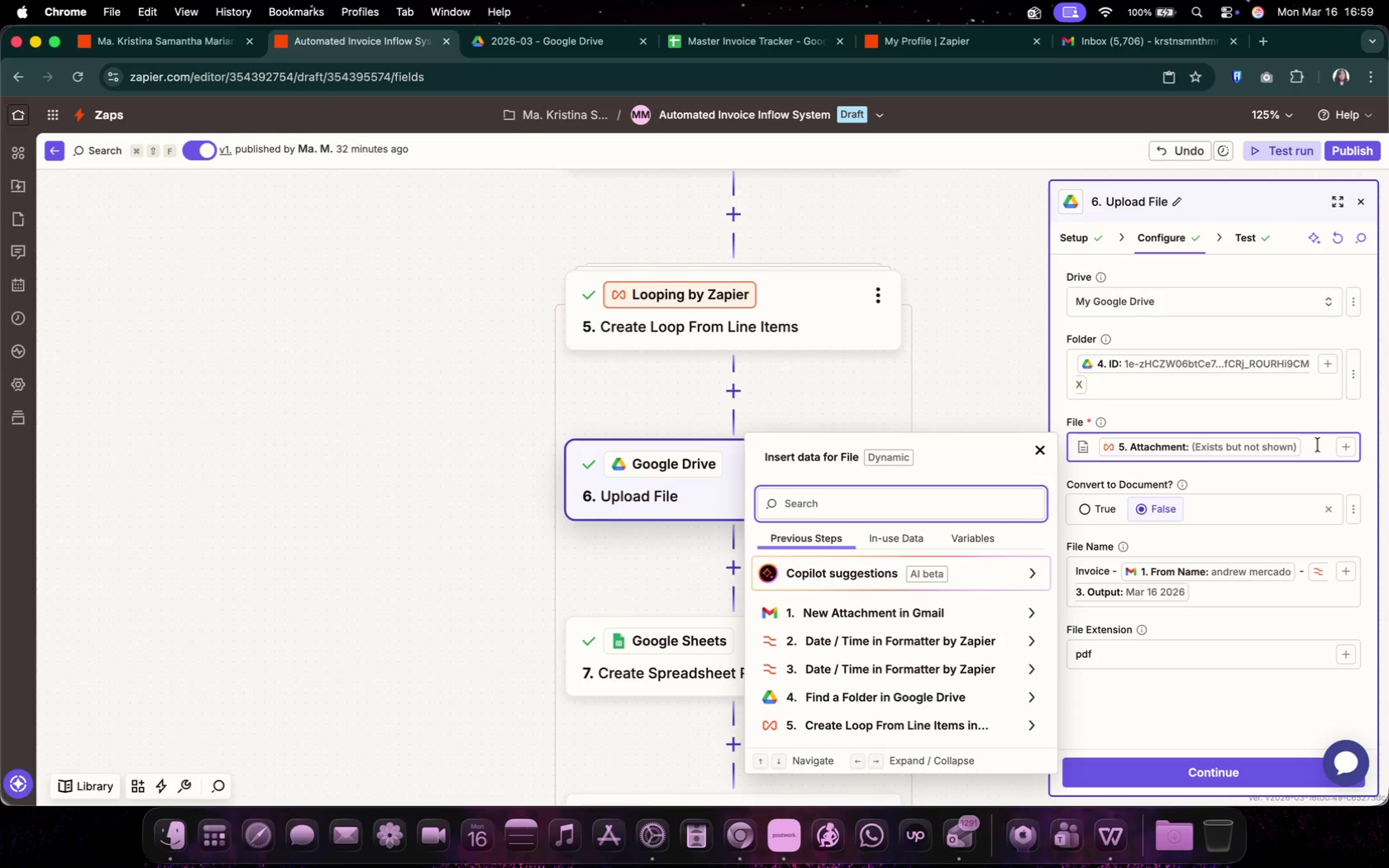 
left_click([1318, 445])
 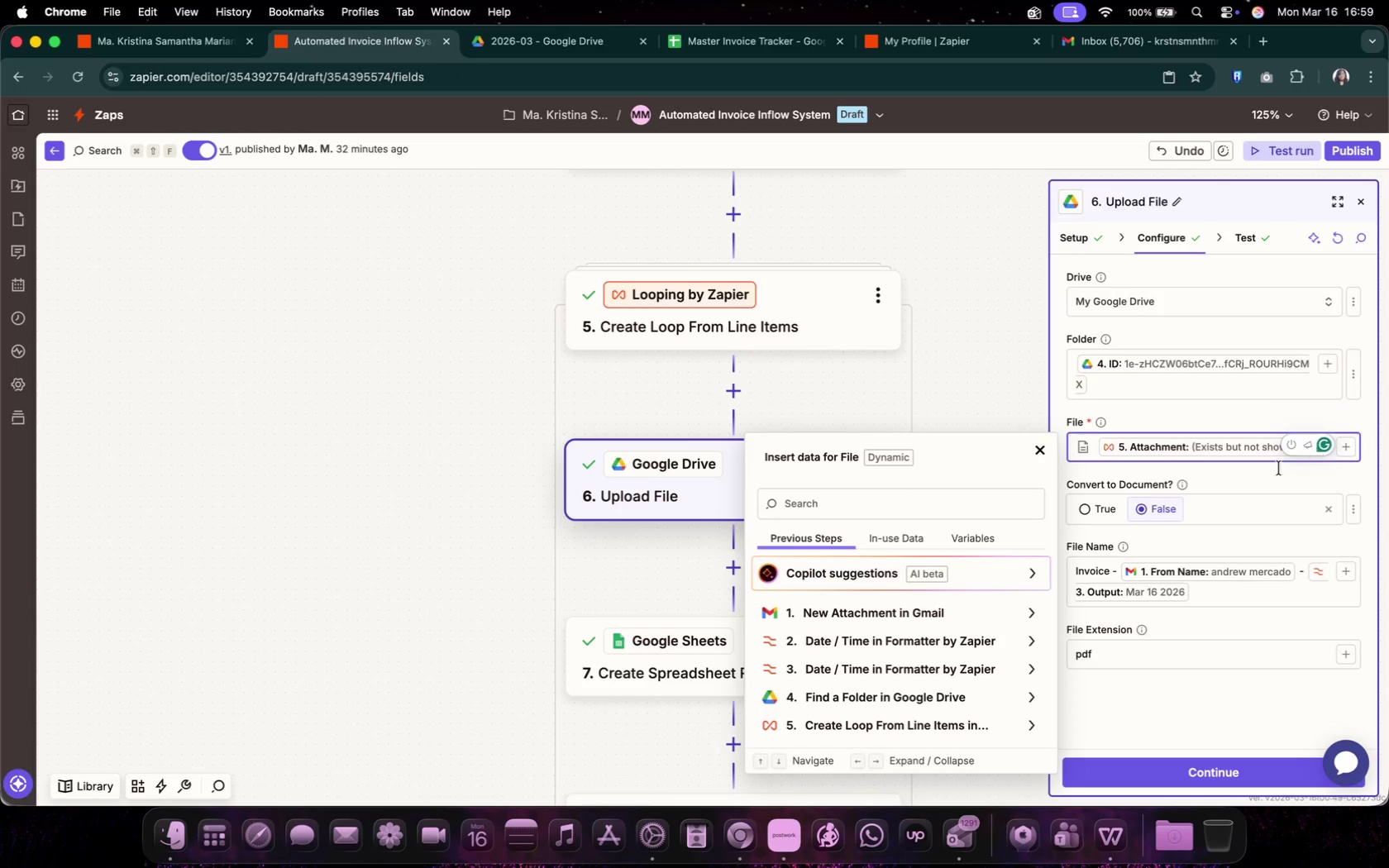 
left_click([1239, 478])
 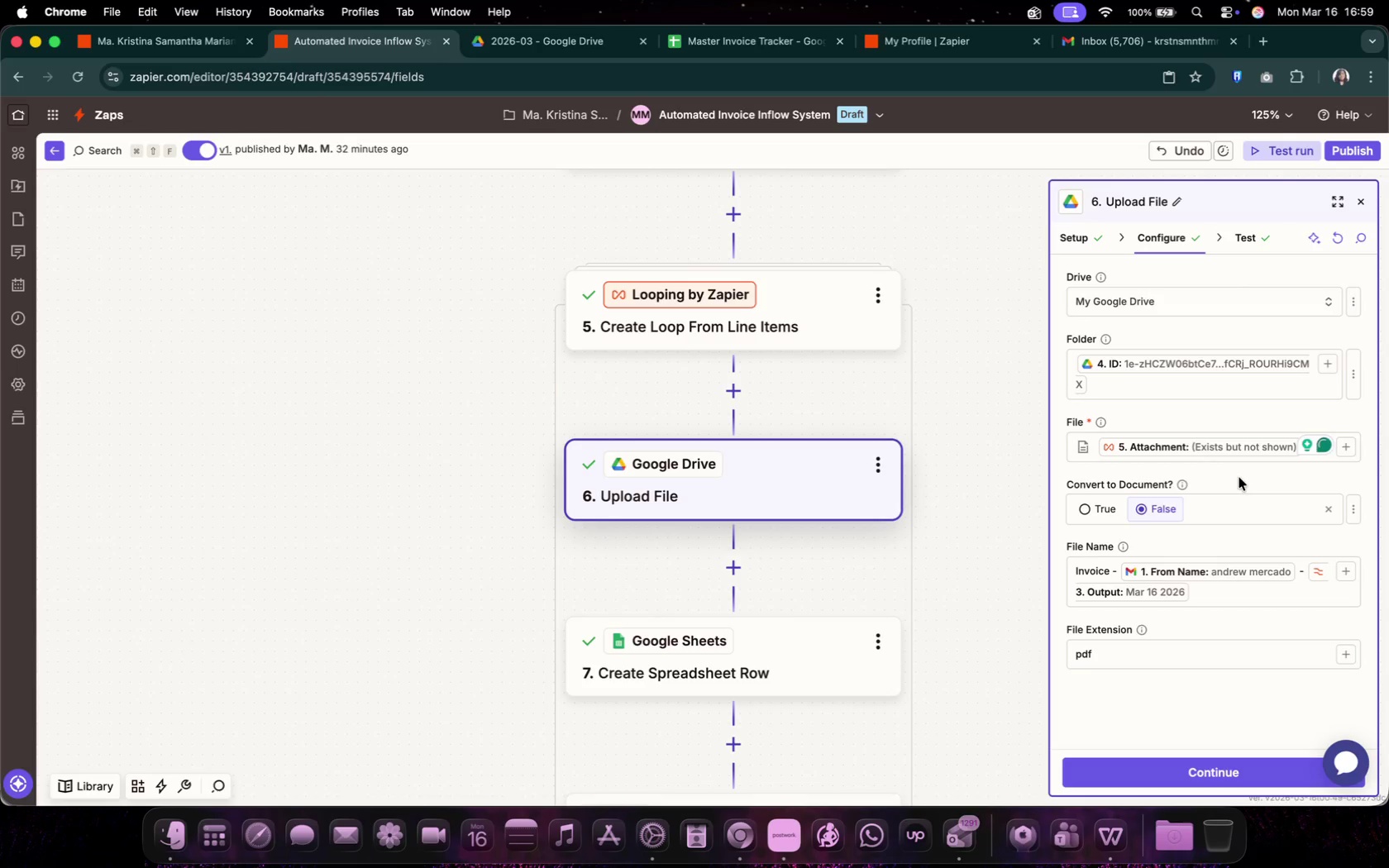 
left_click([1239, 478])
 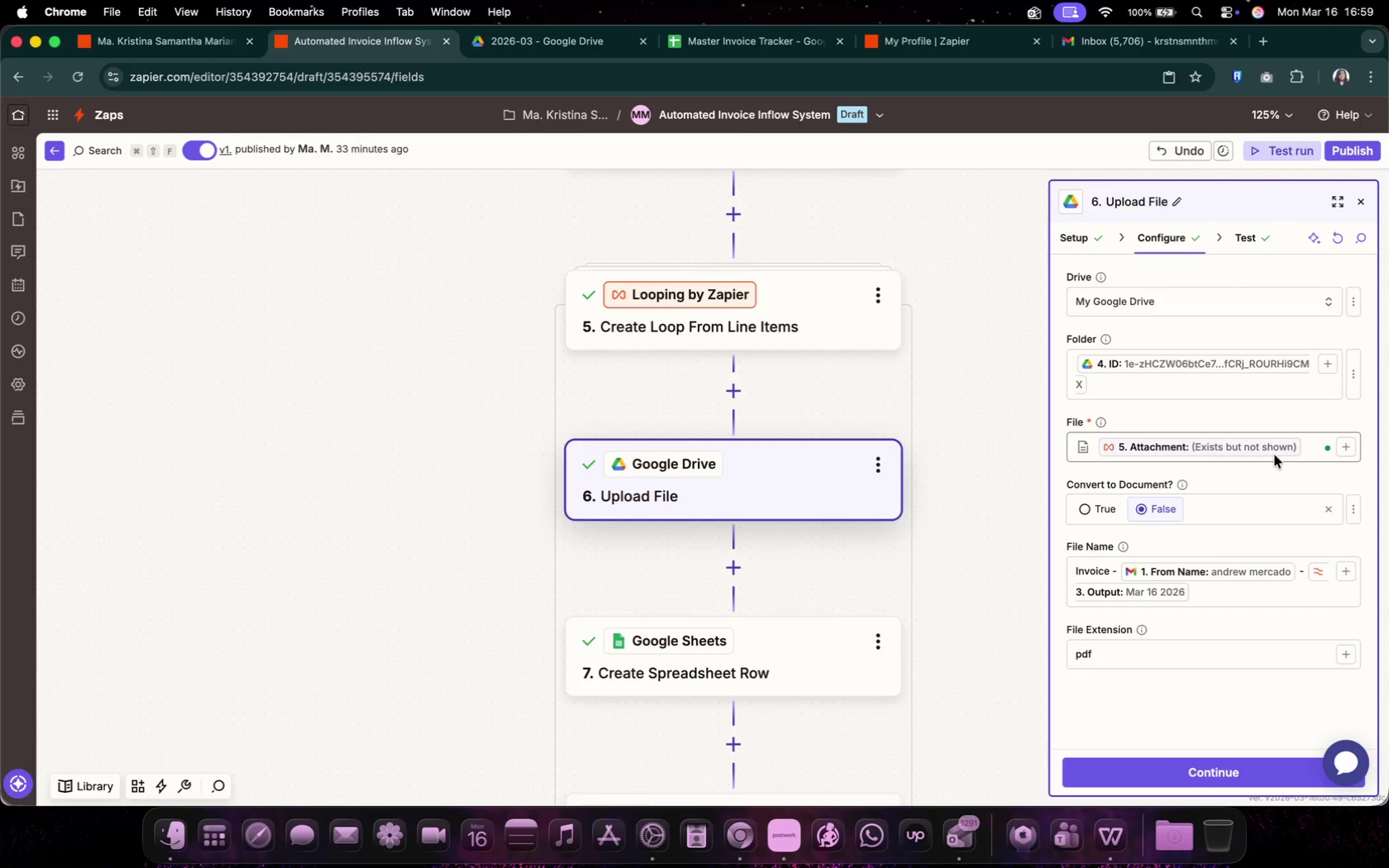 
wait(6.36)
 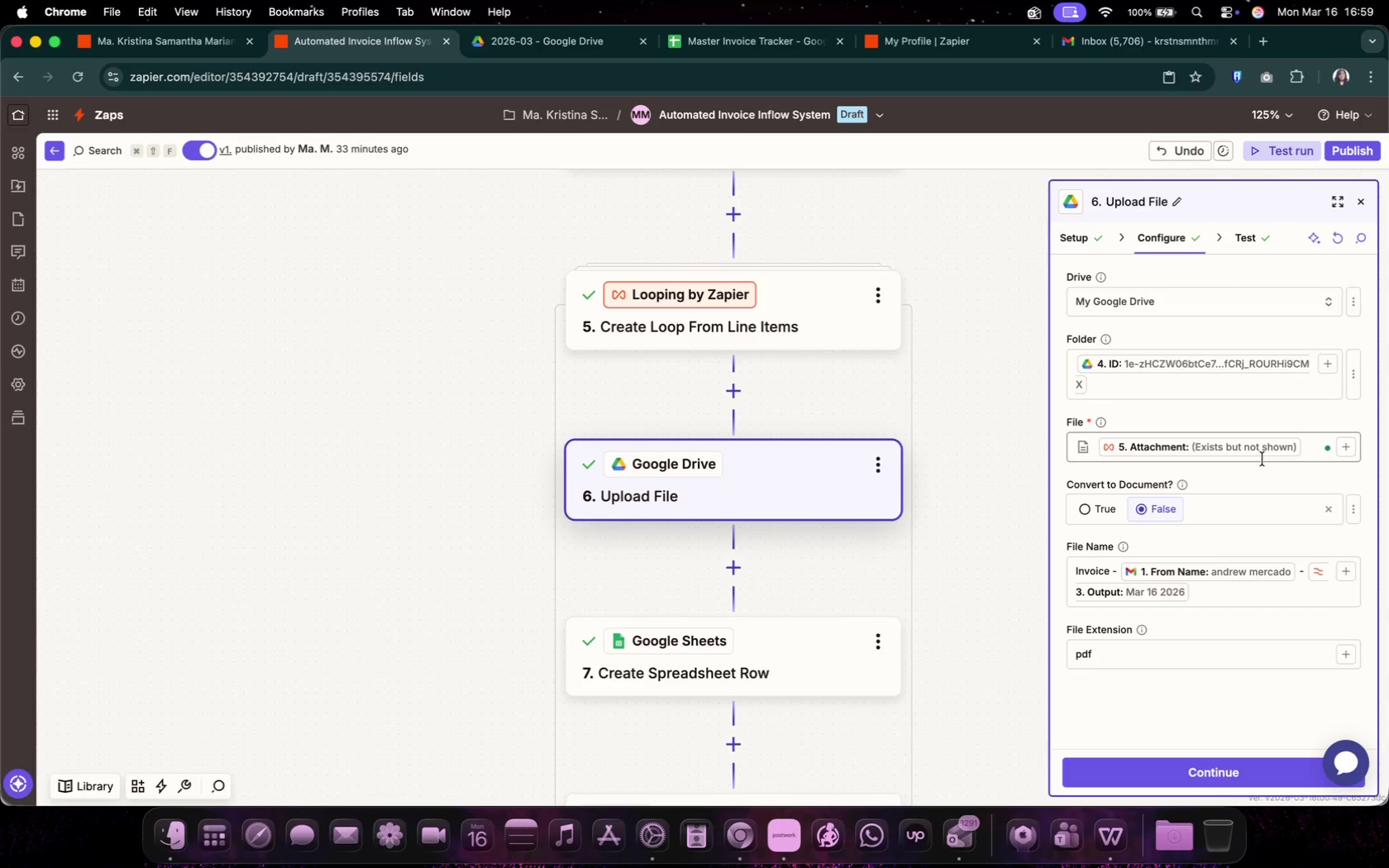 
left_click([778, 345])
 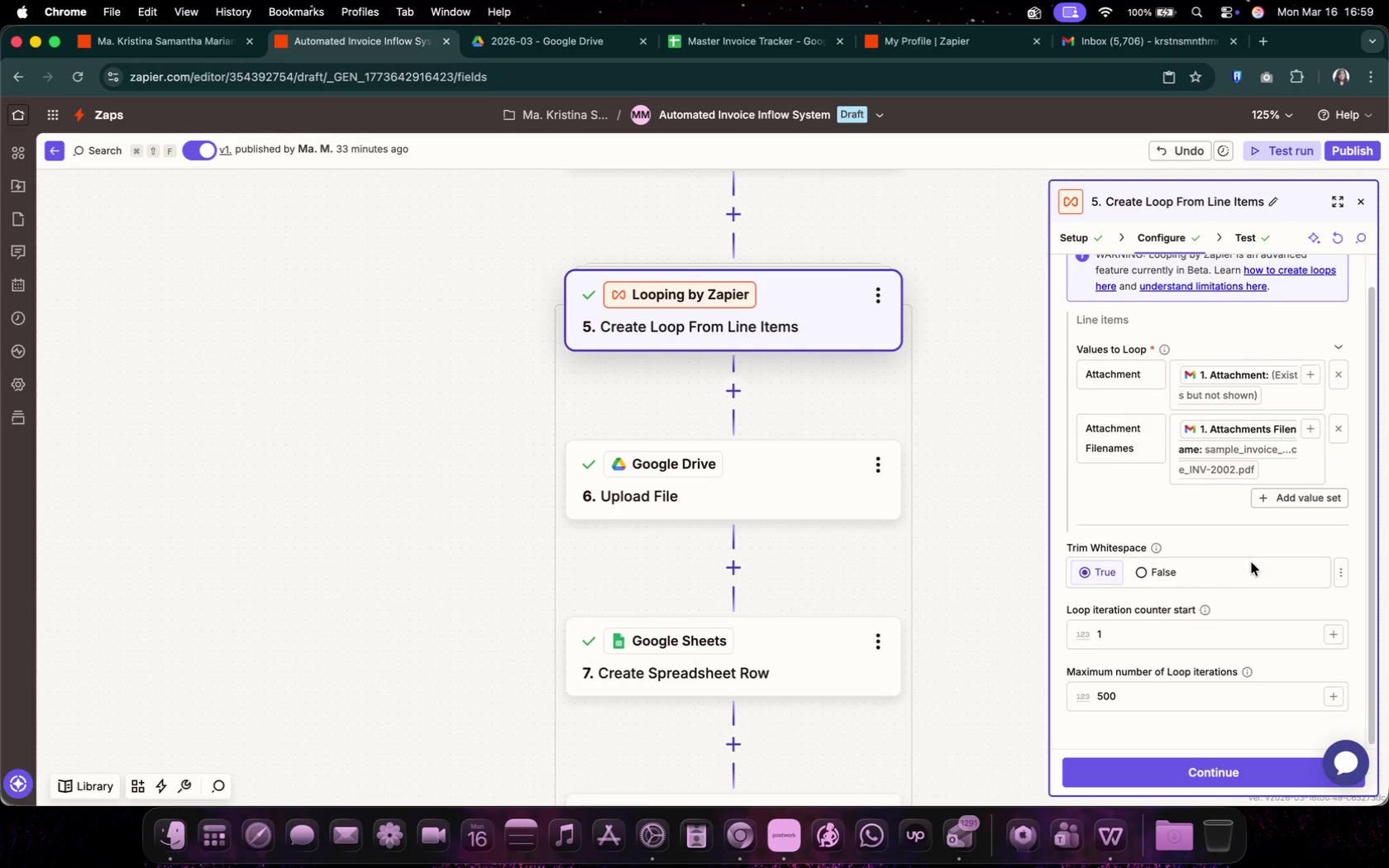 
scroll: coordinate [1252, 559], scroll_direction: down, amount: 25.0
 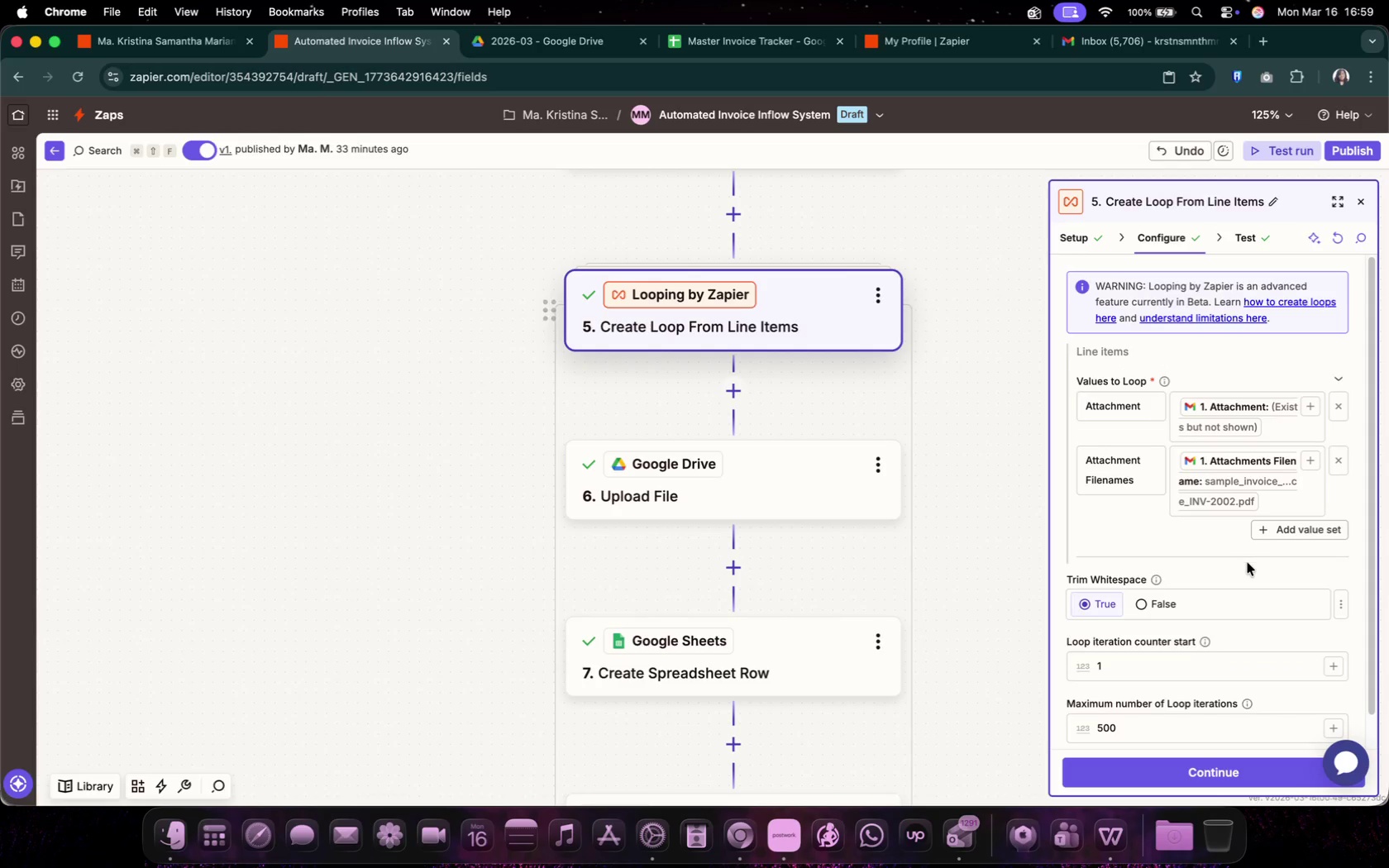 
left_click([1242, 242])
 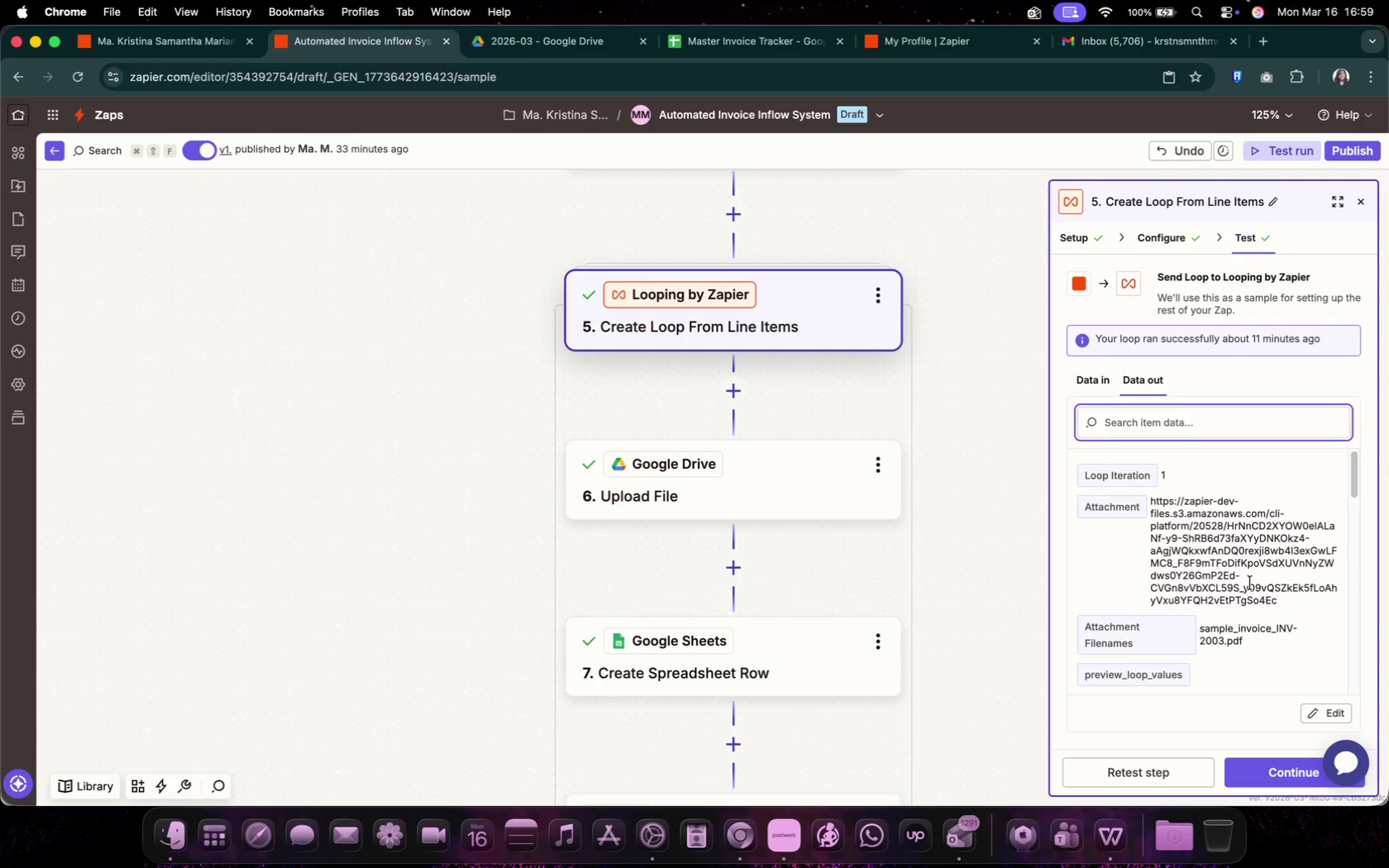 
scroll: coordinate [1250, 583], scroll_direction: down, amount: 4.0
 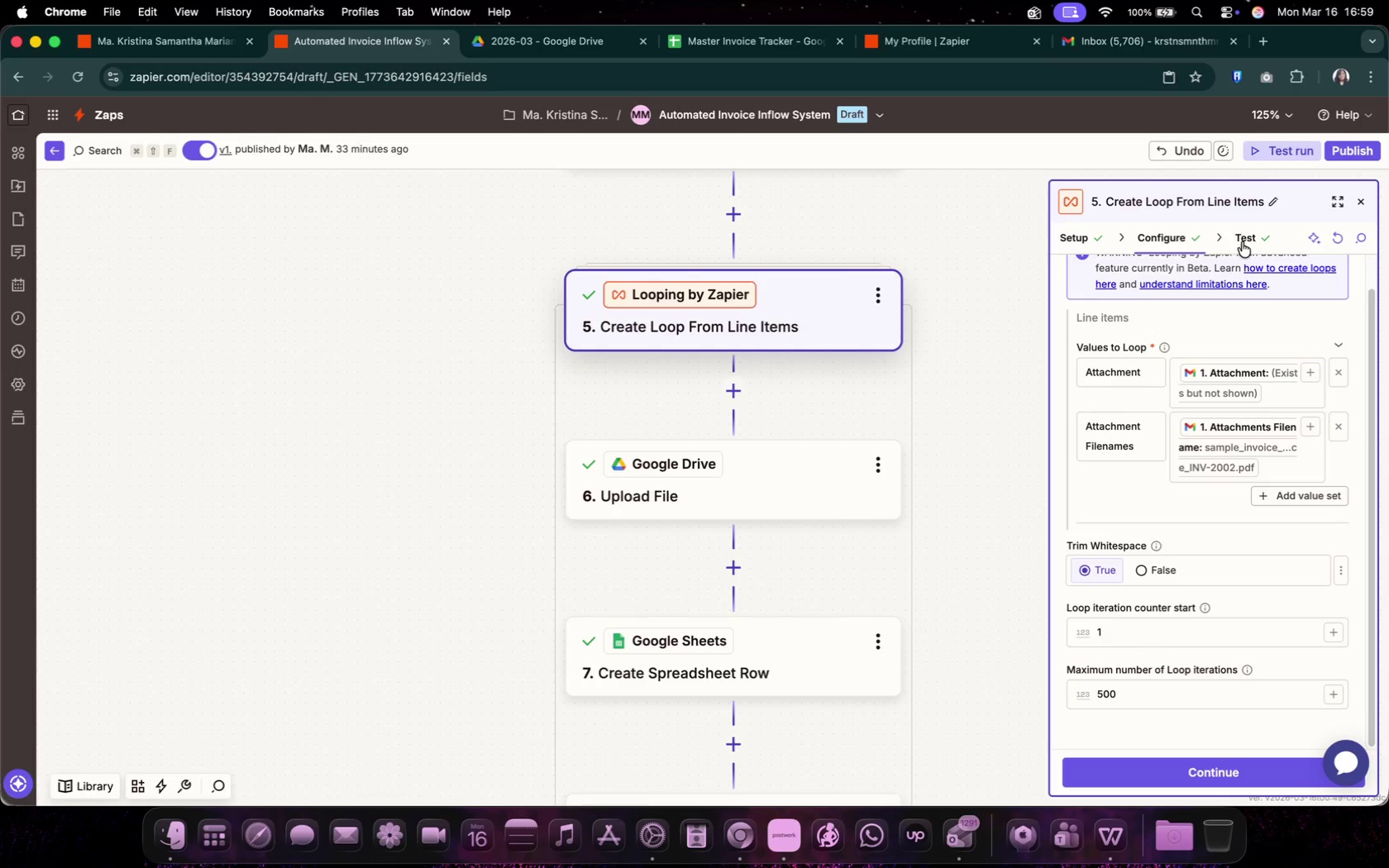 
scroll: coordinate [1250, 583], scroll_direction: up, amount: 4.0
 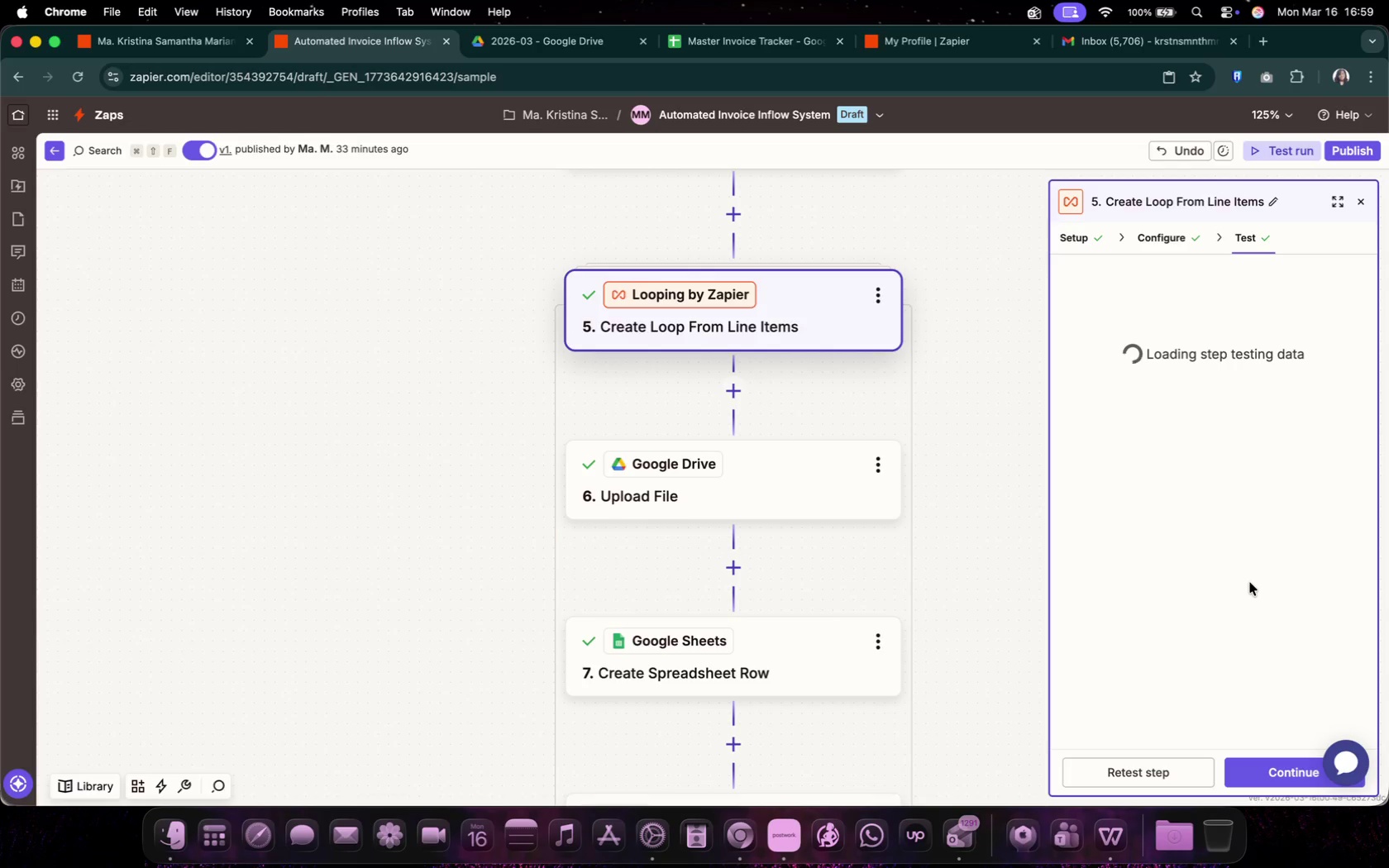 
scroll: coordinate [1250, 583], scroll_direction: down, amount: 13.0
 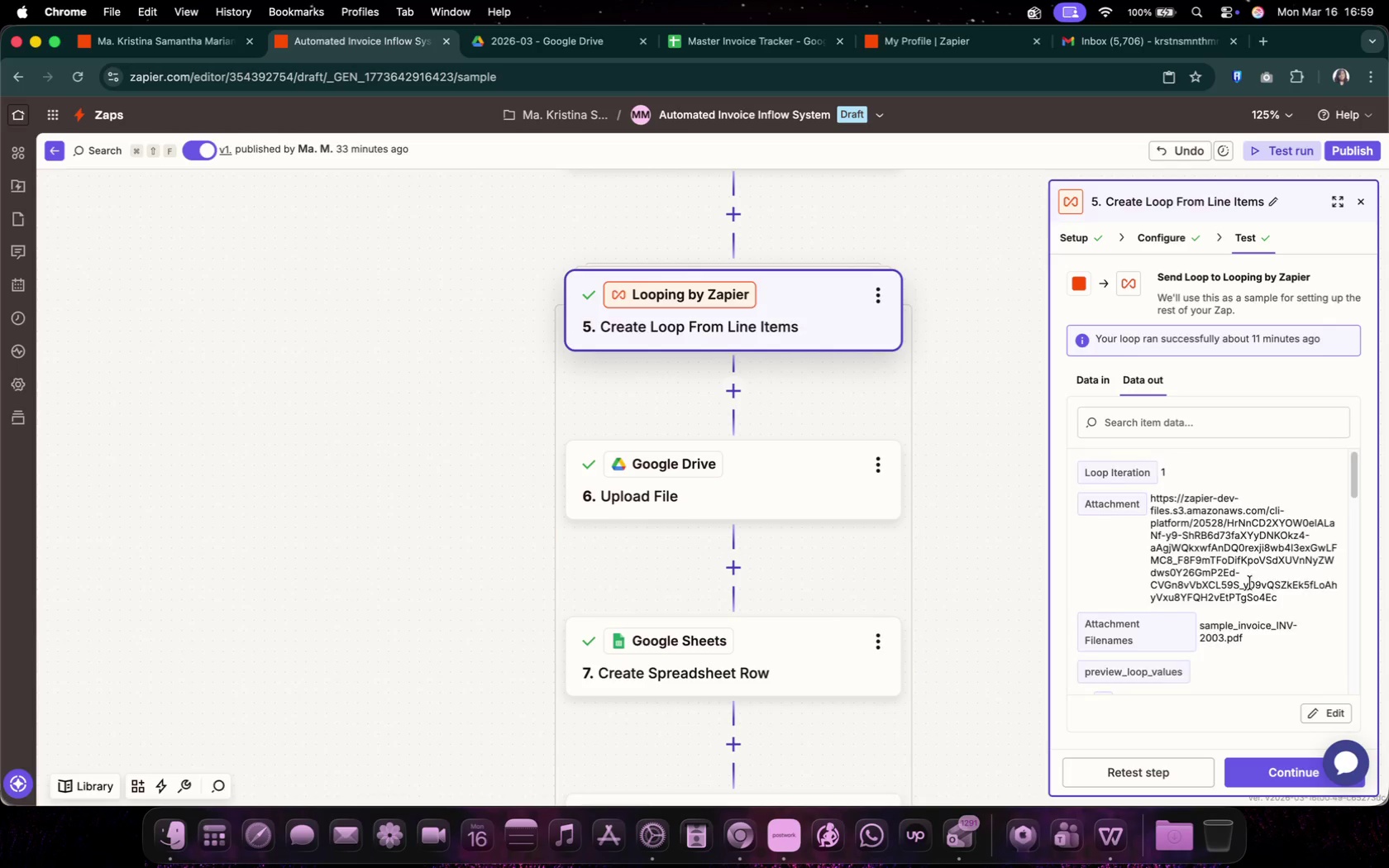 
scroll: coordinate [1250, 583], scroll_direction: up, amount: 13.0
 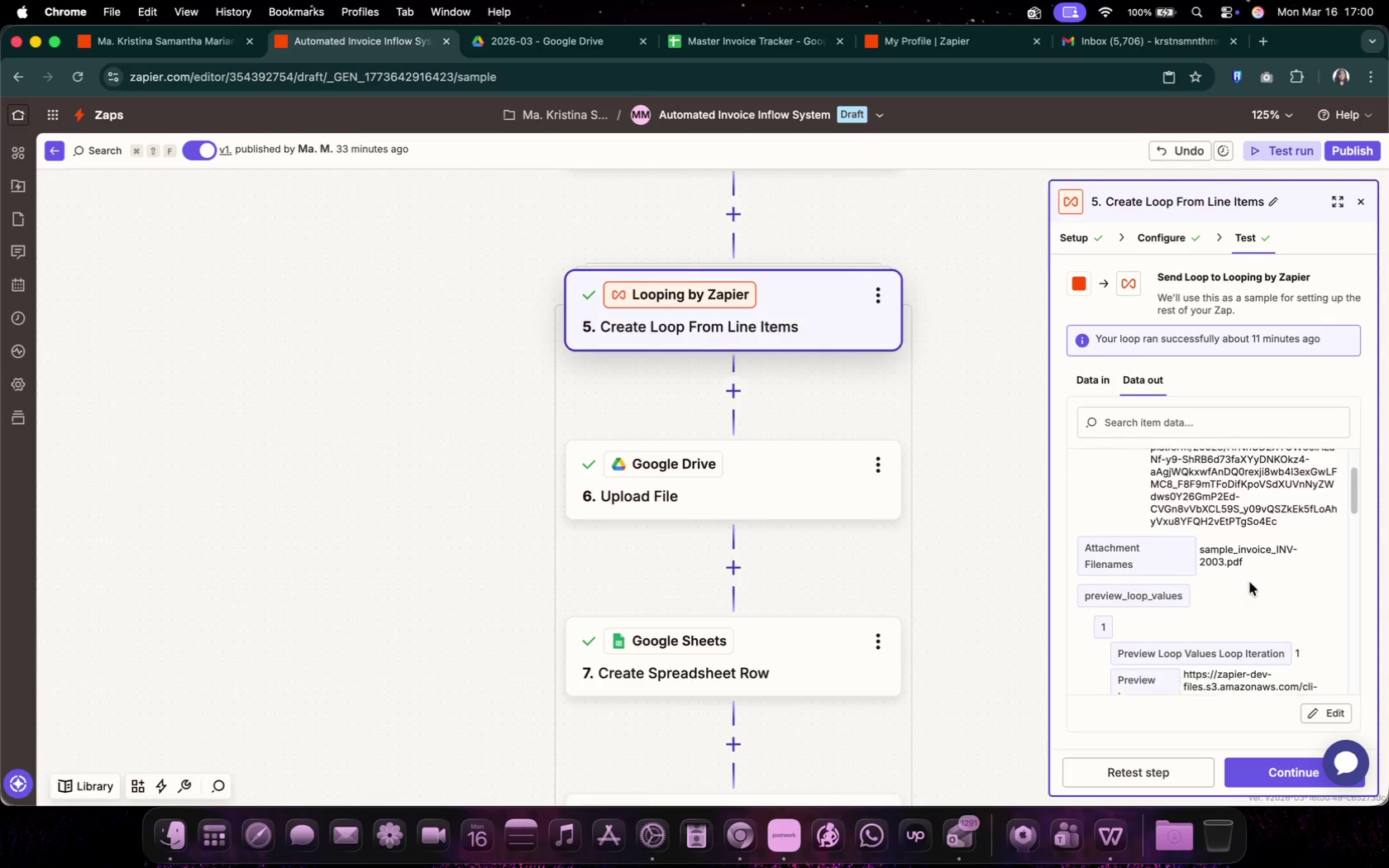 
scroll: coordinate [1250, 583], scroll_direction: down, amount: 23.0
 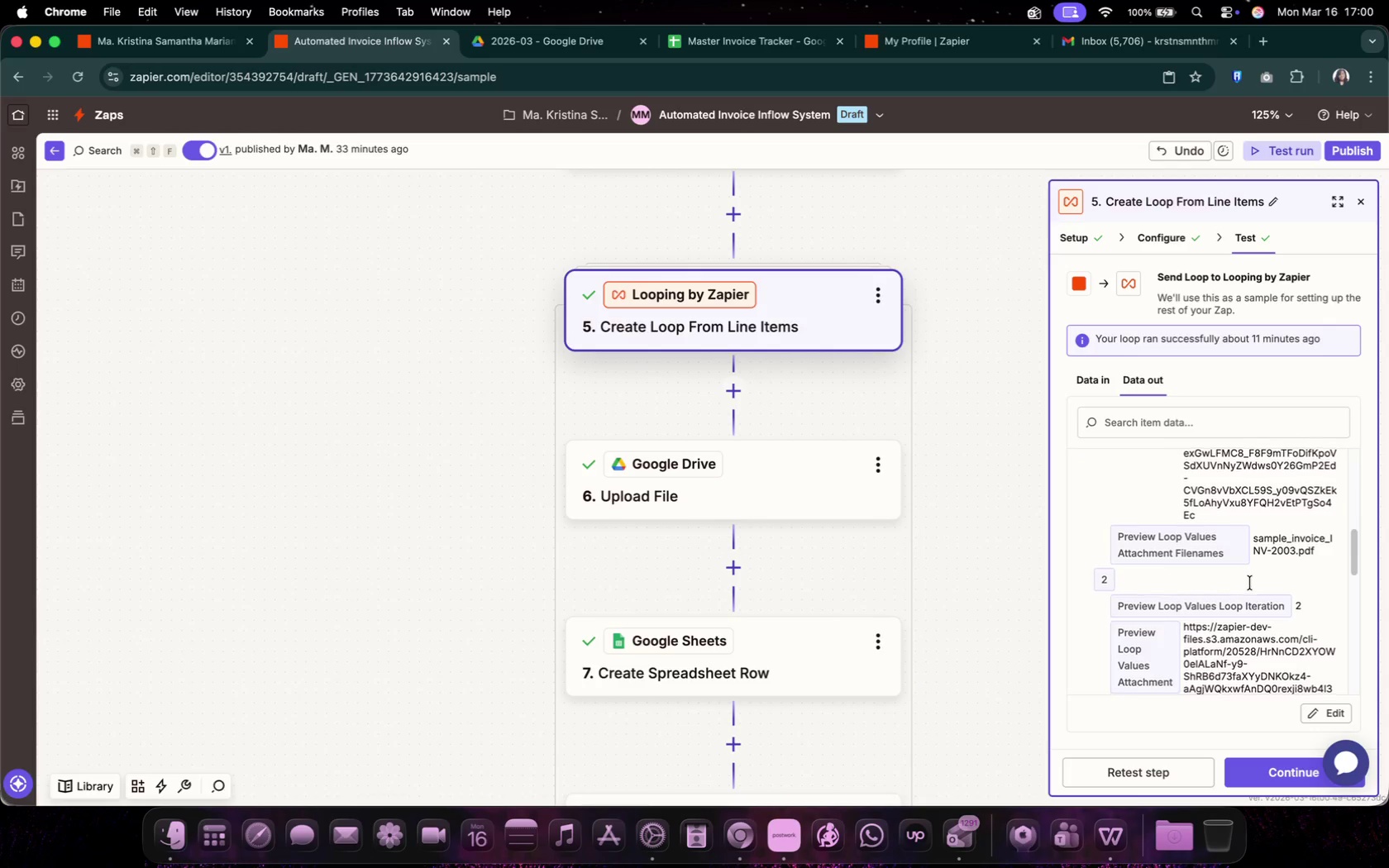 
scroll: coordinate [1250, 583], scroll_direction: up, amount: 11.0
 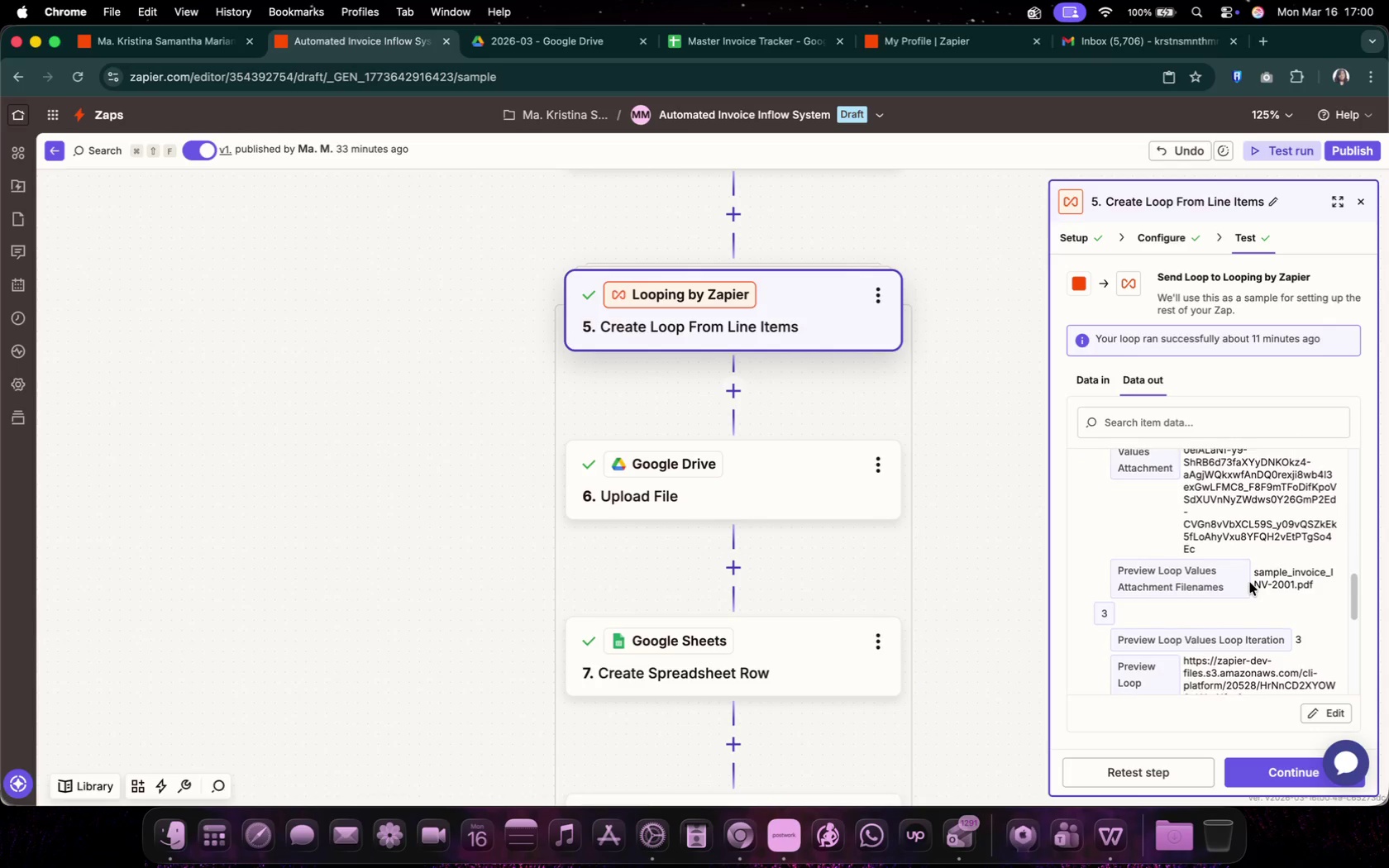 
scroll: coordinate [1250, 583], scroll_direction: down, amount: 34.0
 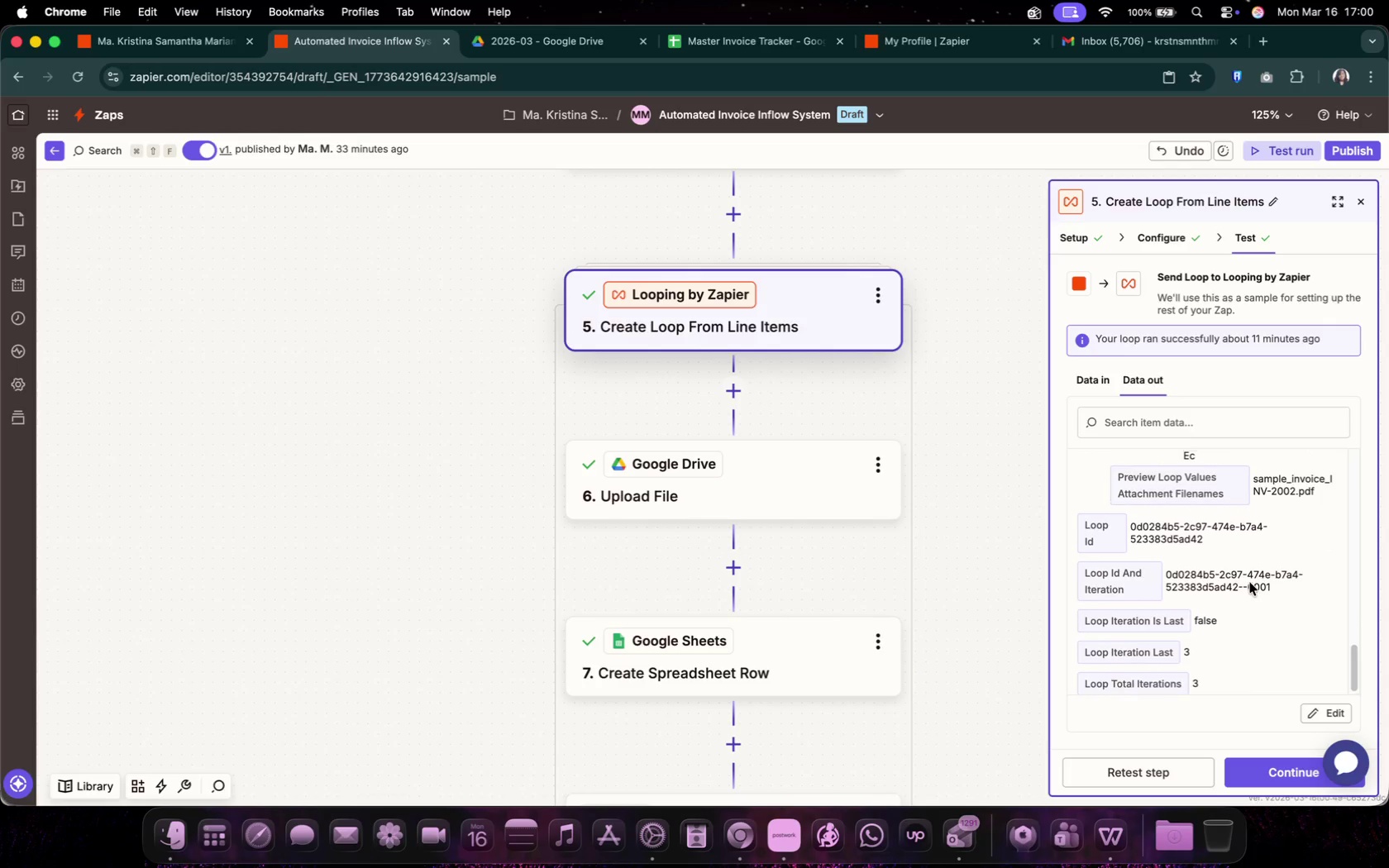 
scroll: coordinate [1245, 593], scroll_direction: up, amount: 37.0
 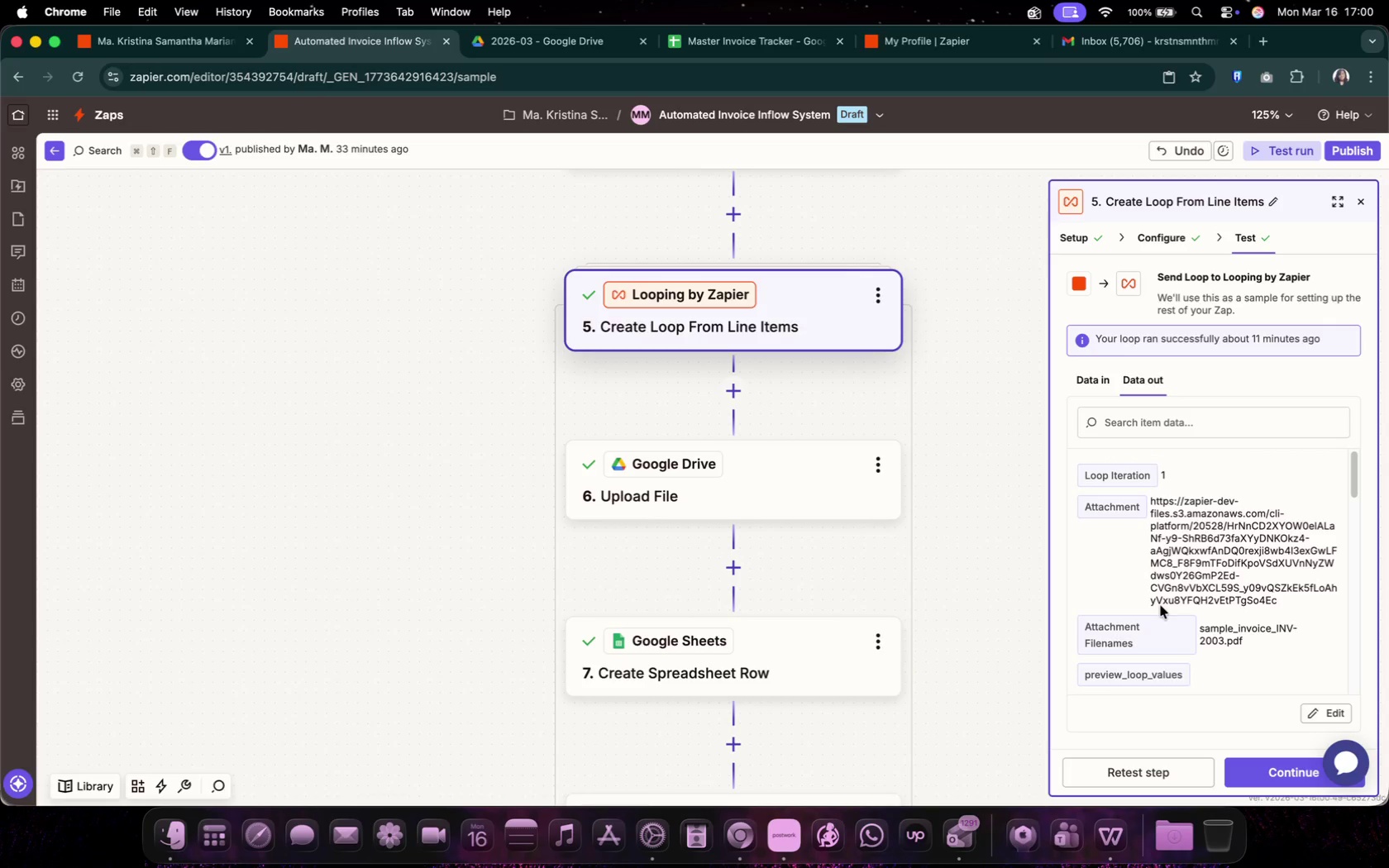 
scroll: coordinate [1243, 593], scroll_direction: down, amount: 12.0
 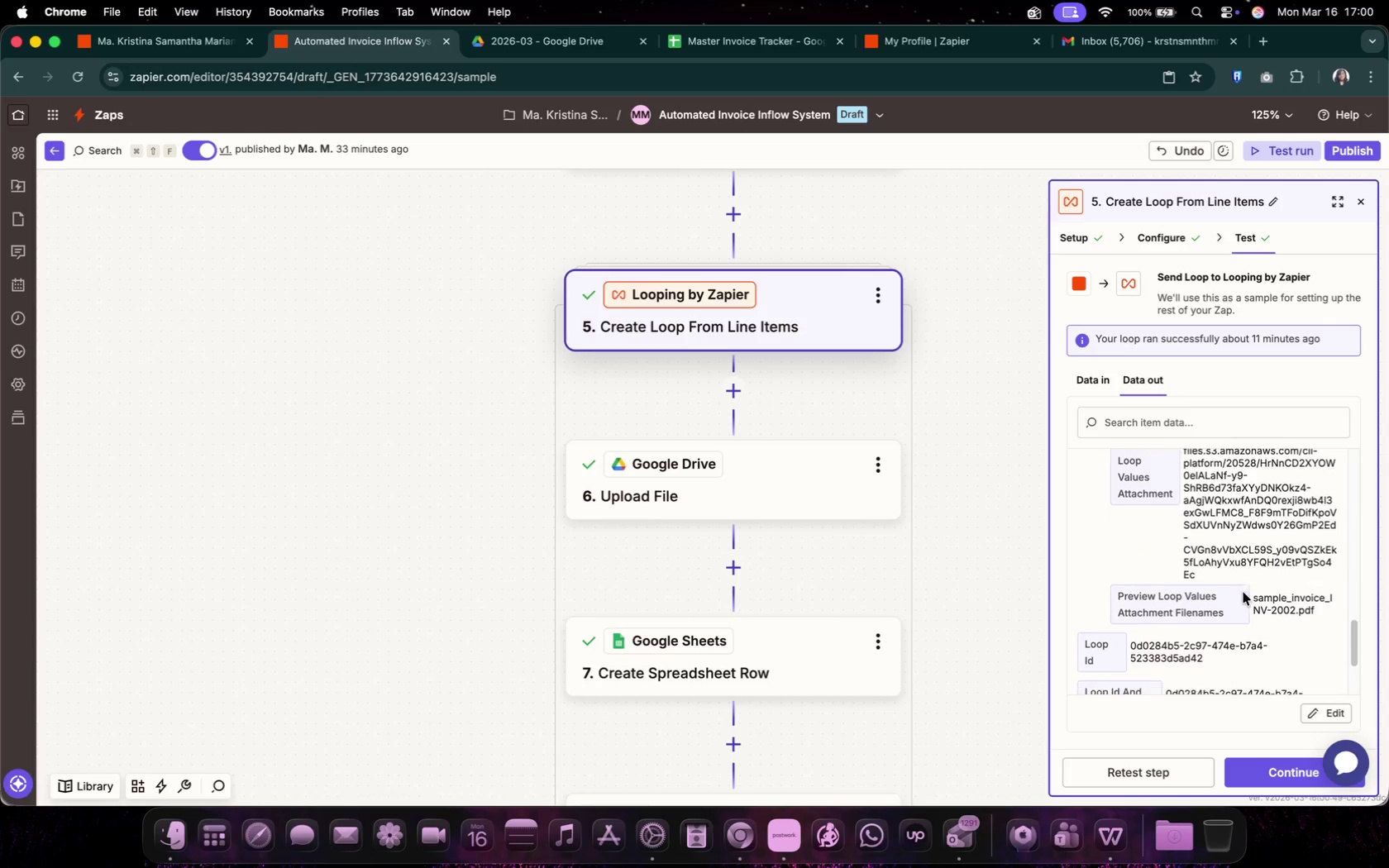 
left_click([697, 511])
 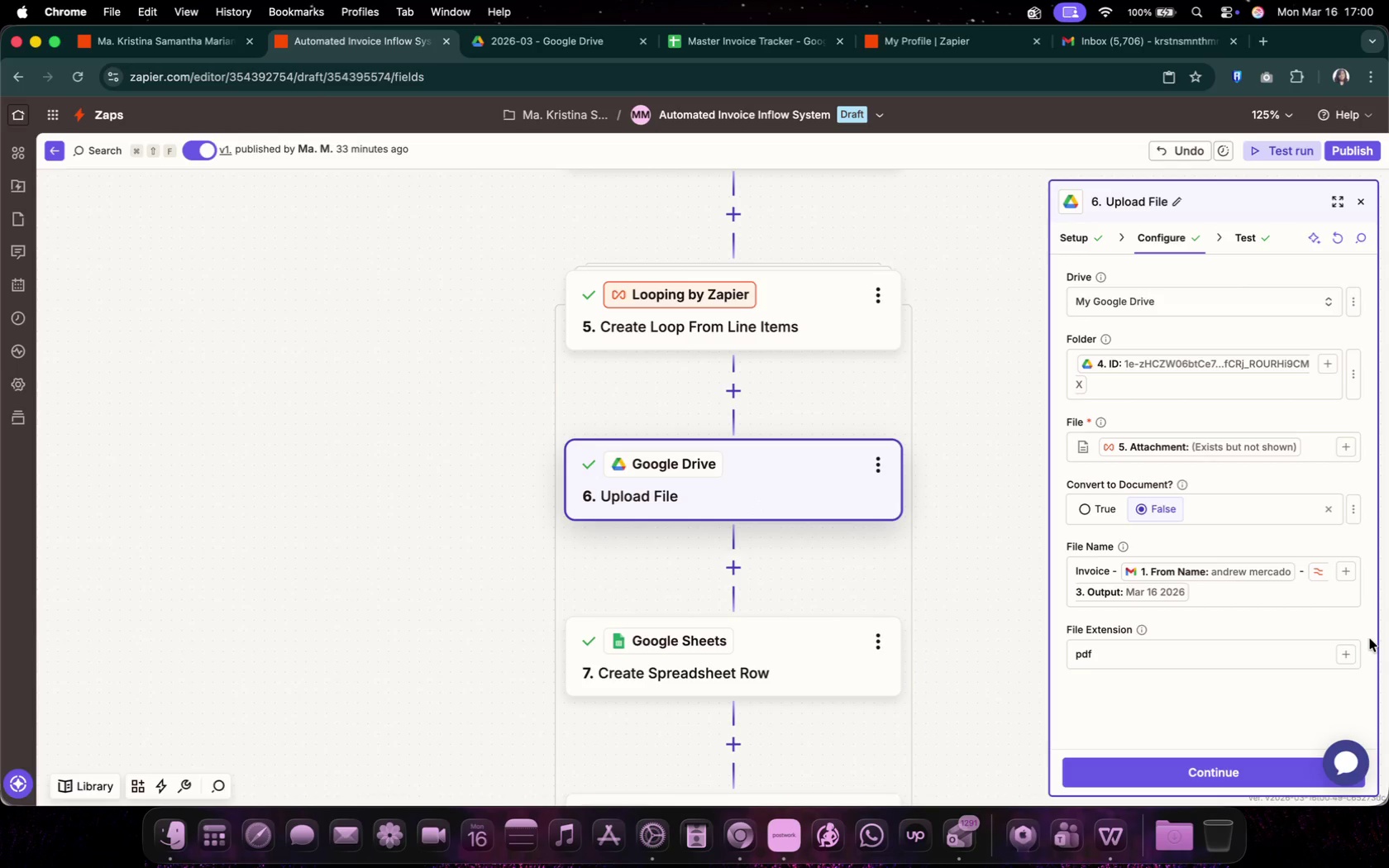 
wait(8.44)
 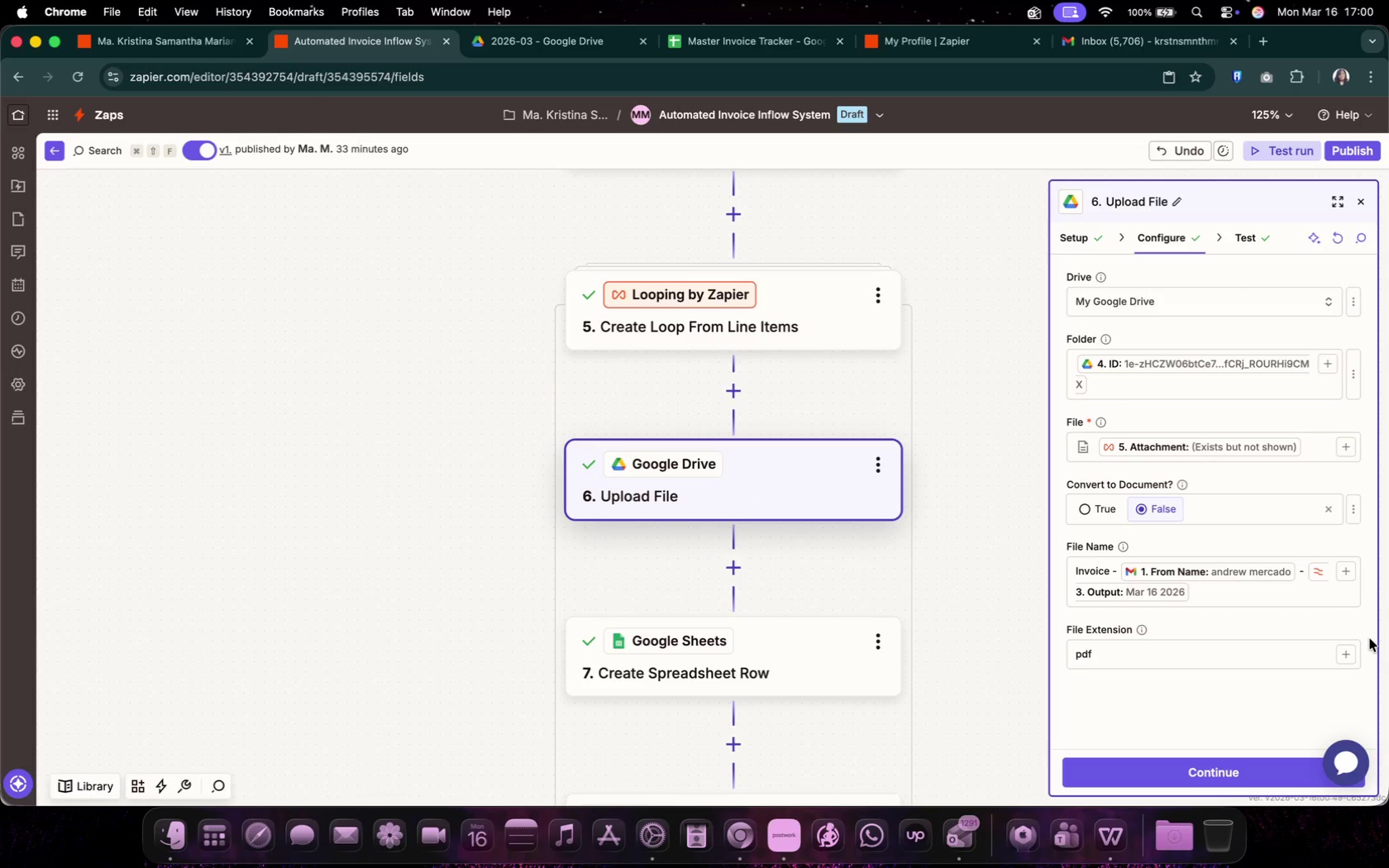 
left_click([790, 816])